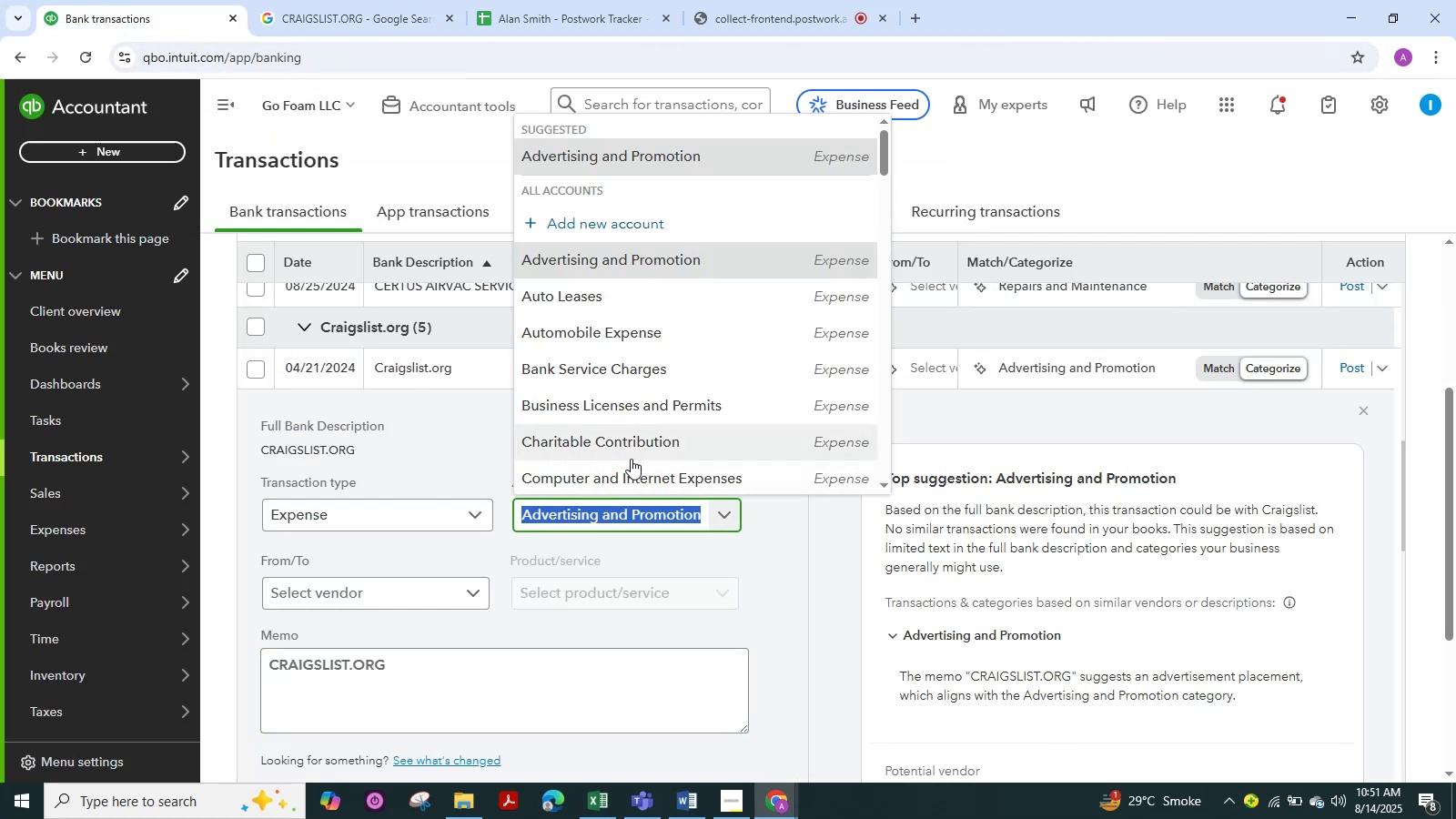 
scroll: coordinate [632, 461], scroll_direction: down, amount: 3.0
 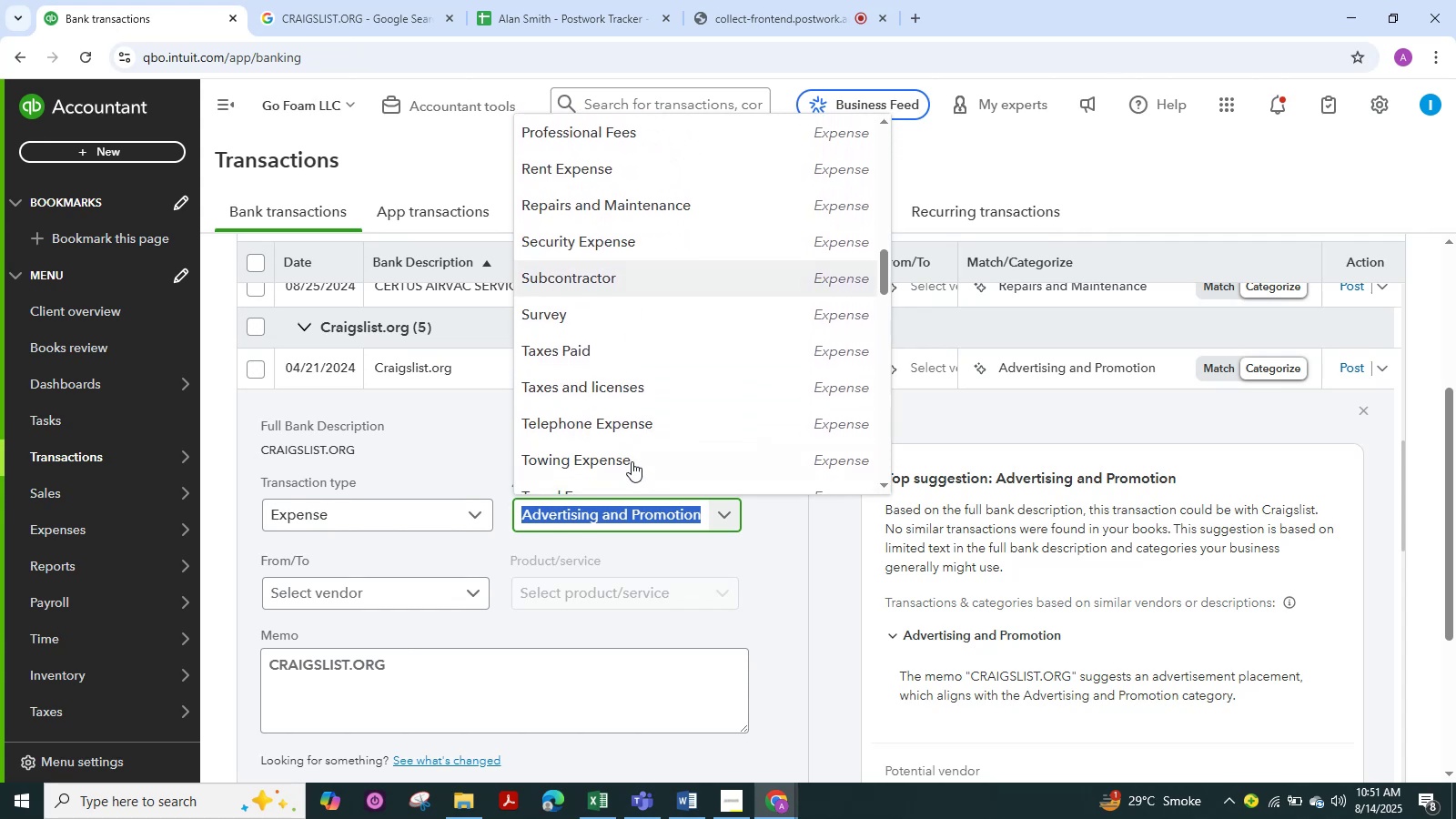 
scroll: coordinate [632, 461], scroll_direction: up, amount: 6.0
 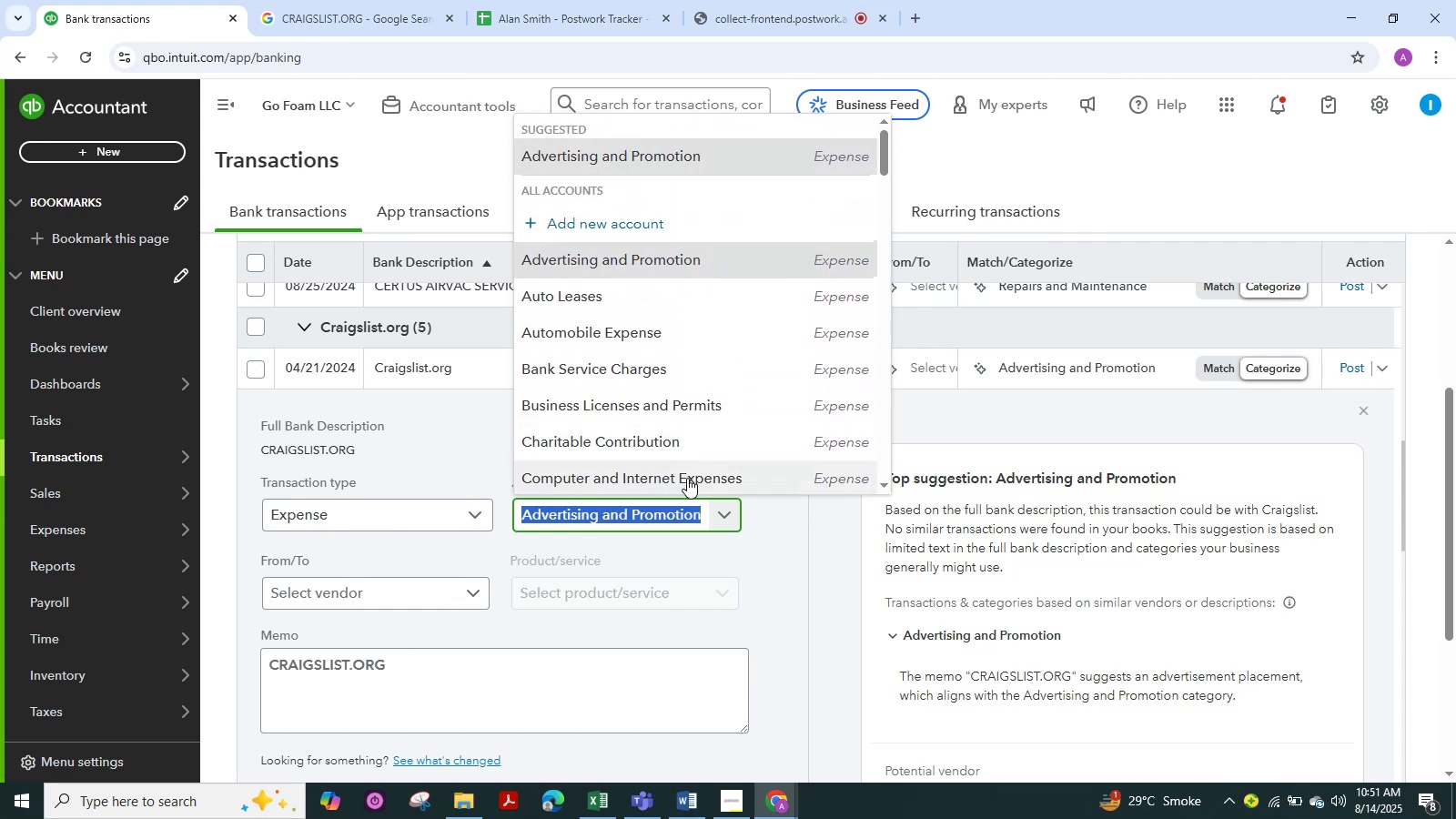 
scroll: coordinate [672, 285], scroll_direction: down, amount: 5.0
 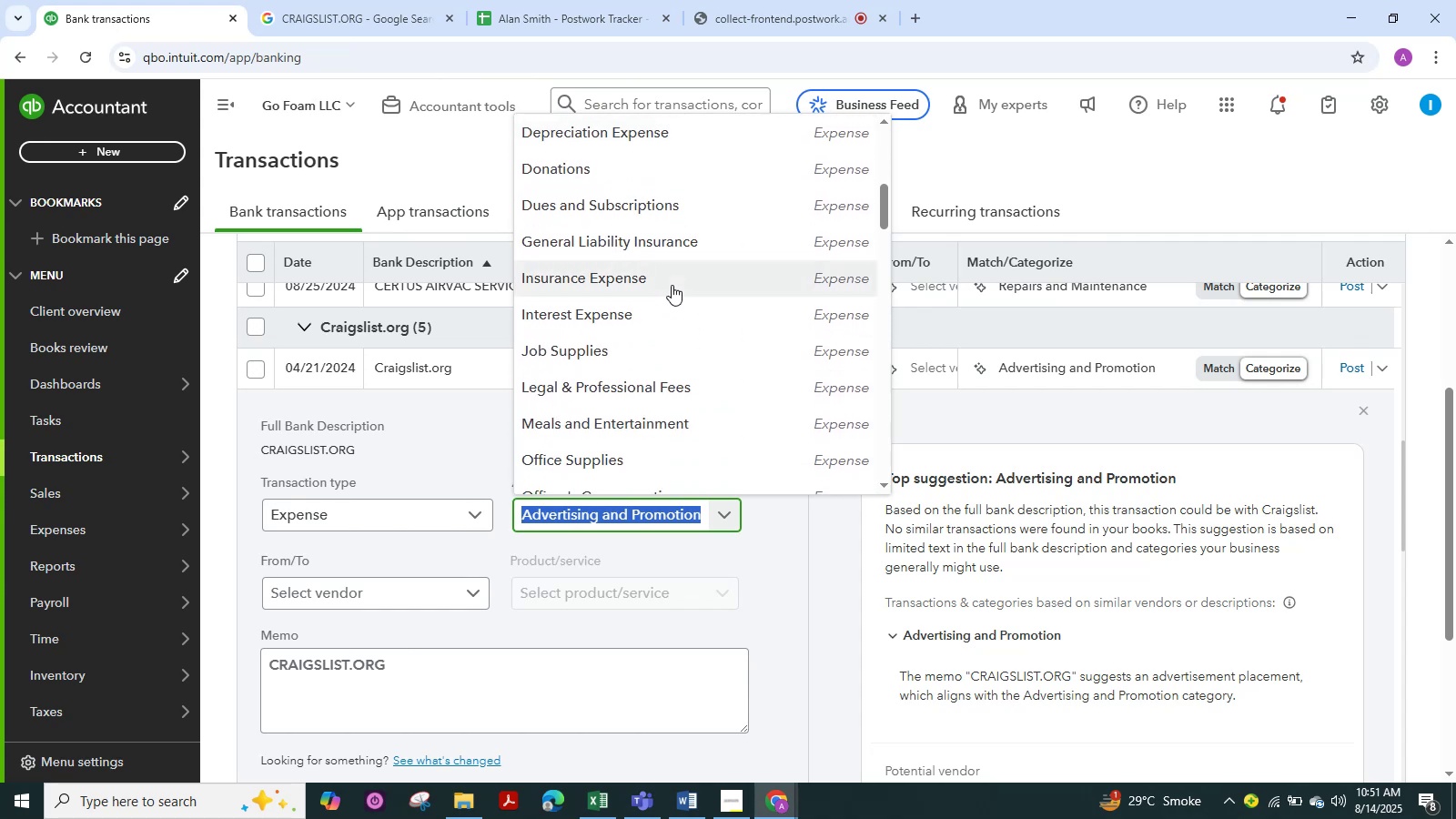 
scroll: coordinate [642, 267], scroll_direction: up, amount: 11.0
 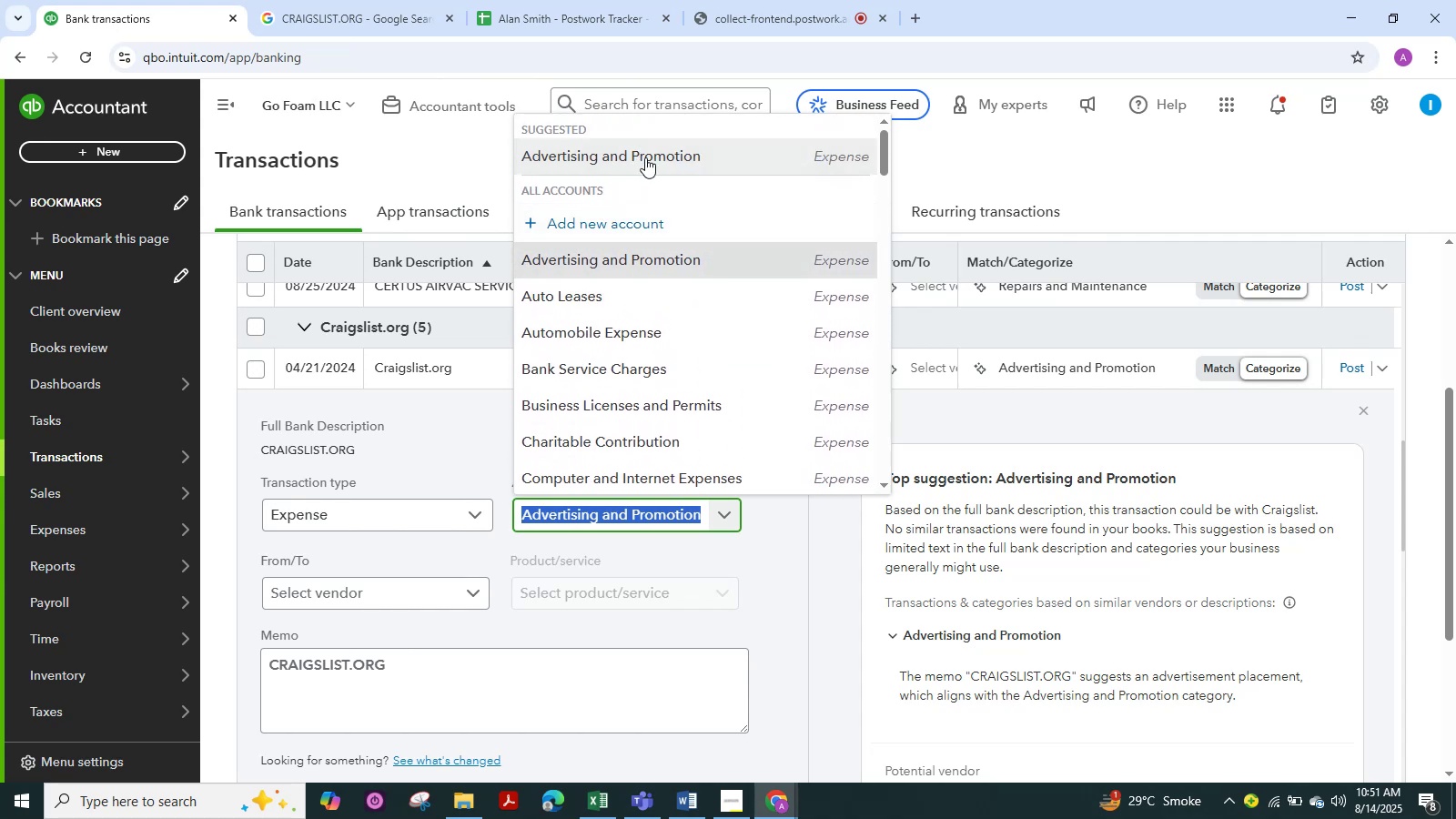 
scroll: coordinate [632, 336], scroll_direction: down, amount: 6.0
 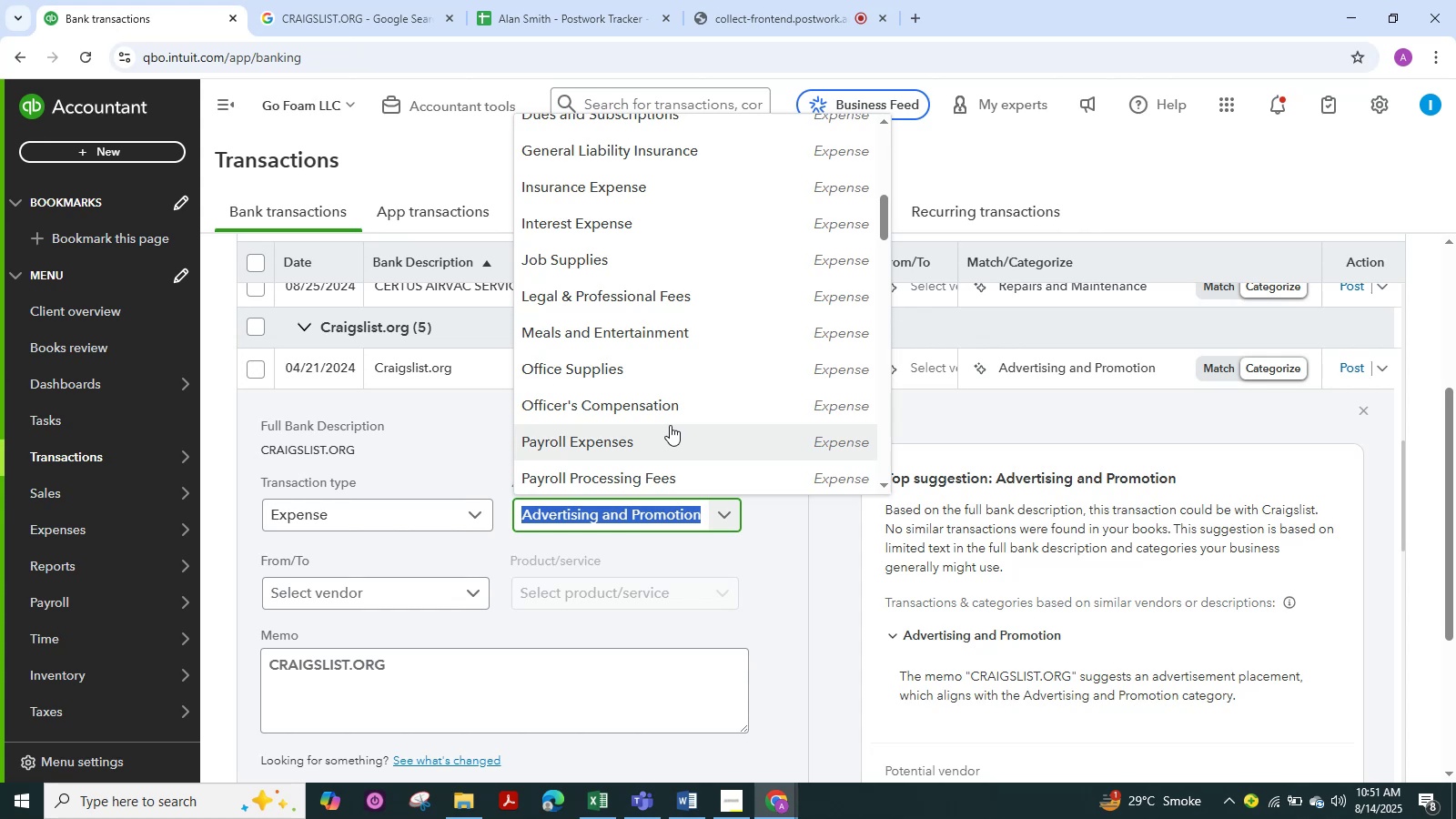 
wait(14.12)
 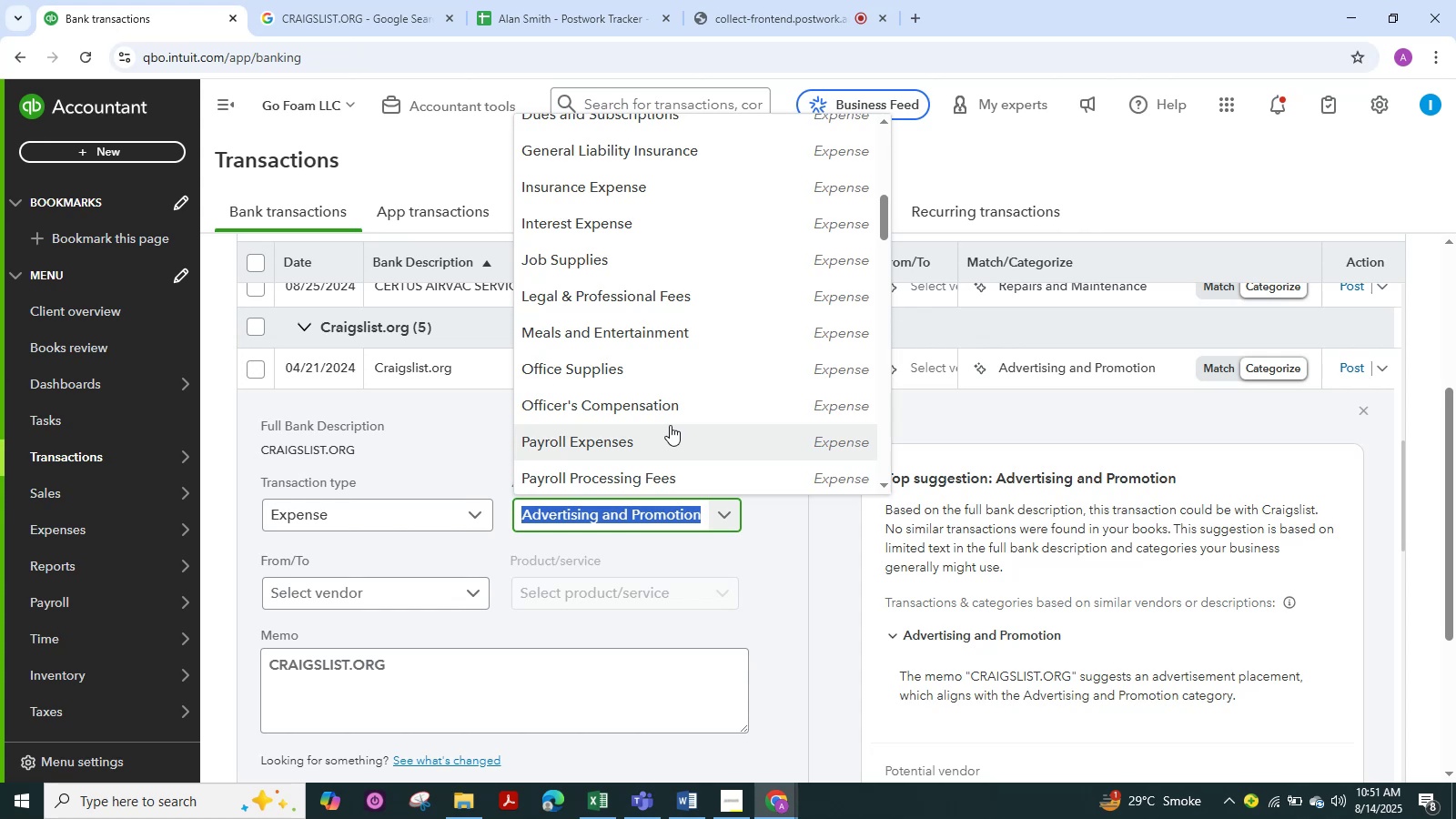 
key(Backspace)
type(so)
 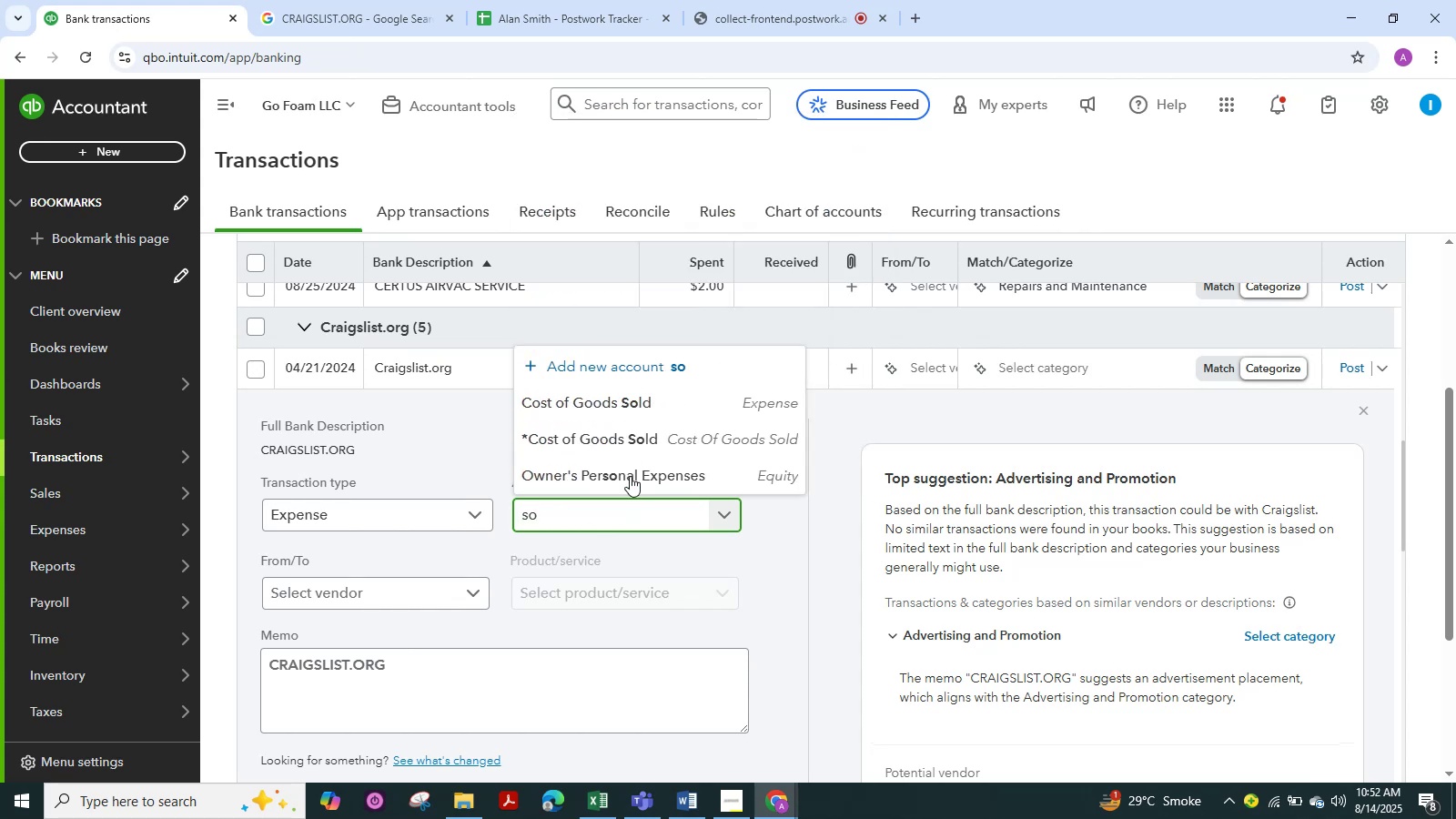 
scroll: coordinate [626, 457], scroll_direction: down, amount: 1.0
 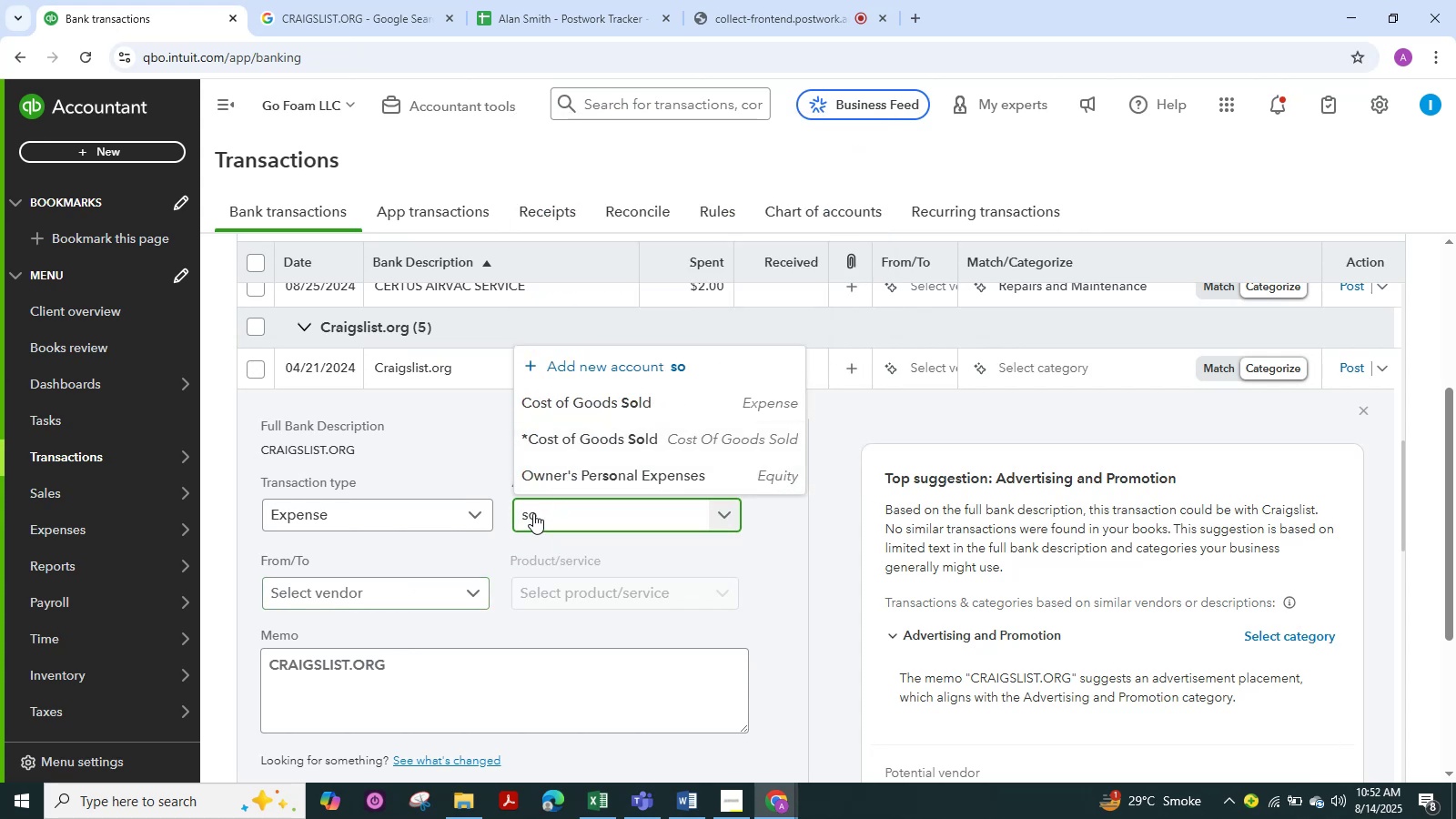 
key(Backspace)
 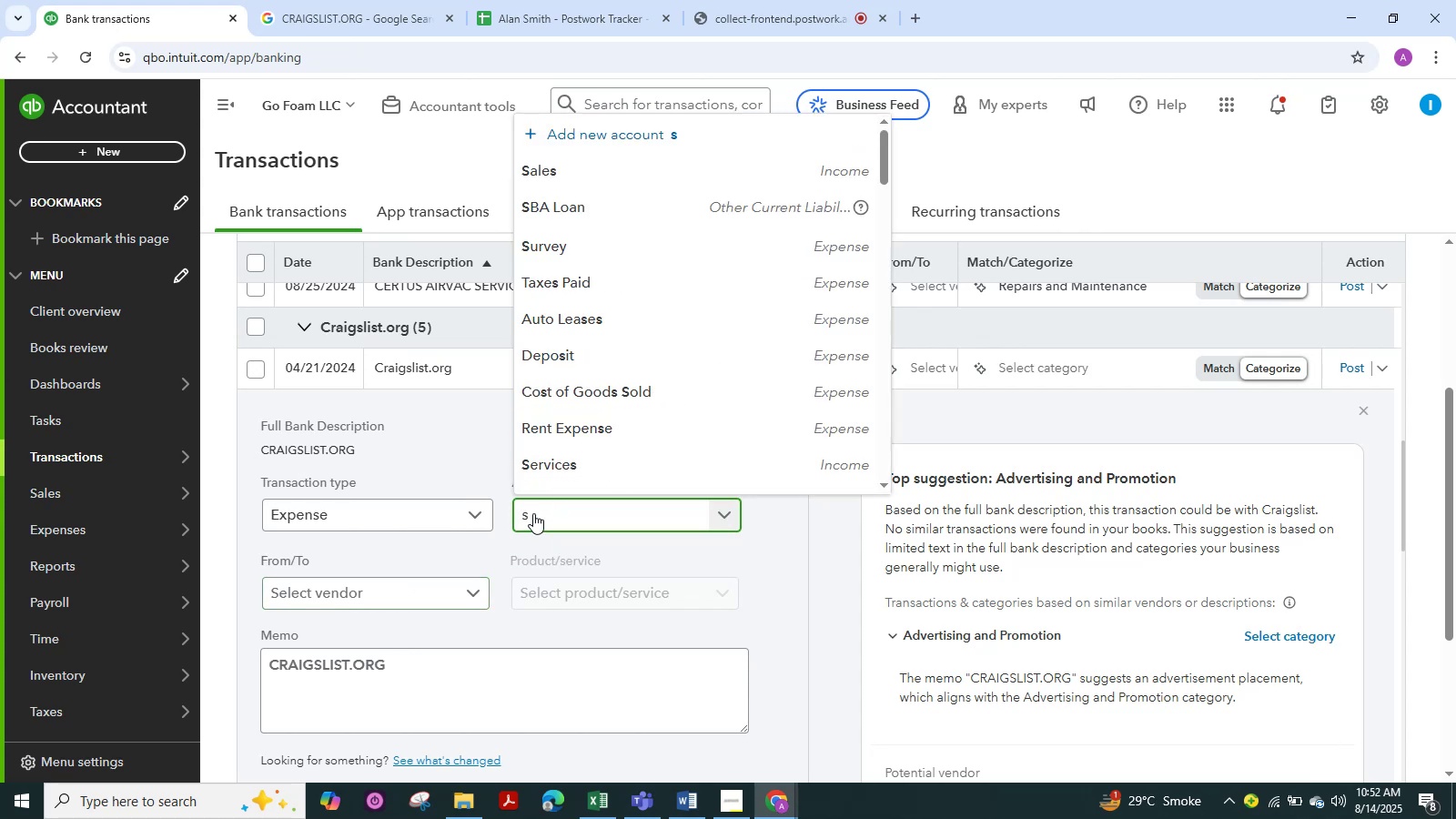 
key(Backspace)
 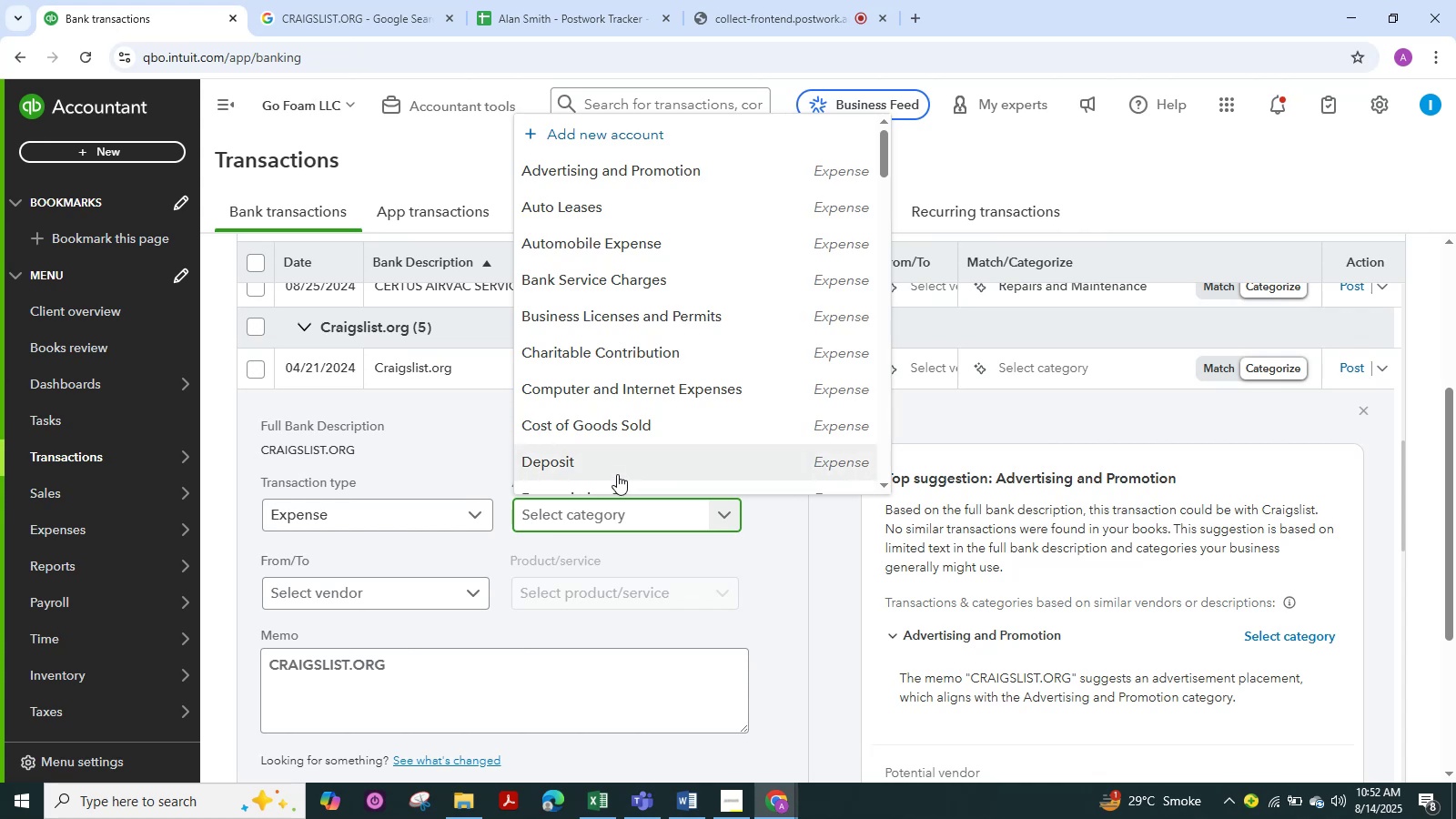 
wait(5.46)
 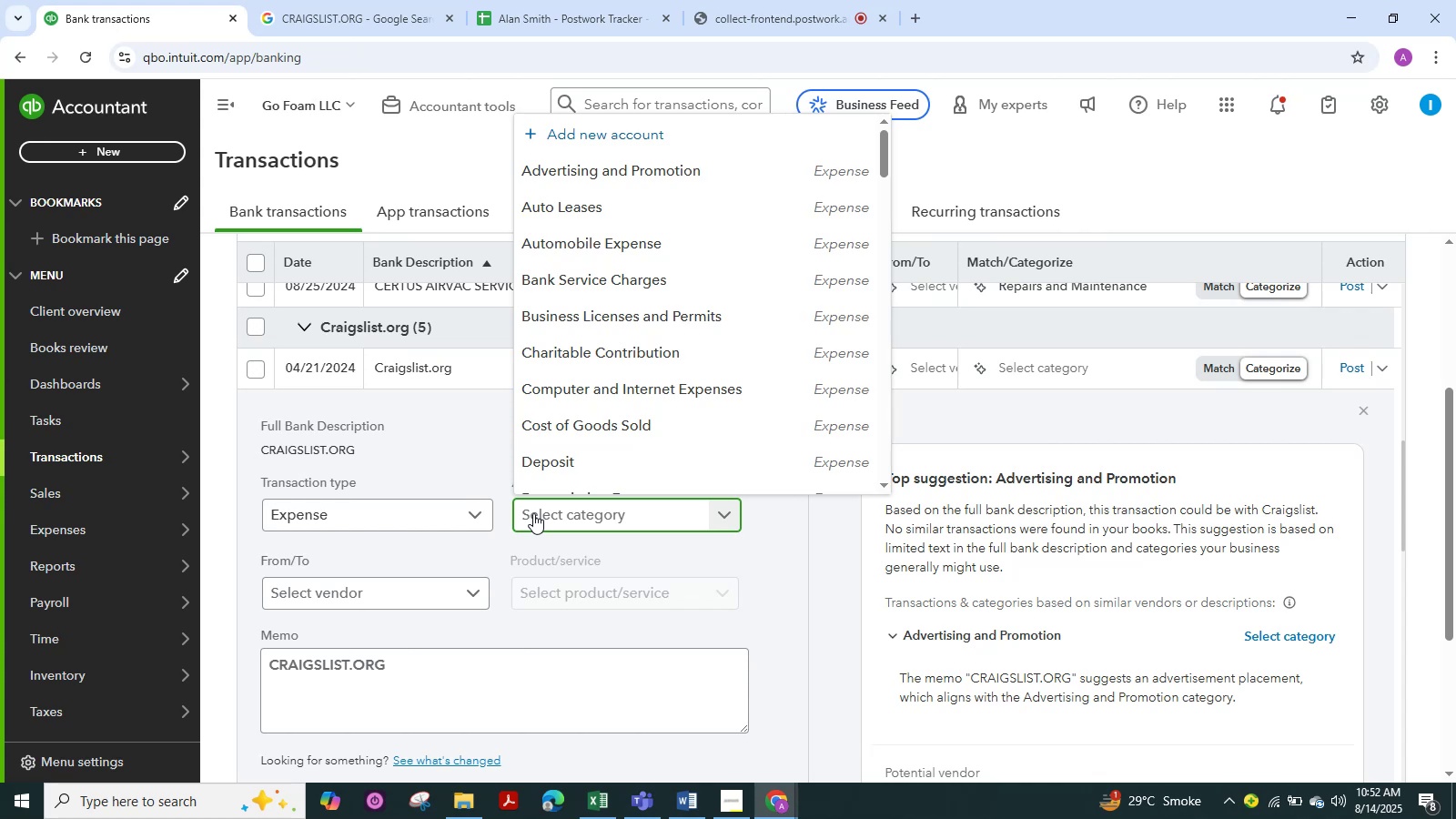 
scroll: coordinate [616, 459], scroll_direction: down, amount: 7.0
 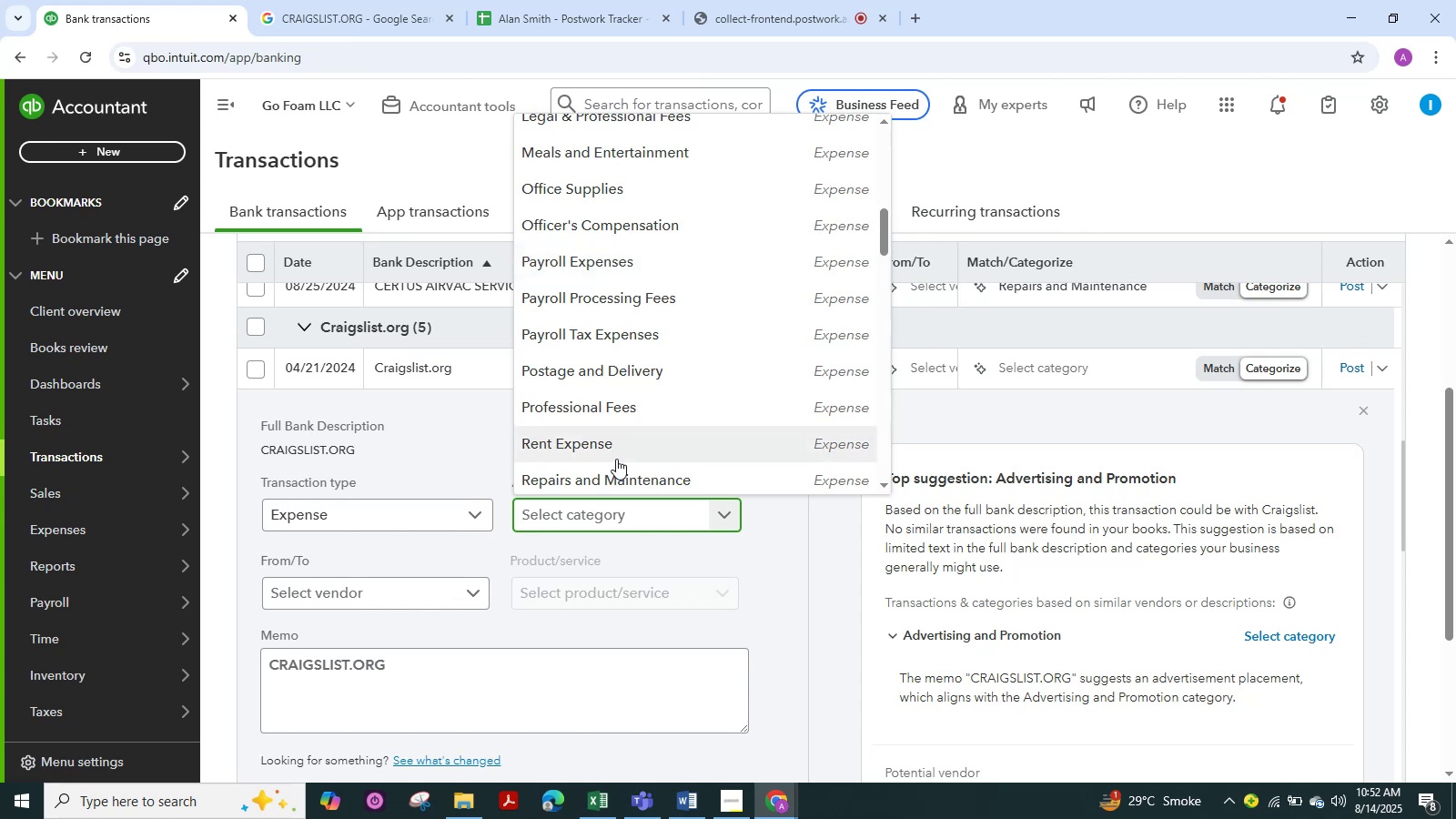 
wait(13.42)
 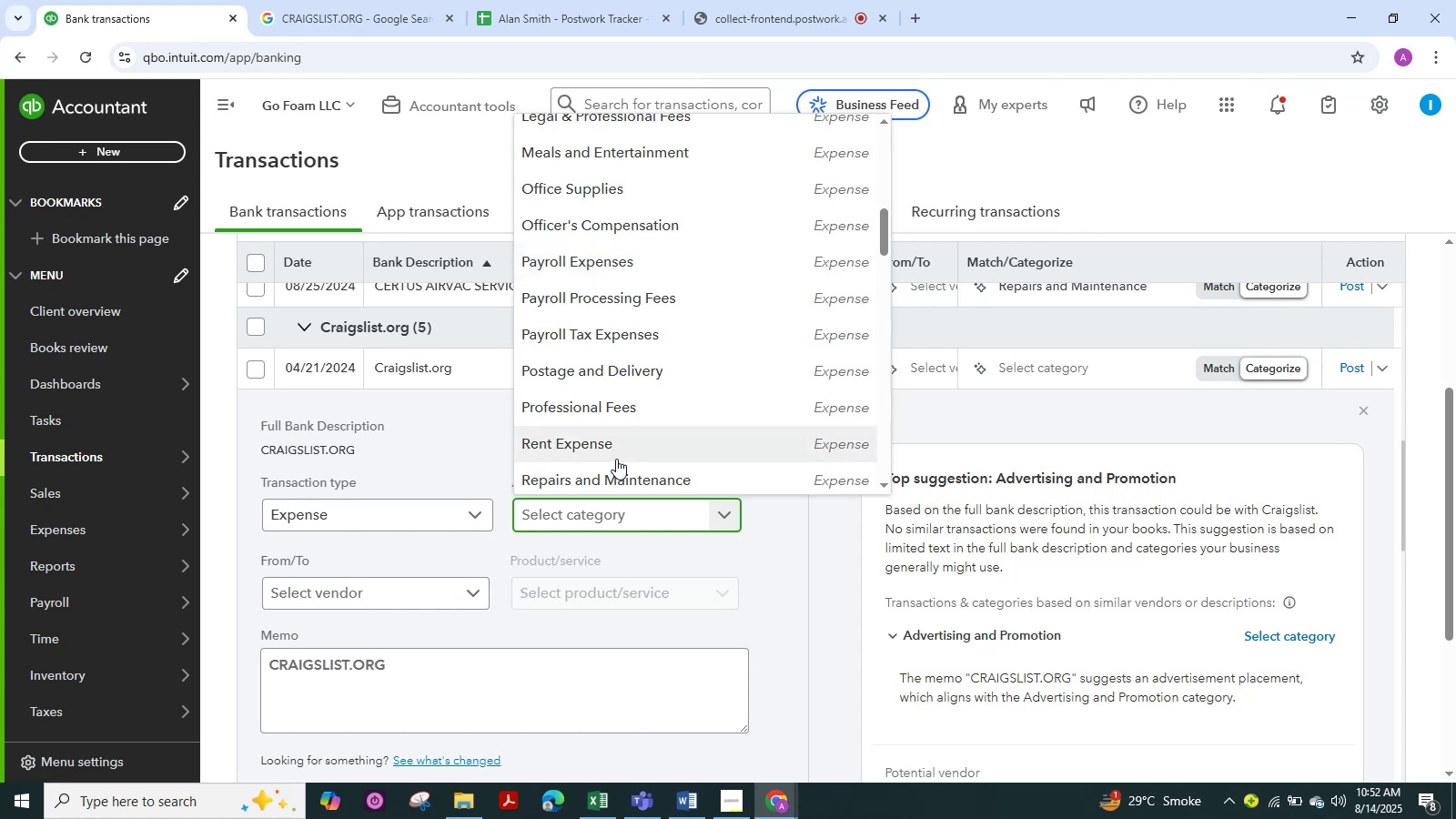 
scroll: coordinate [622, 418], scroll_direction: down, amount: 1.0
 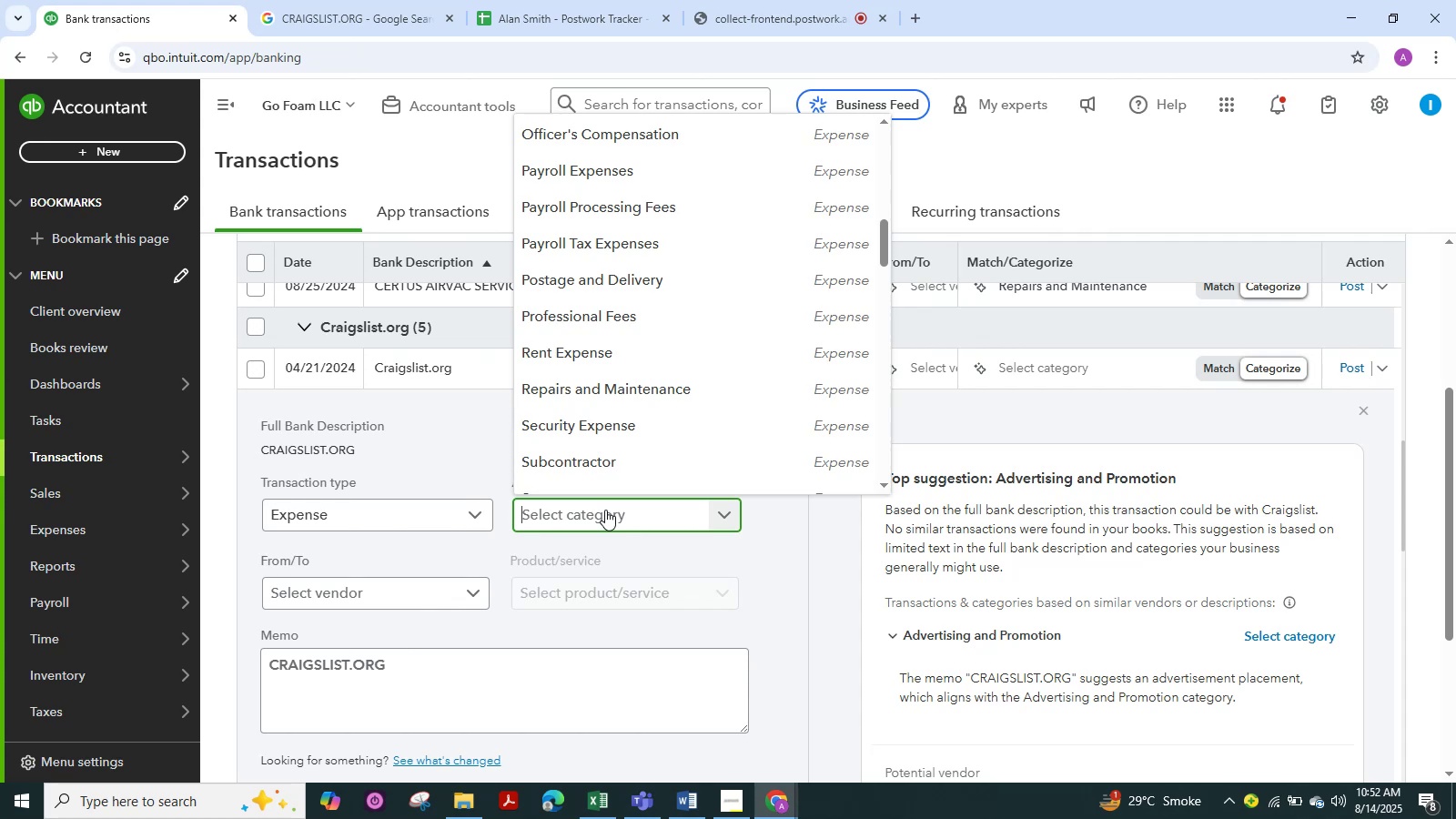 
wait(16.19)
 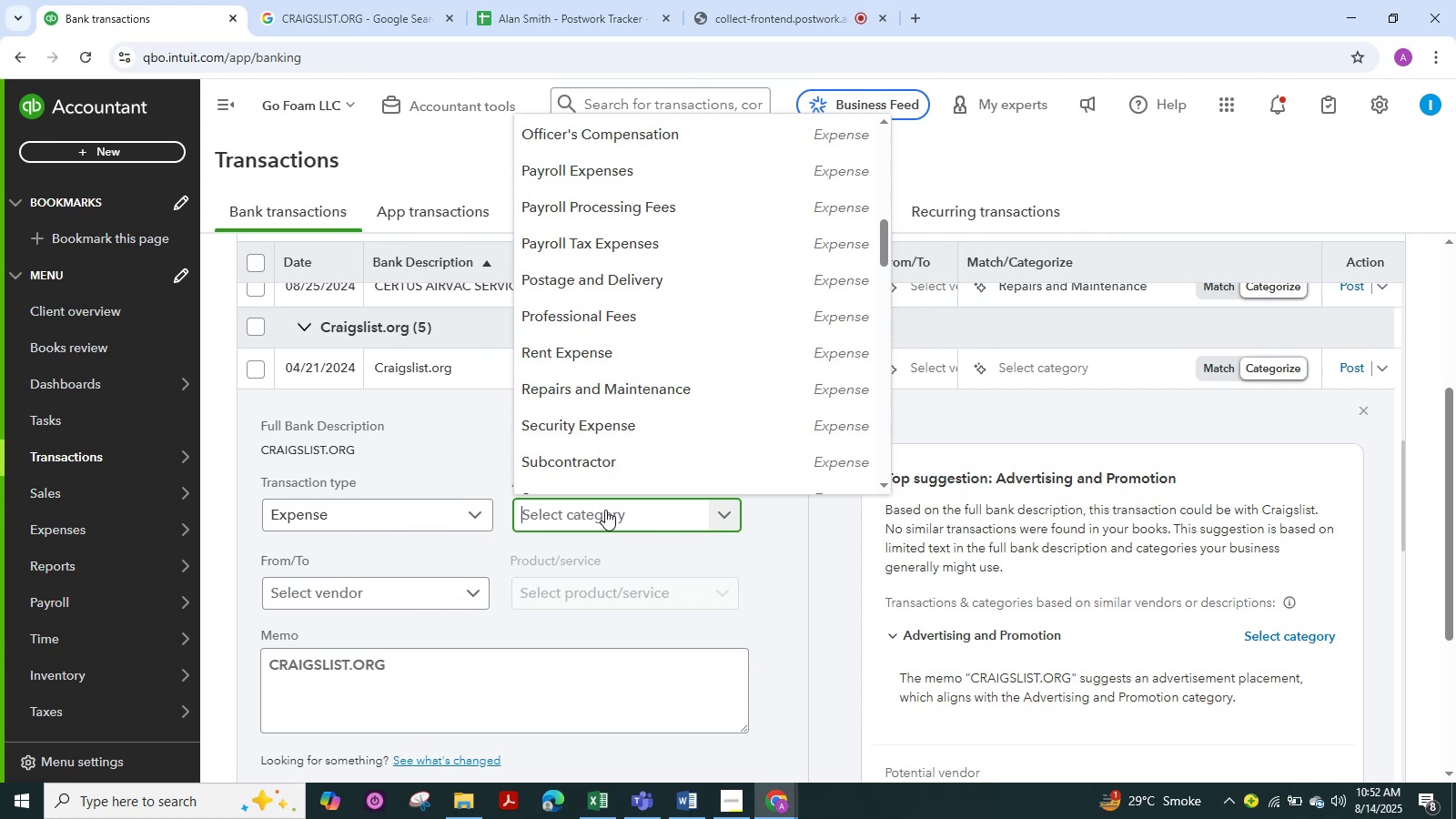 
type(sof)
 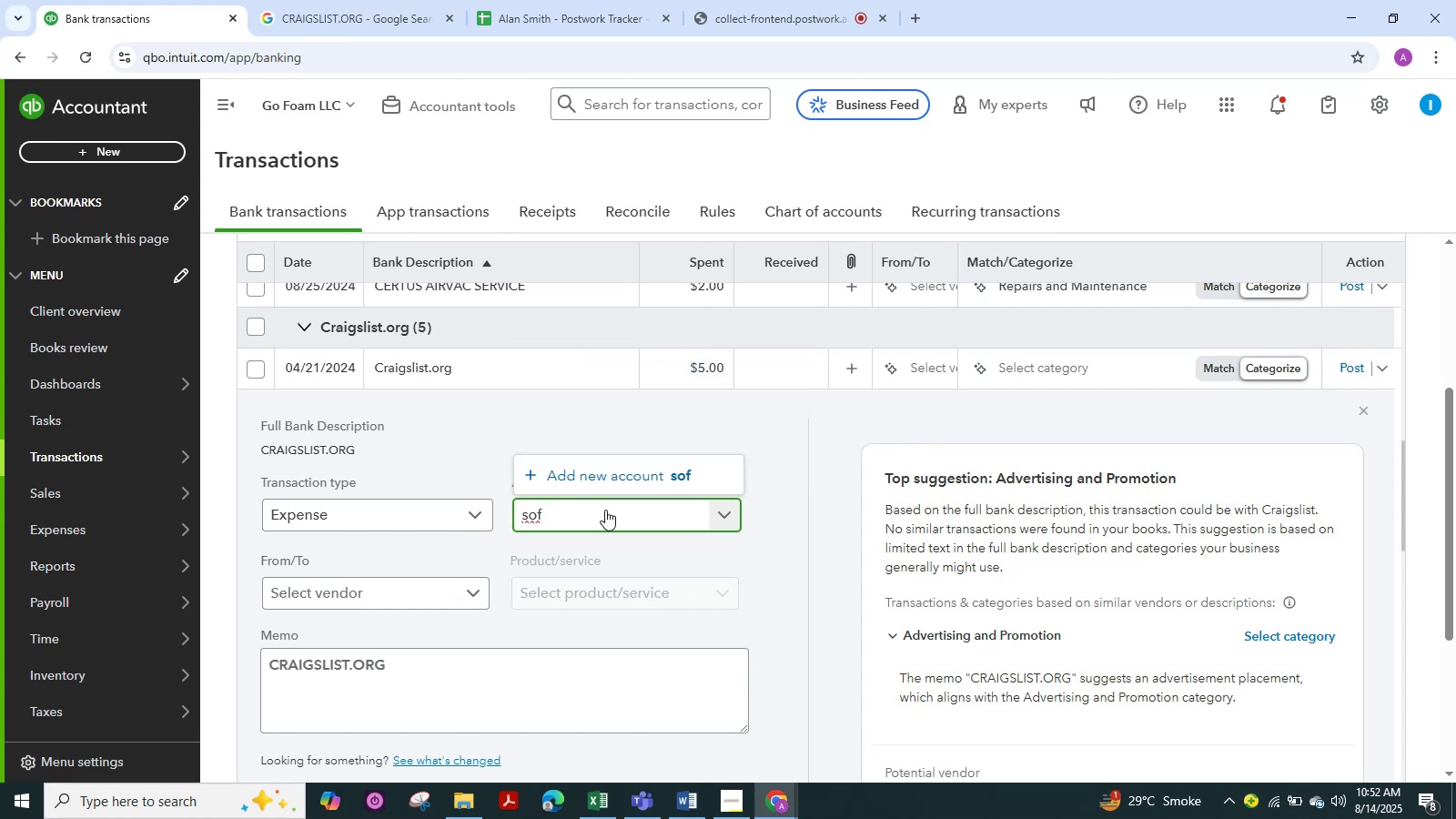 
wait(6.61)
 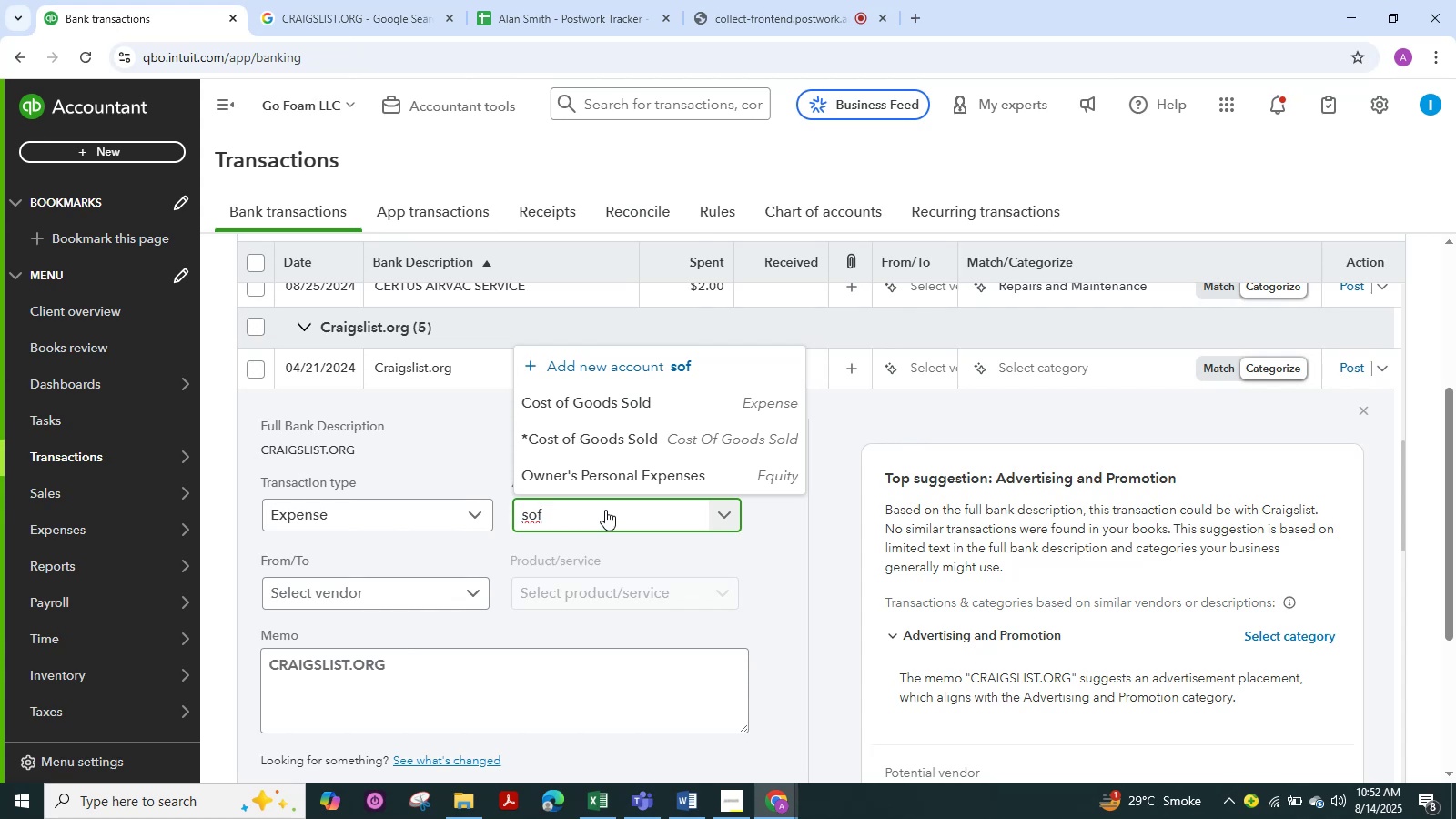 
key(Backspace)
key(Backspace)
key(Backspace)
type(Soft)
 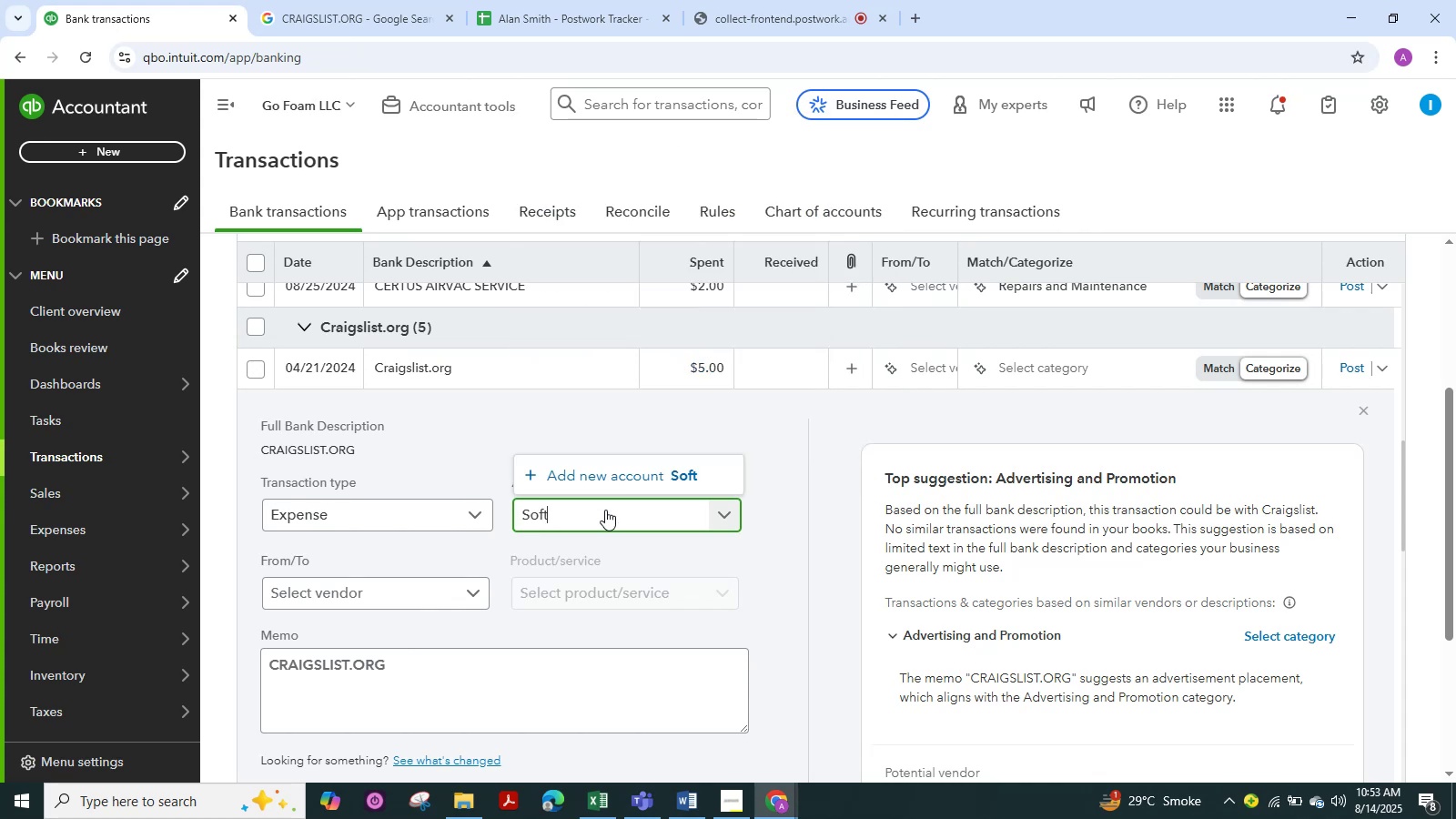 
wait(7.43)
 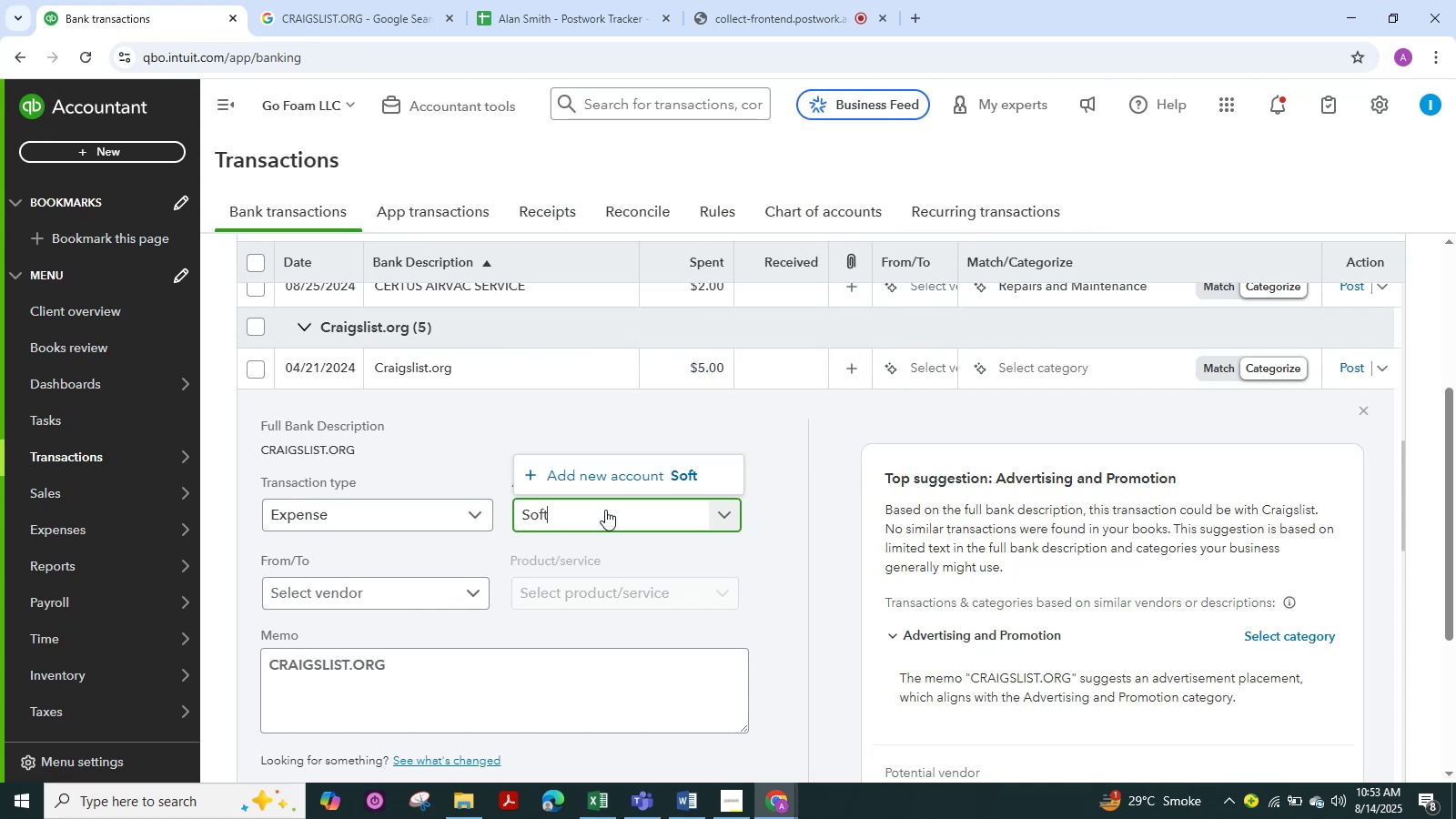 
key(Backspace)
 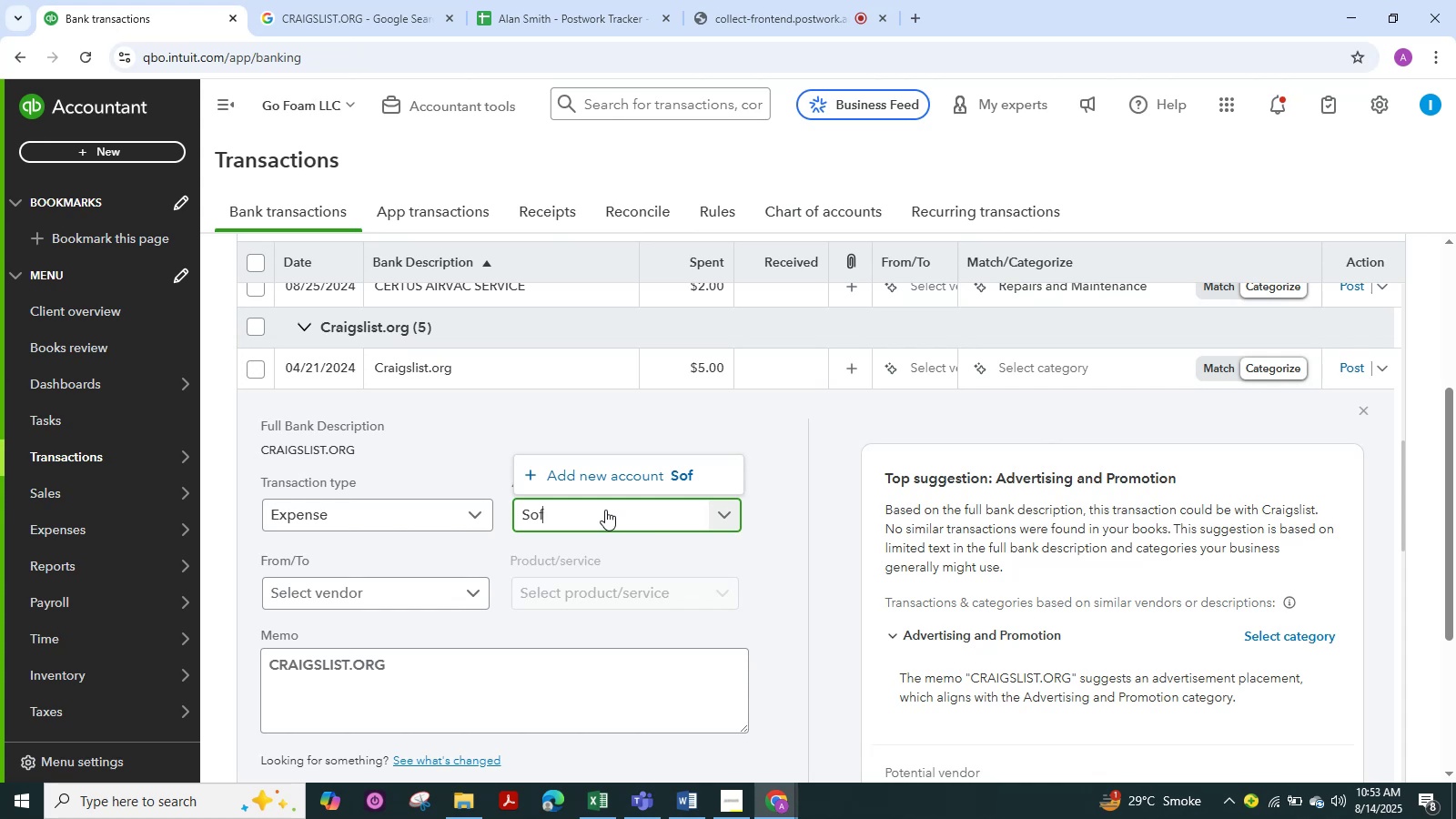 
key(Backspace)
 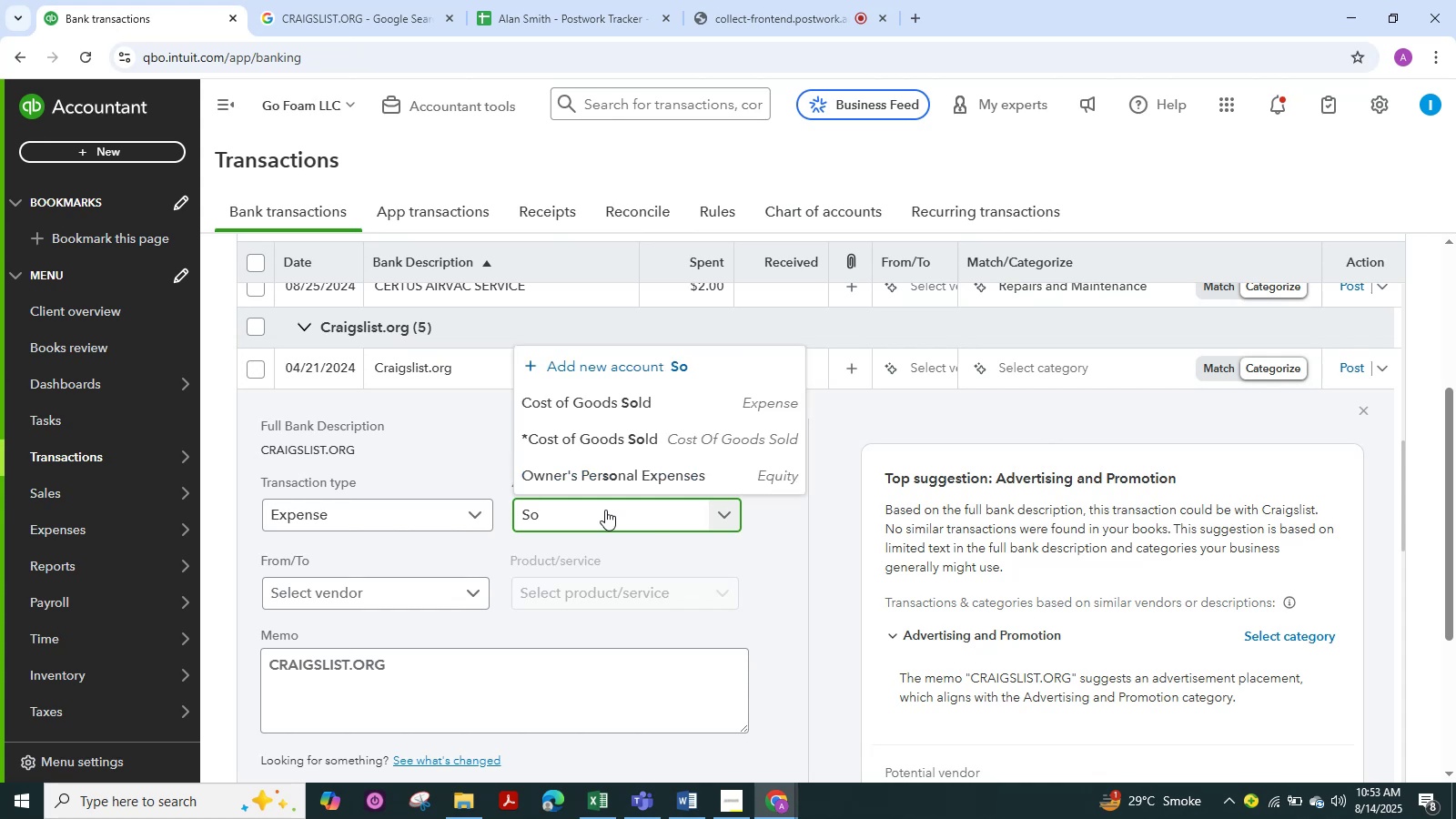 
key(Backspace)
 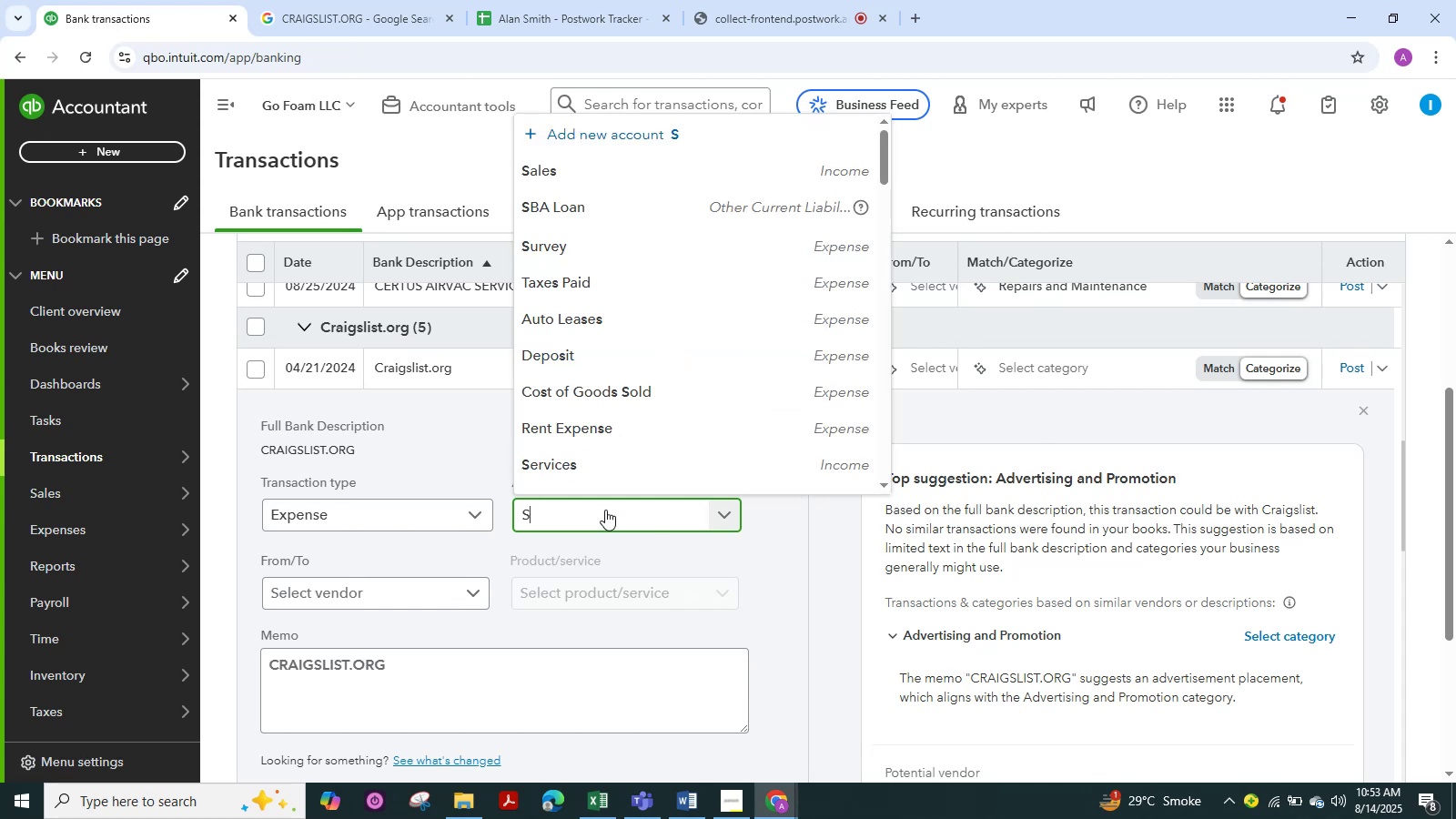 
key(Backspace)
 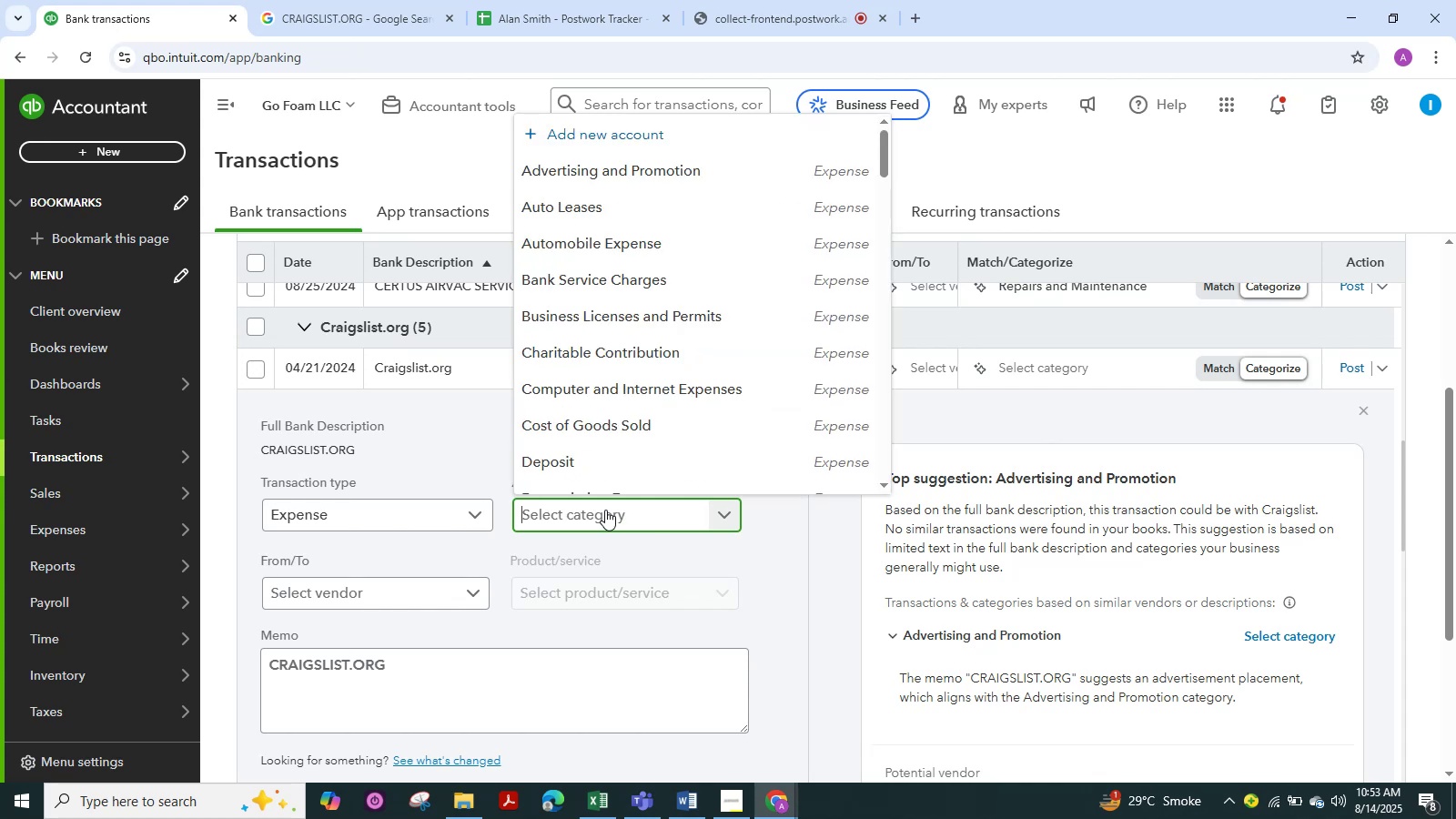 
wait(5.2)
 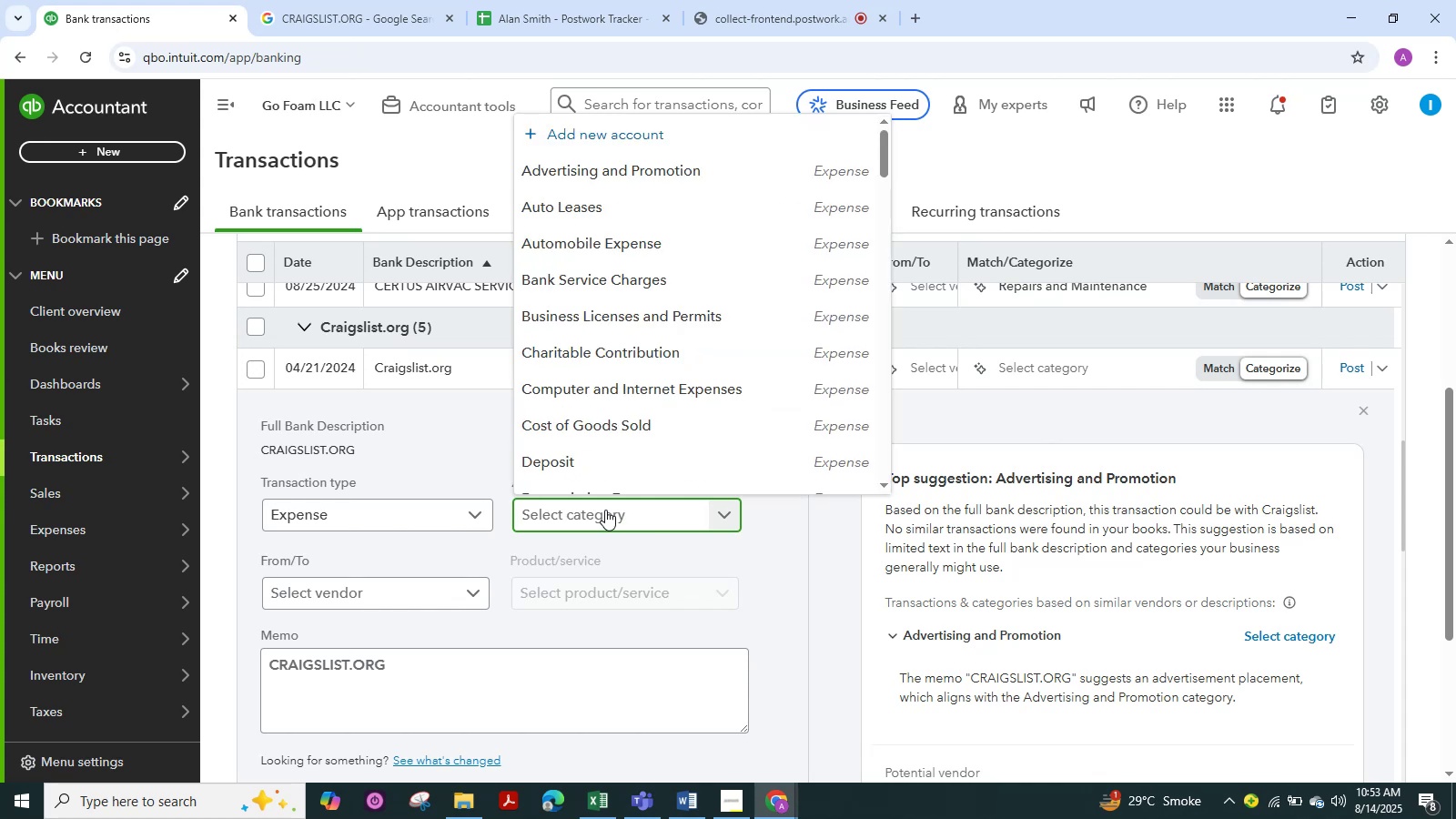 
type(Softwa)
key(Backspace)
key(Backspace)
key(Backspace)
key(Backspace)
key(Backspace)
key(Backspace)
 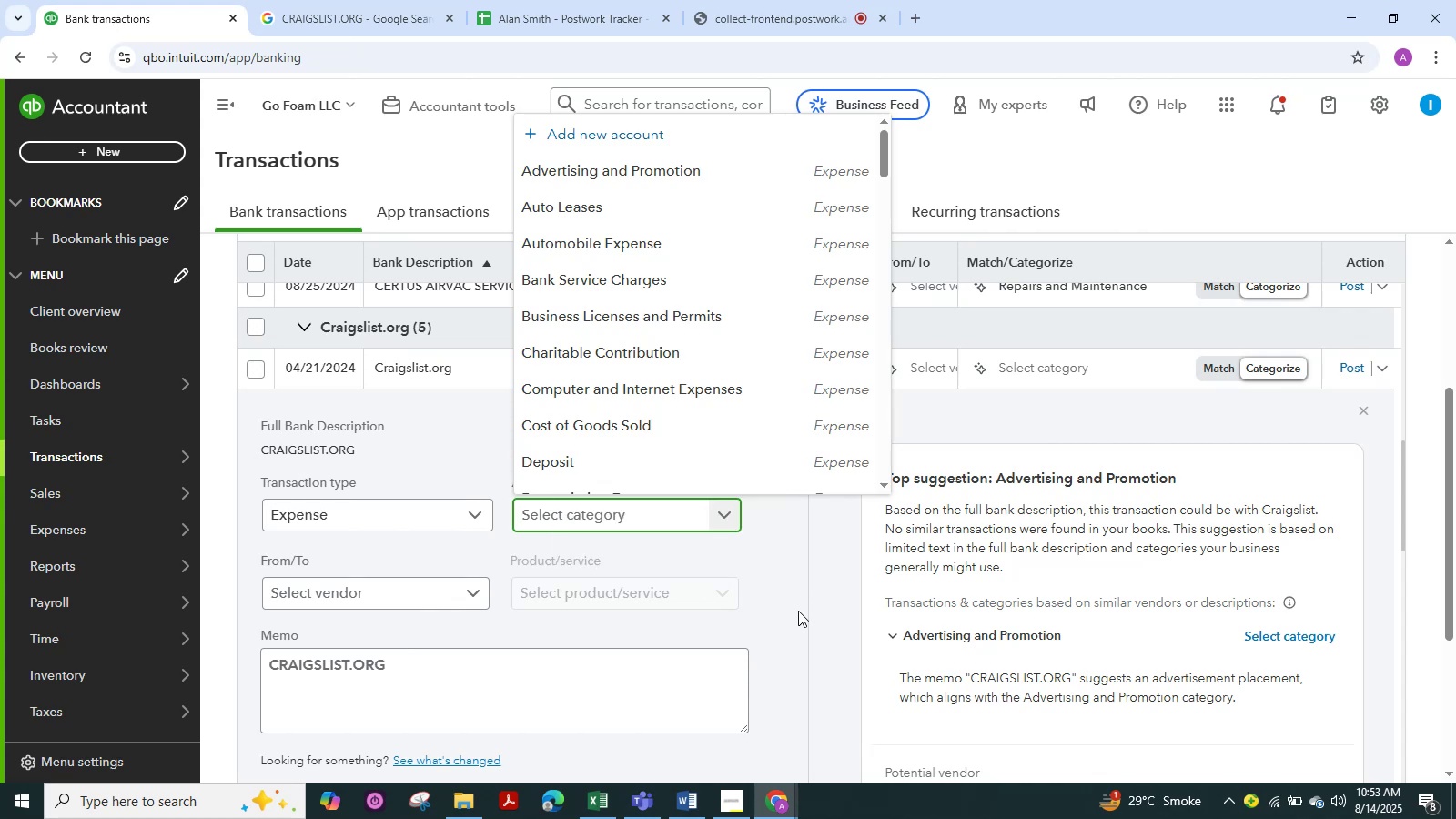 
left_click([798, 611])
 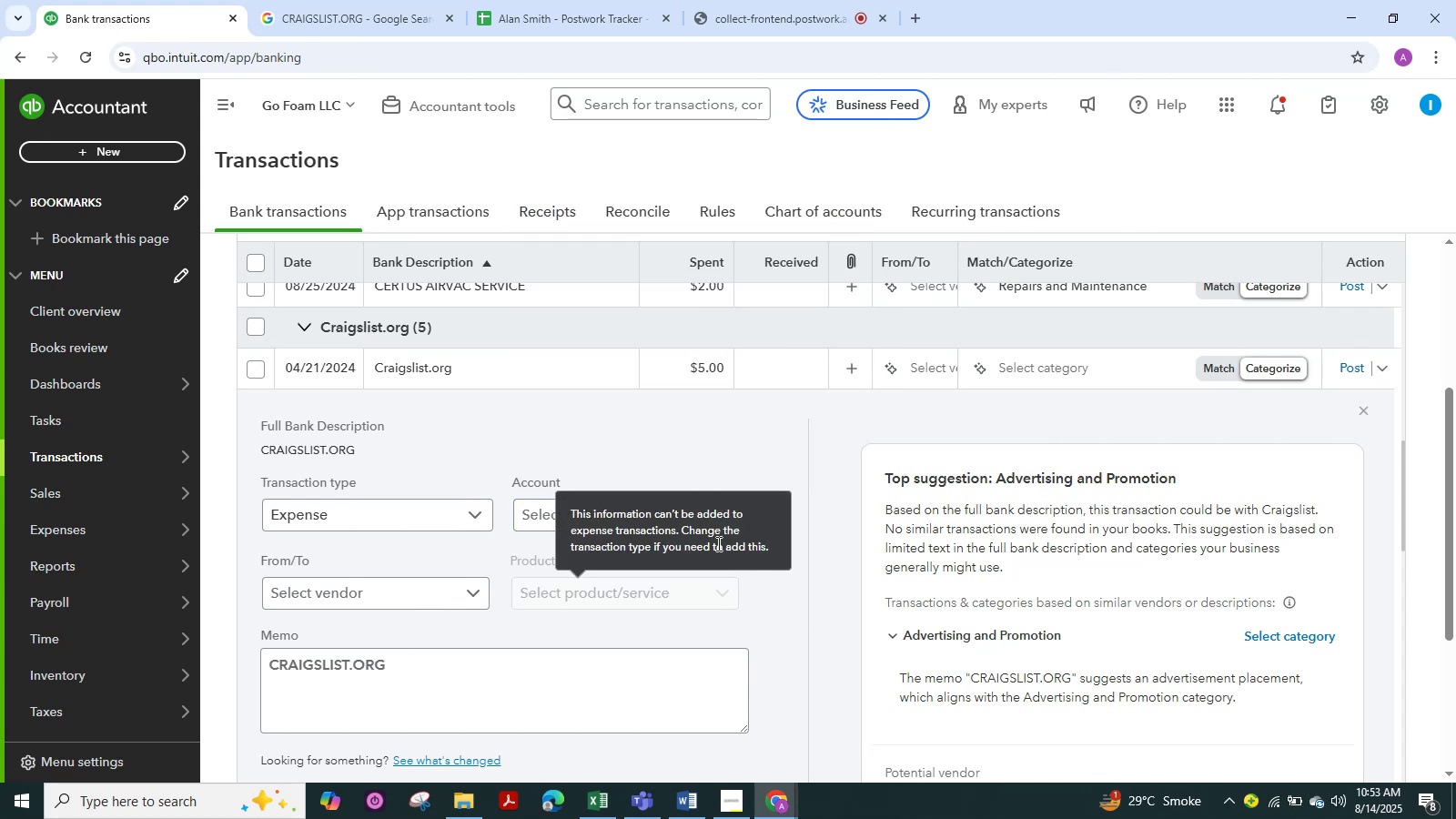 
wait(7.2)
 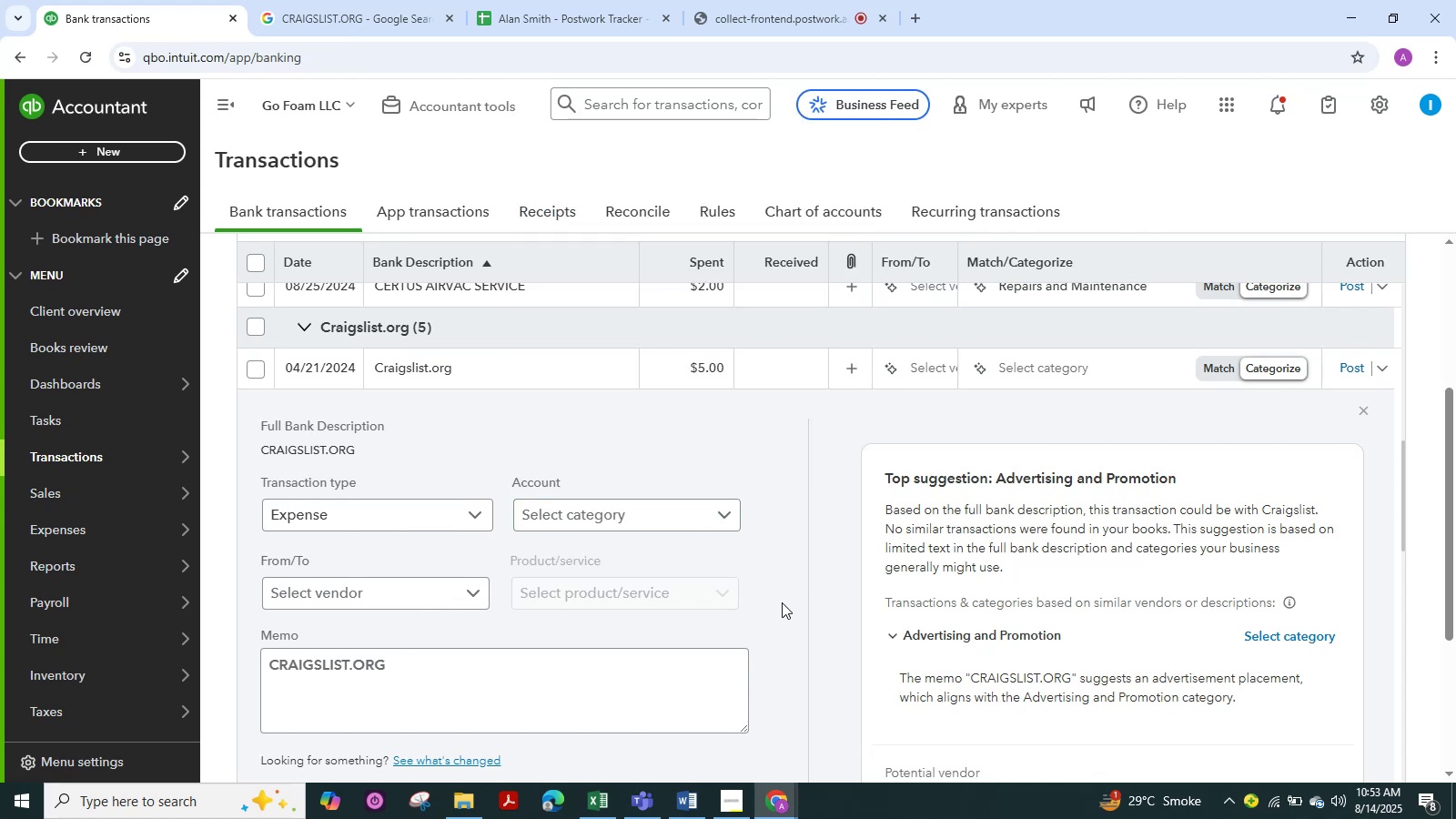 
left_click([728, 512])
 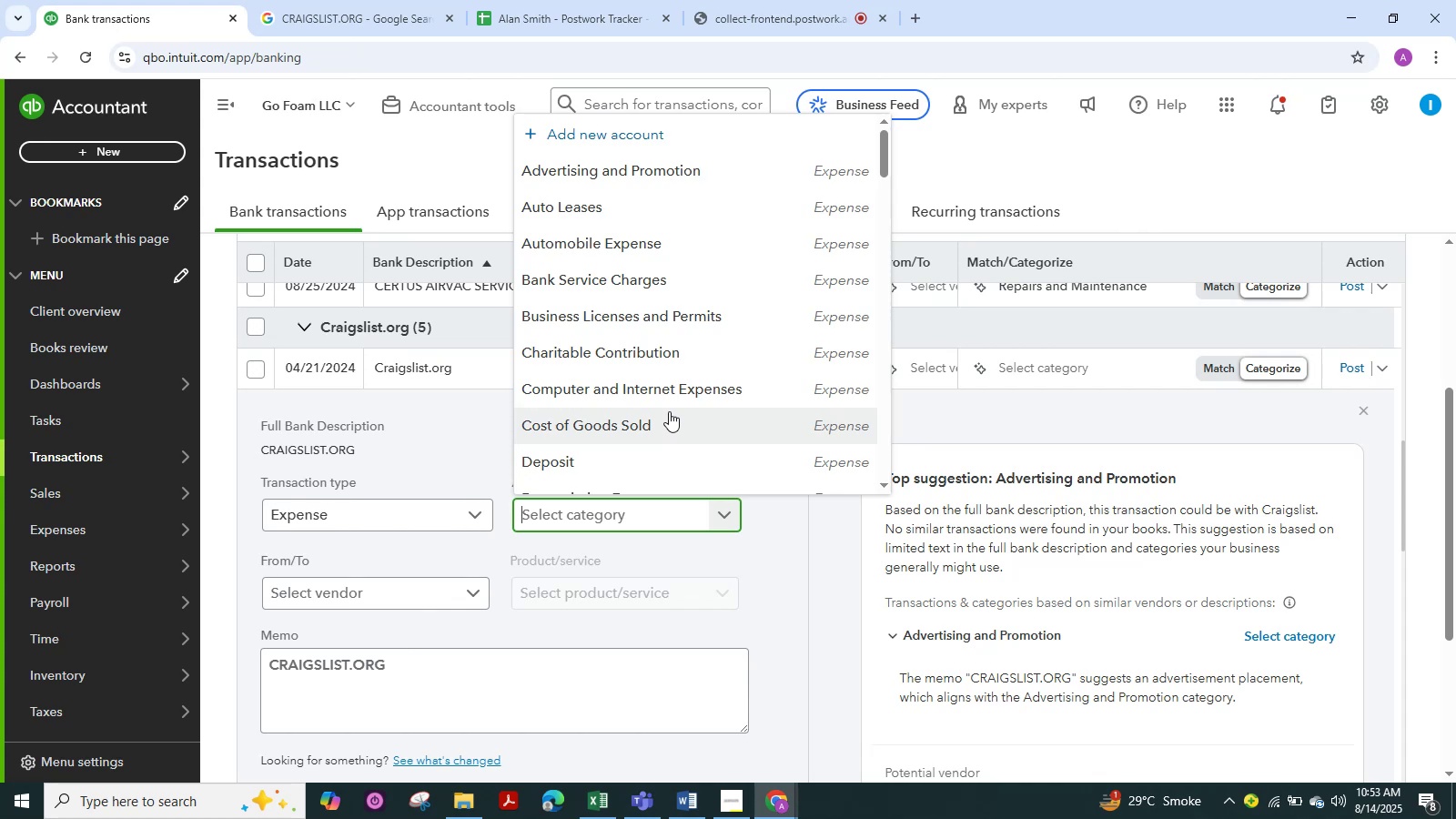 
scroll: coordinate [669, 411], scroll_direction: down, amount: 3.0
 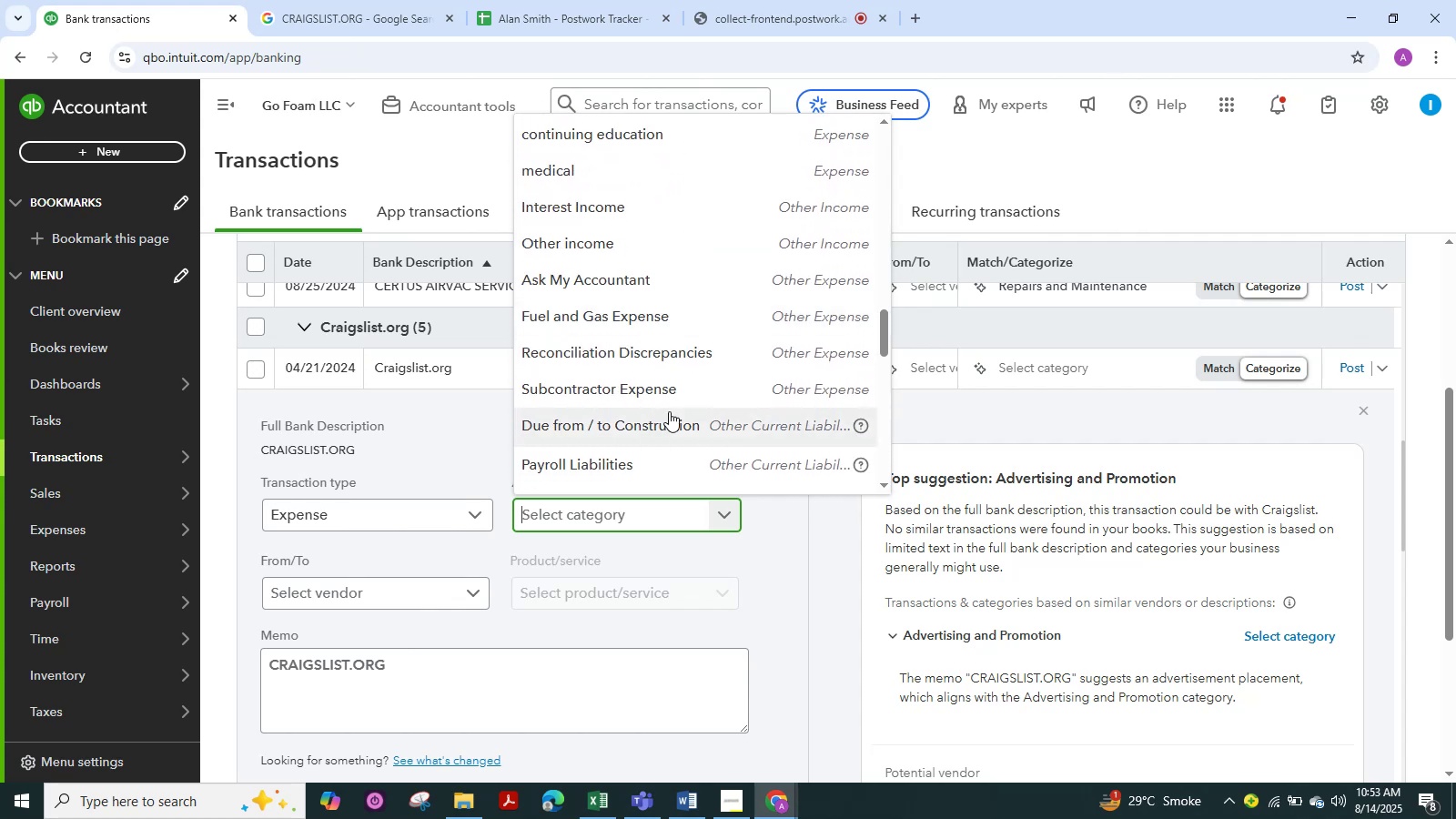 
wait(8.06)
 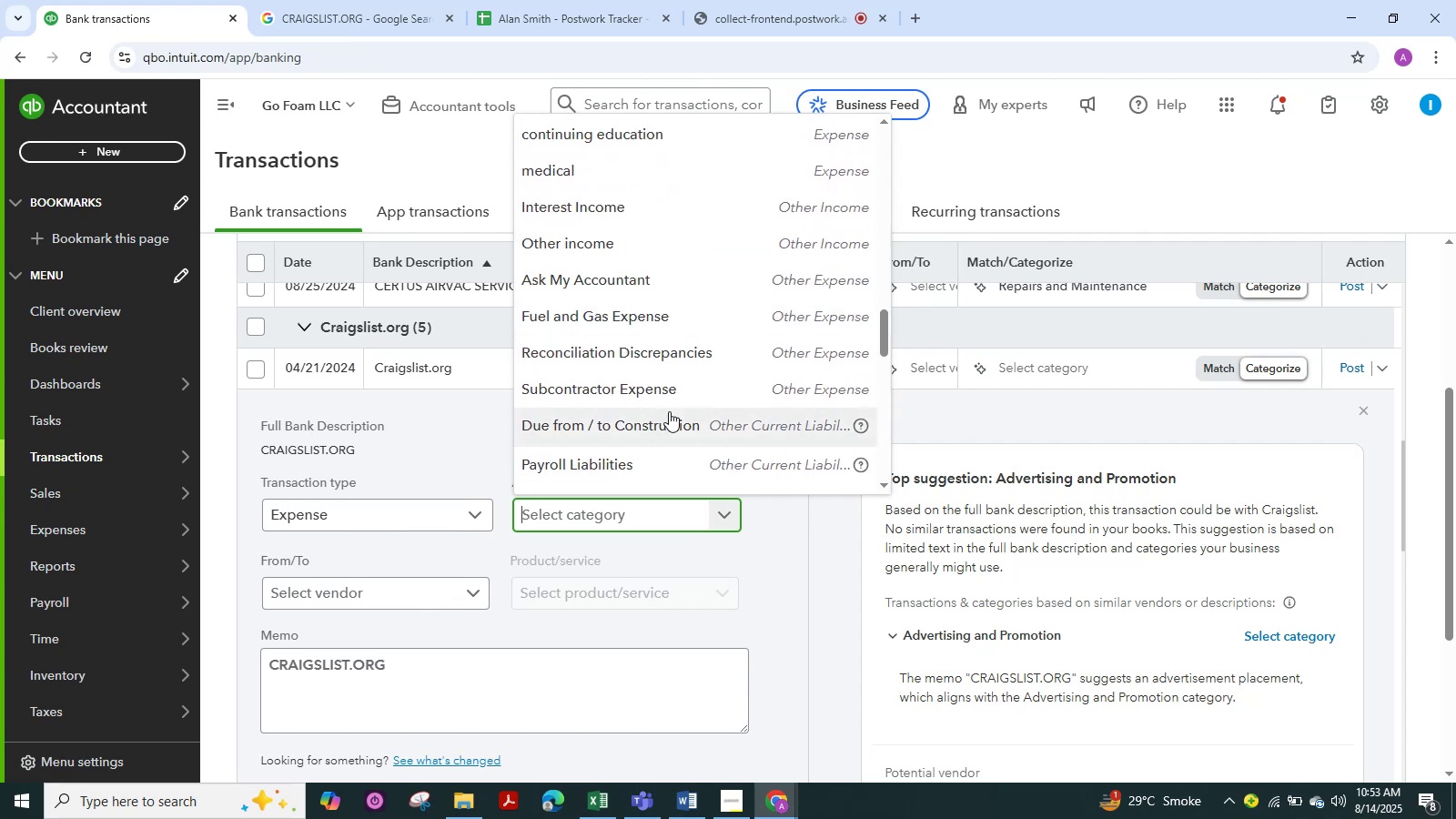 
scroll: coordinate [669, 411], scroll_direction: down, amount: 3.0
 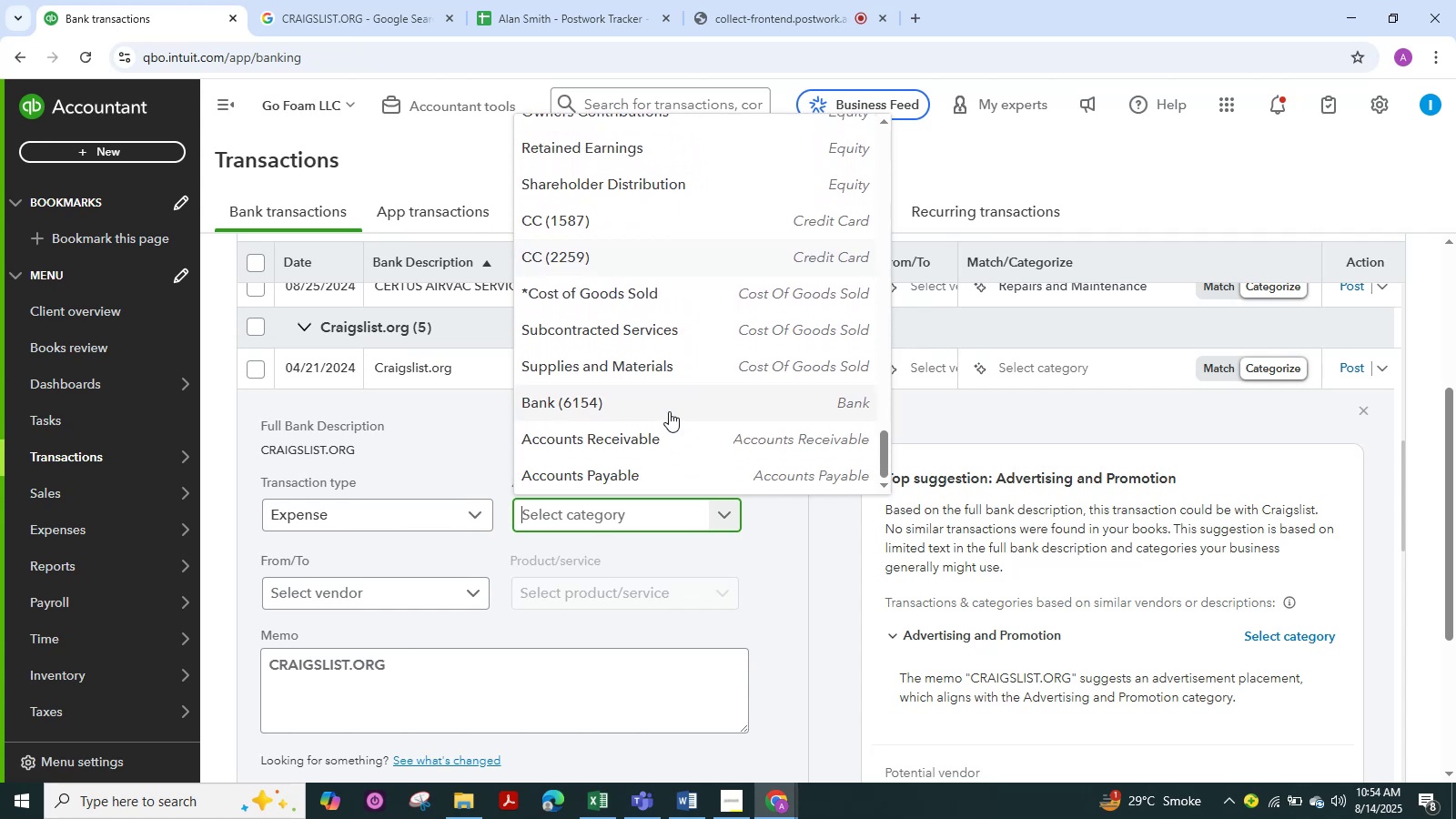 
scroll: coordinate [669, 411], scroll_direction: up, amount: 16.0
 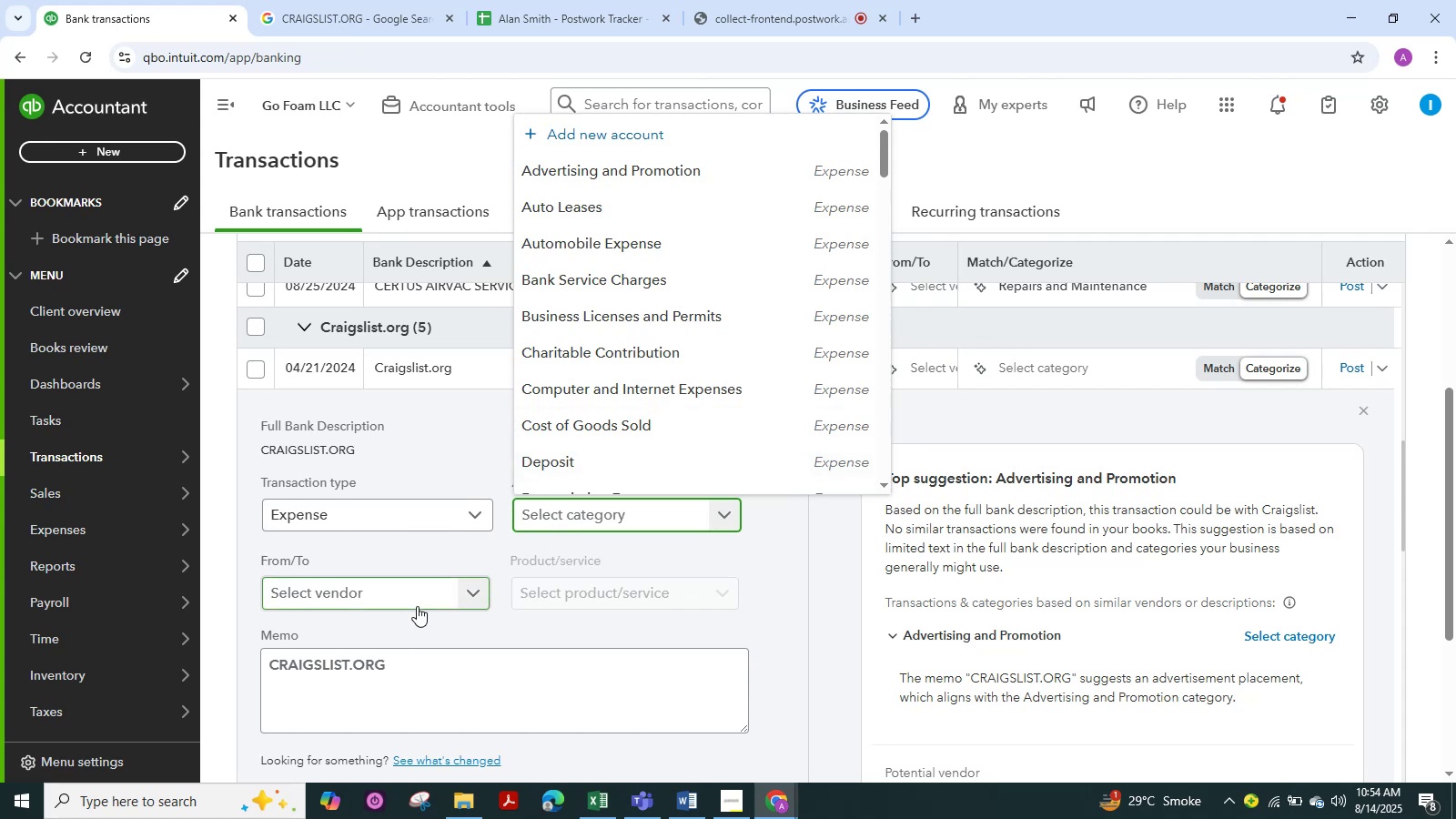 
wait(7.31)
 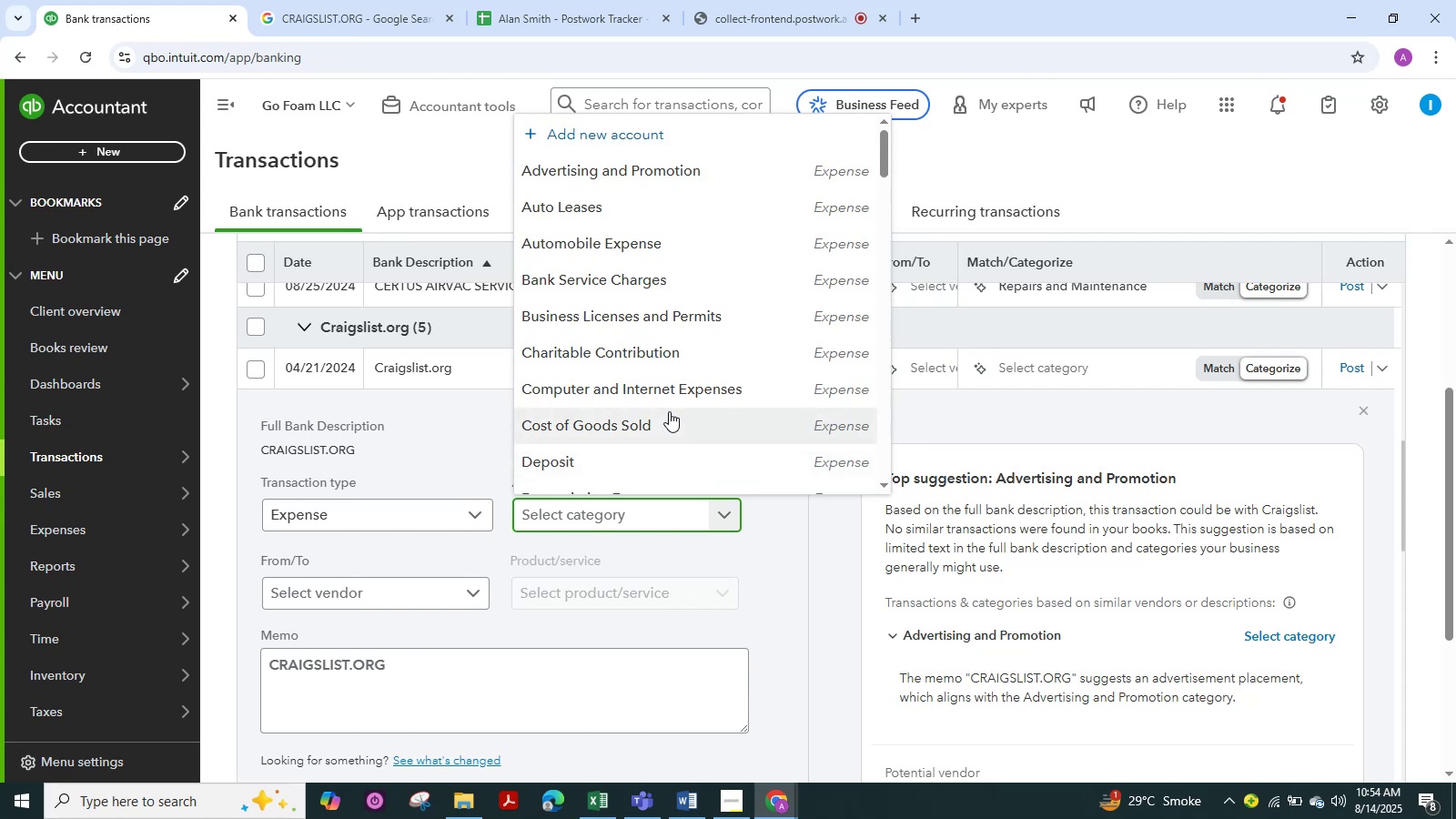 
type(Ad)
 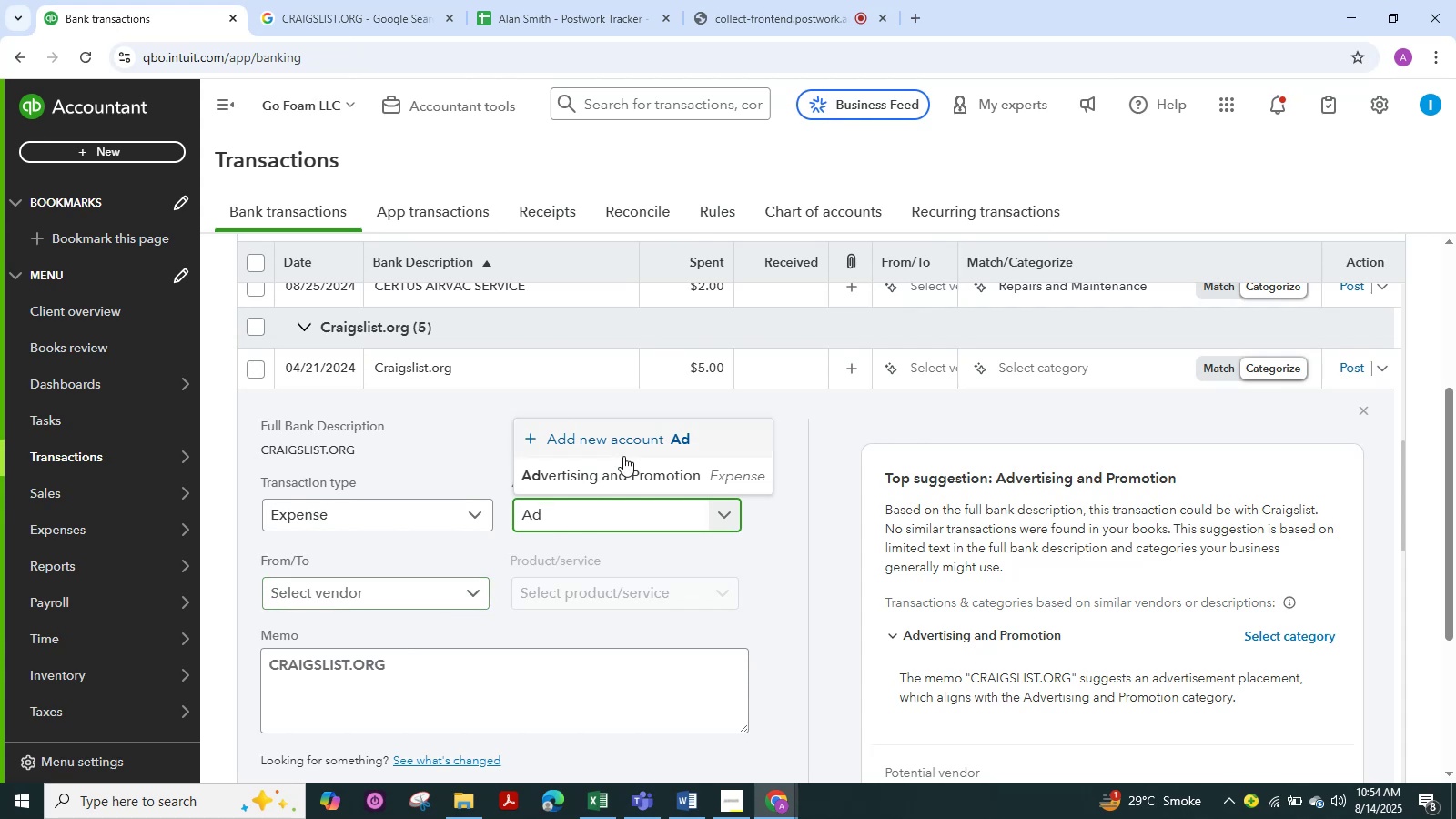 
left_click([622, 472])
 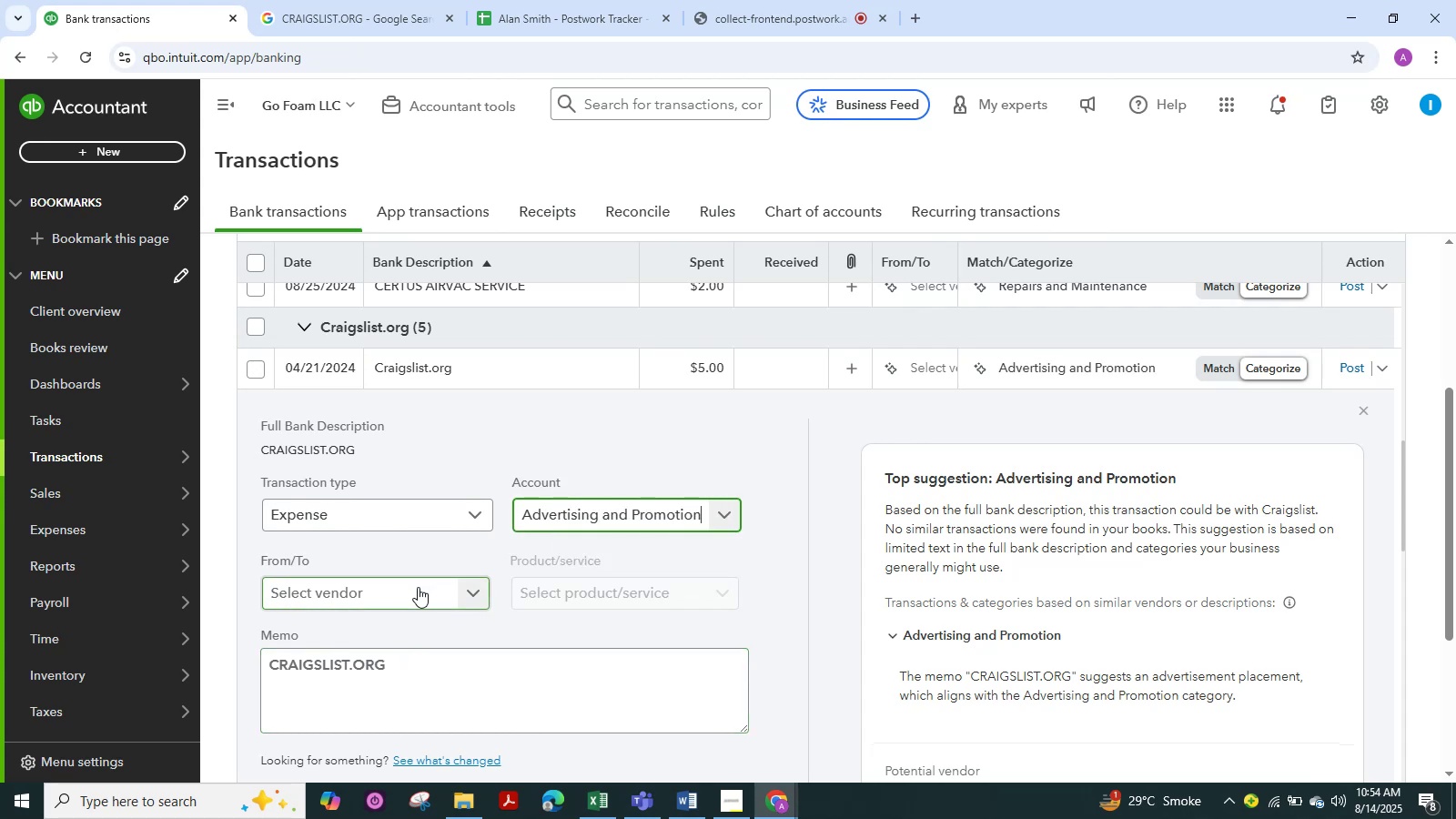 
wait(5.34)
 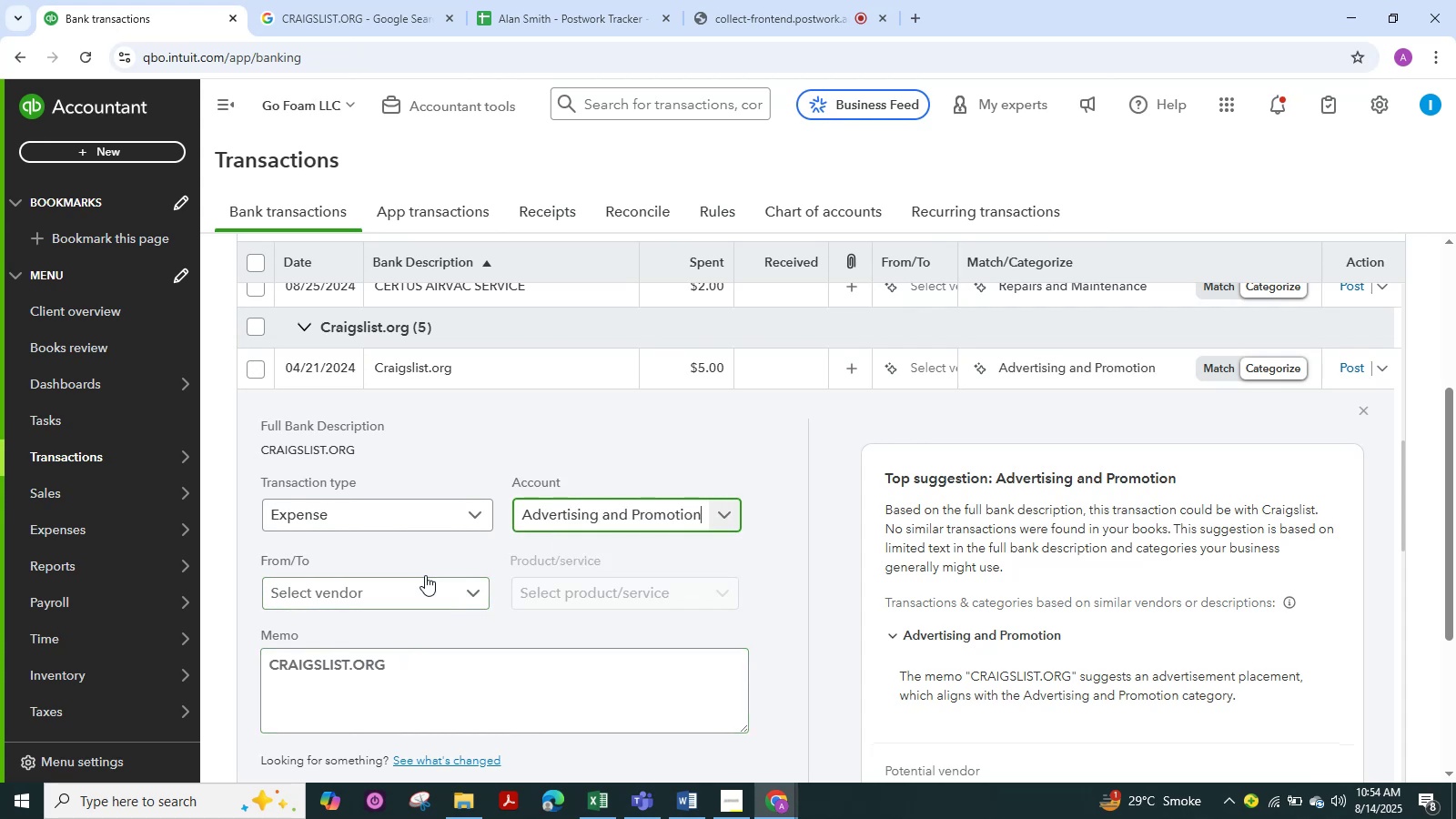 
key(Control+V)
 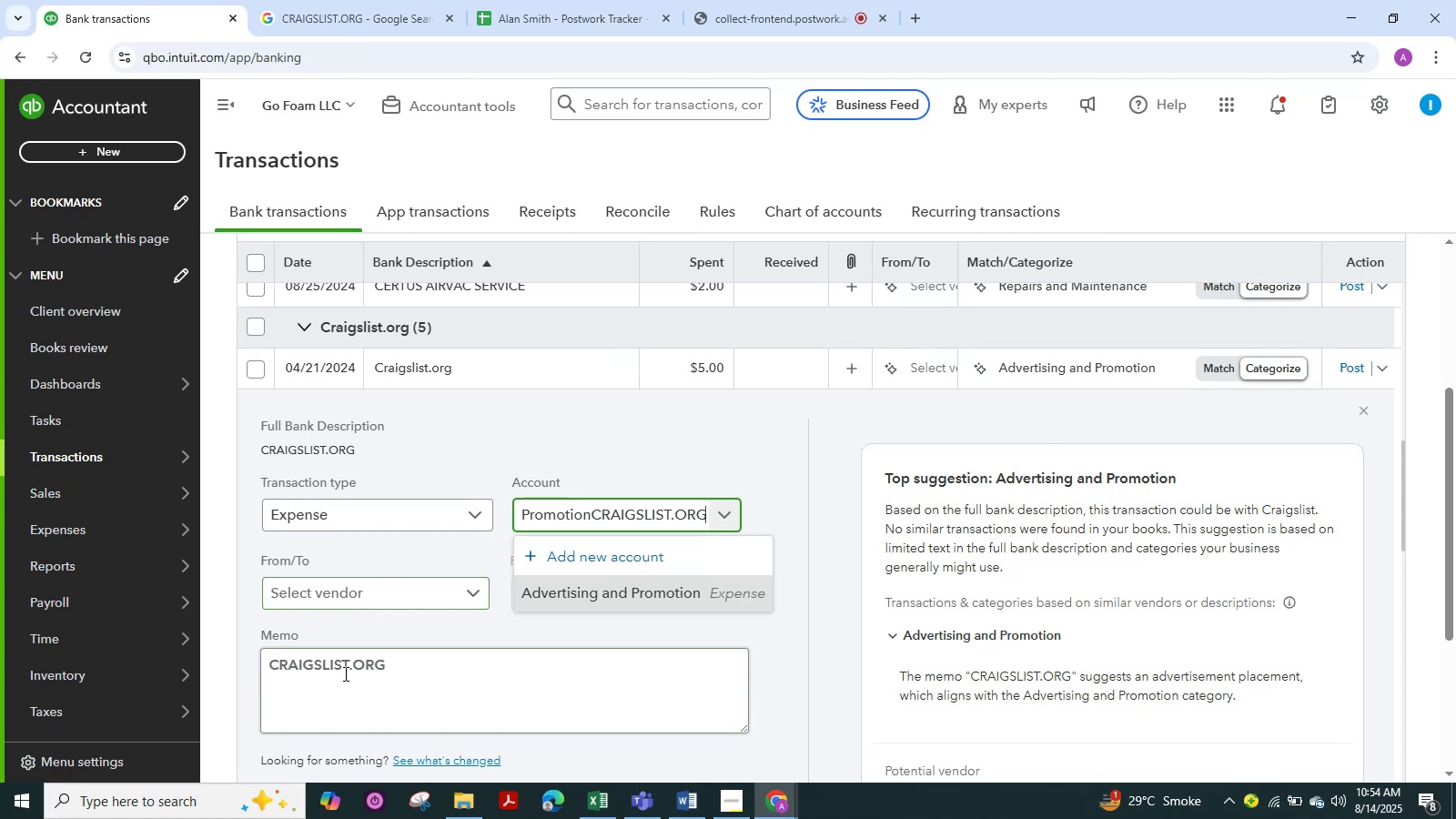 
wait(7.12)
 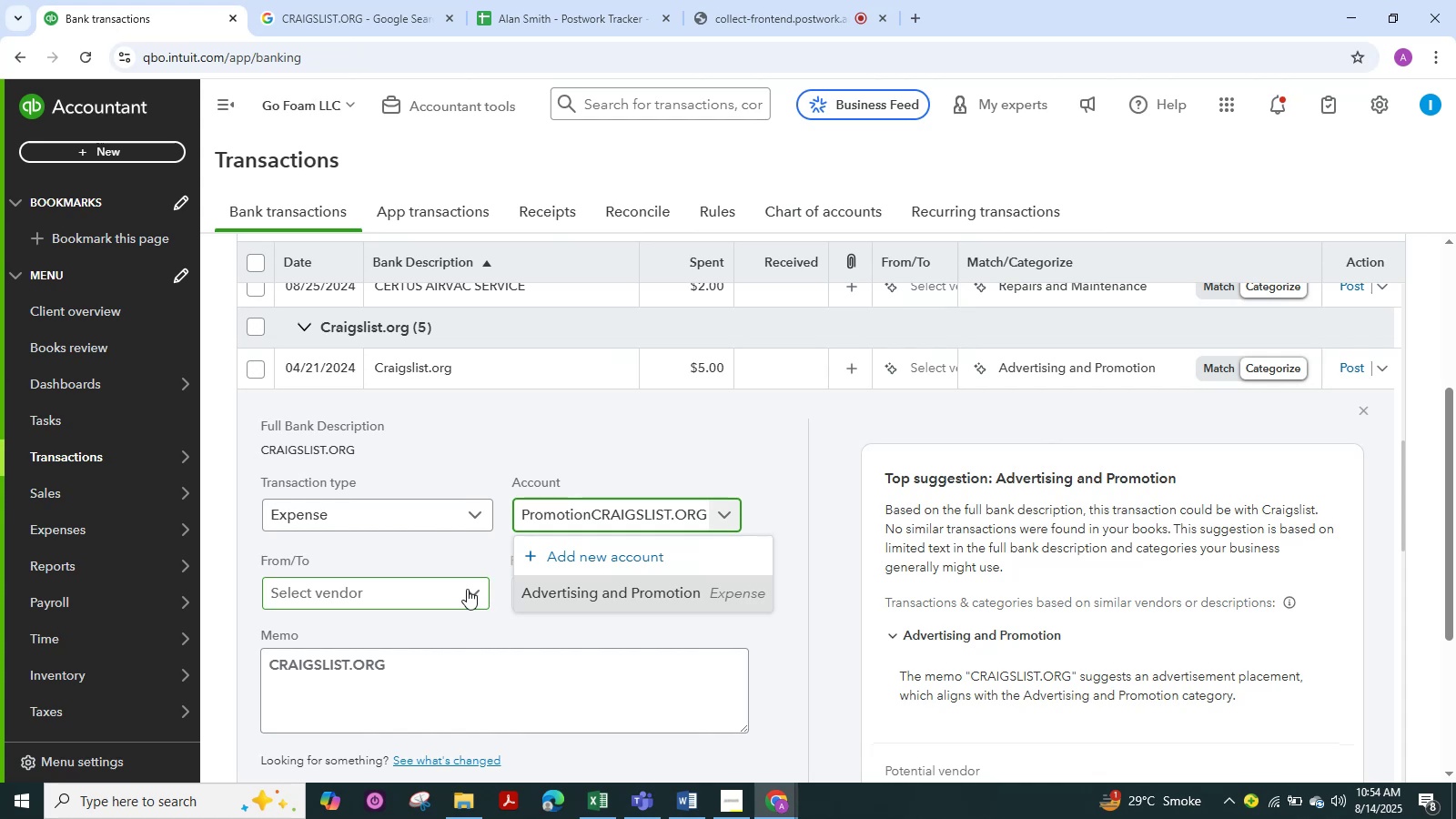 
left_click([365, 591])
 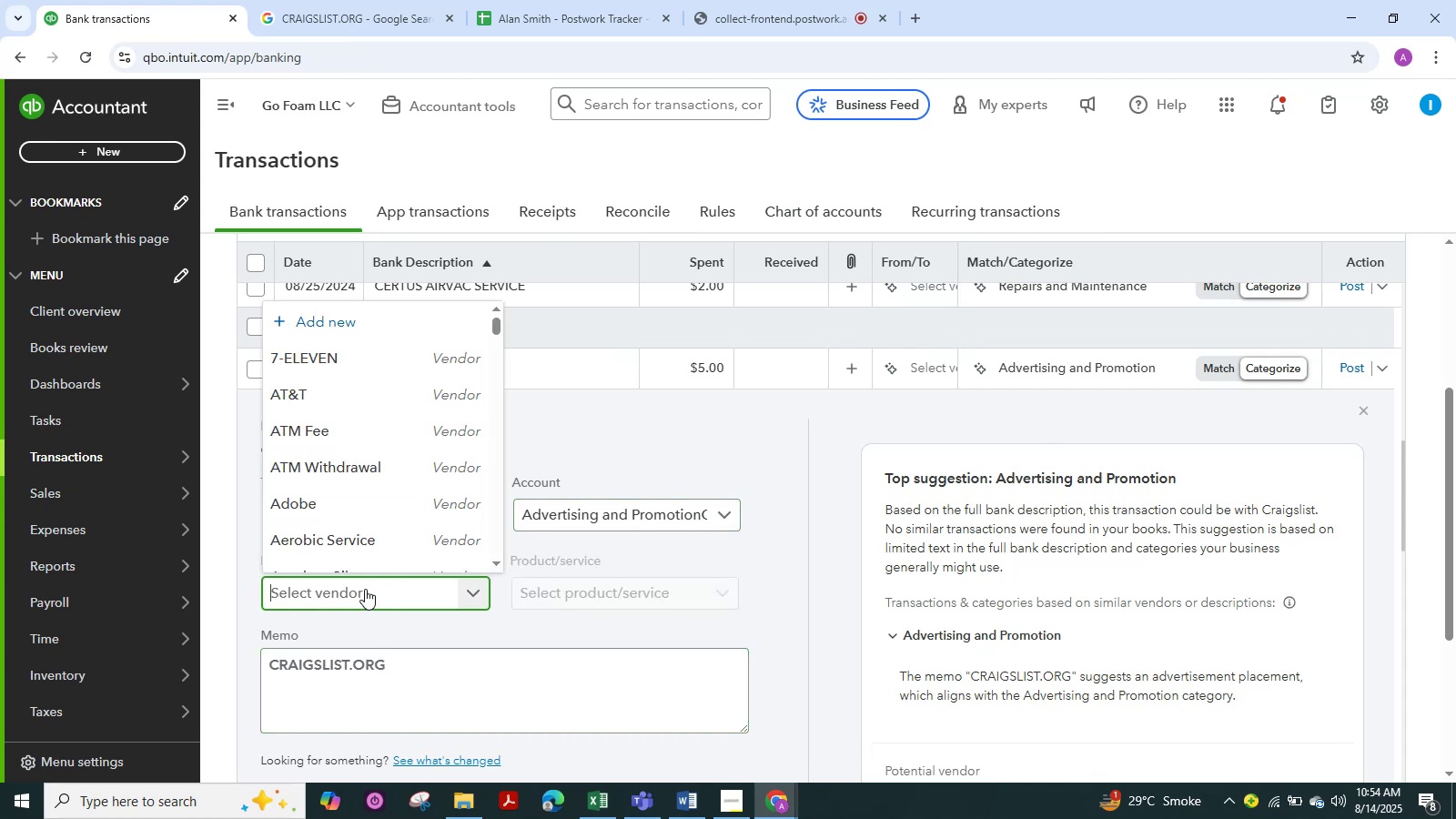 
scroll: coordinate [371, 558], scroll_direction: down, amount: 8.0
 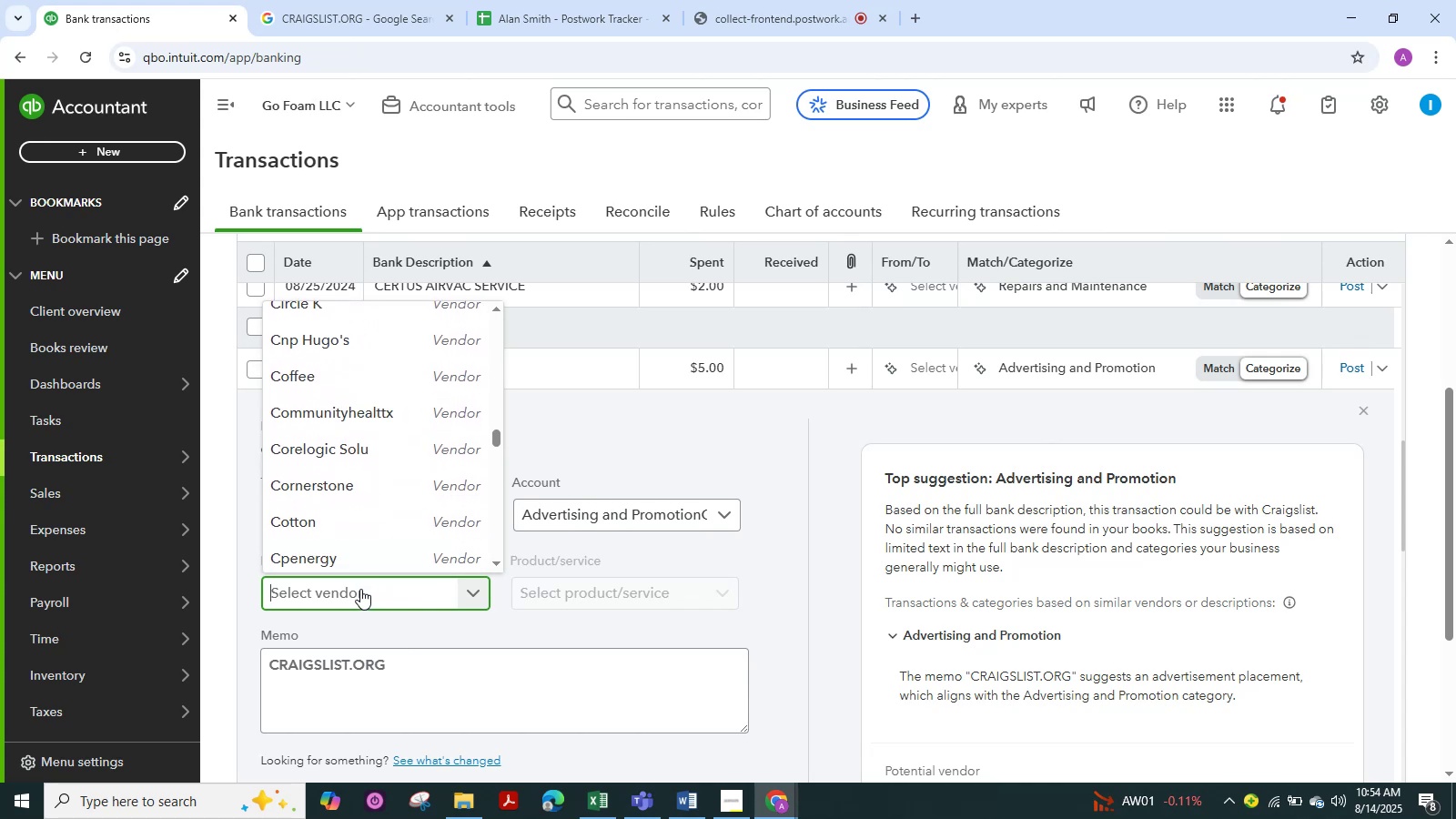 
left_click([360, 589])
 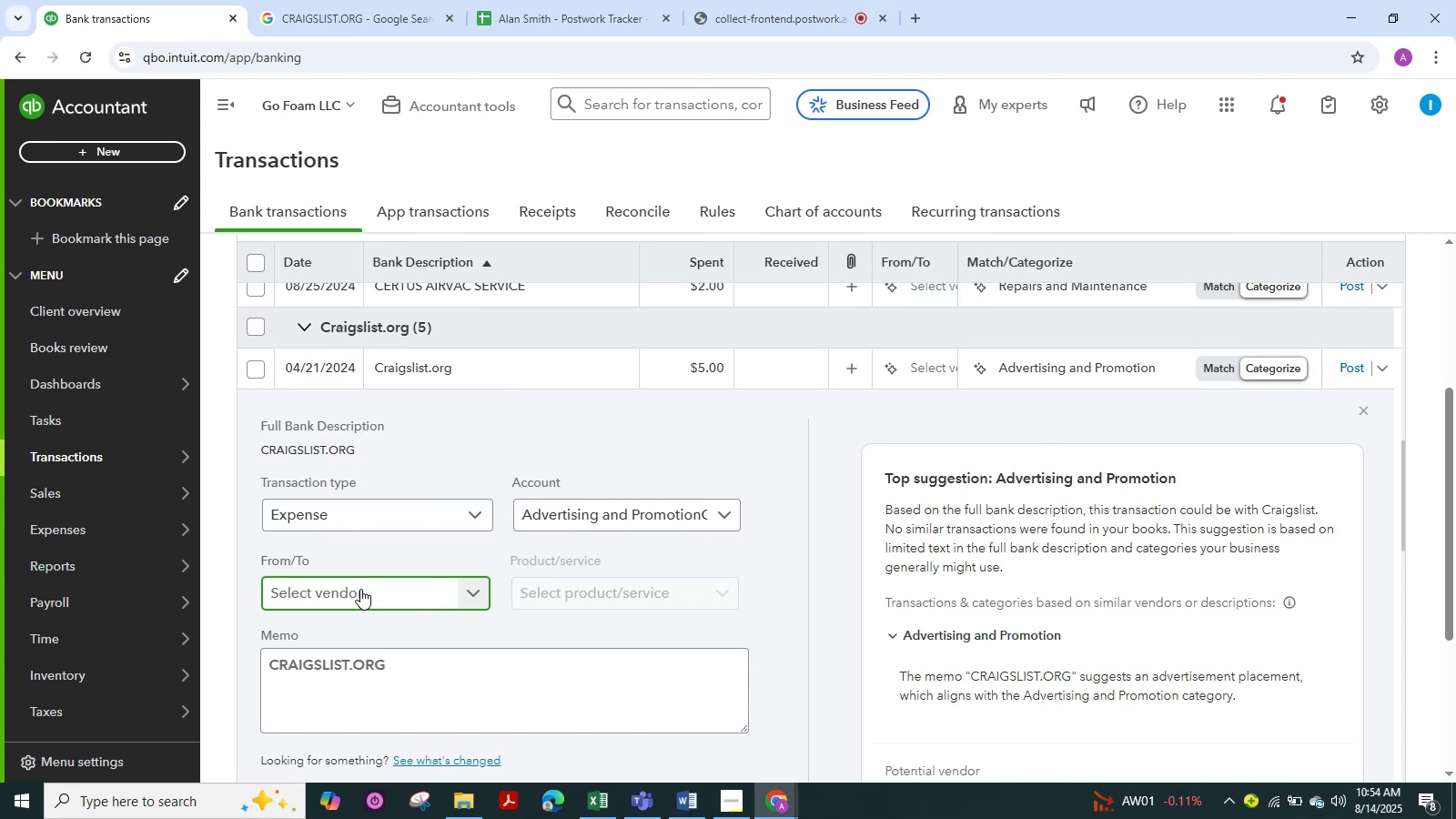 
key(Control+V)
 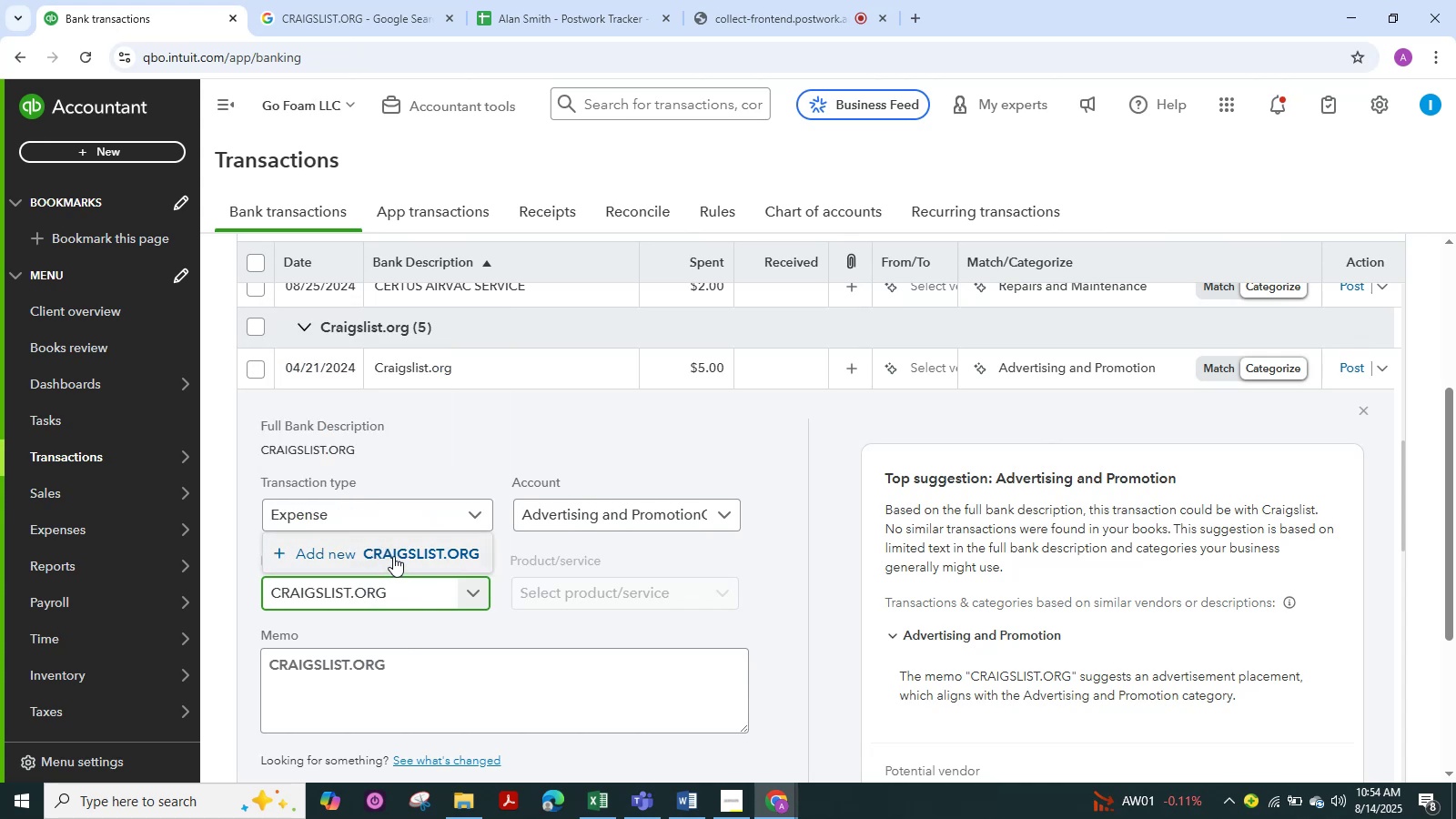 
left_click_drag(start_coordinate=[389, 588], to_coordinate=[352, 592])
 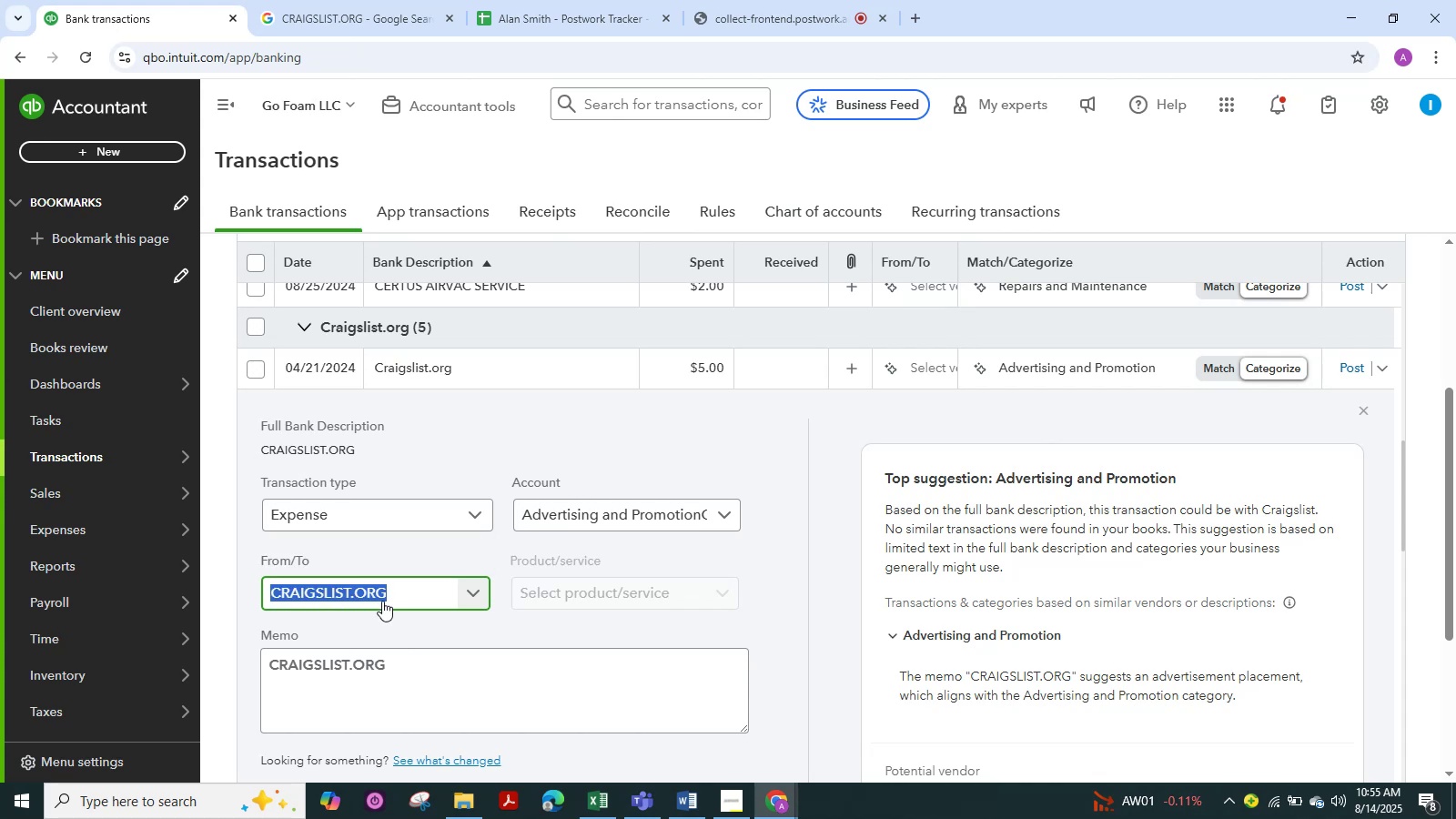 
left_click([402, 593])
 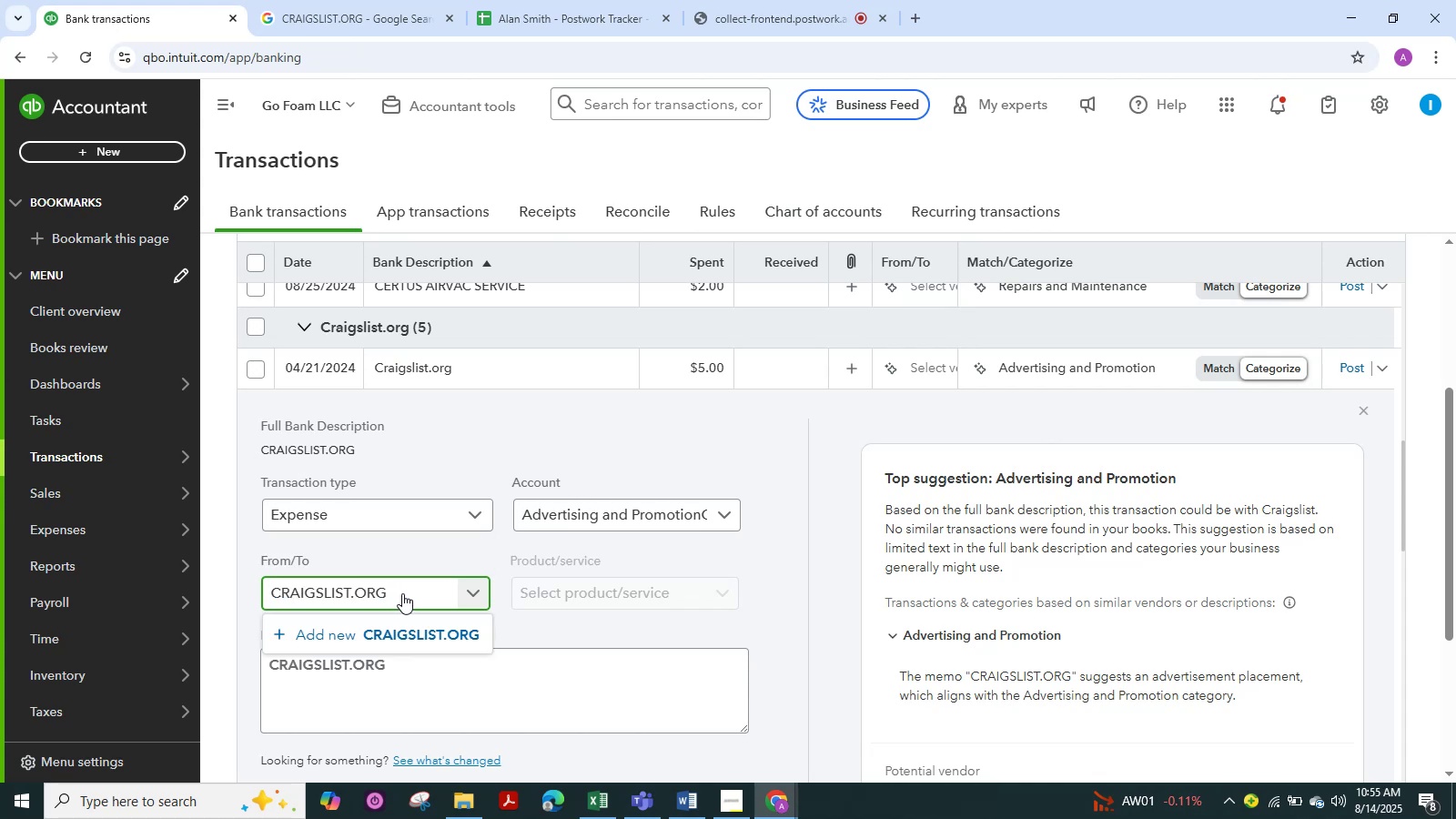 
key(Backspace)
 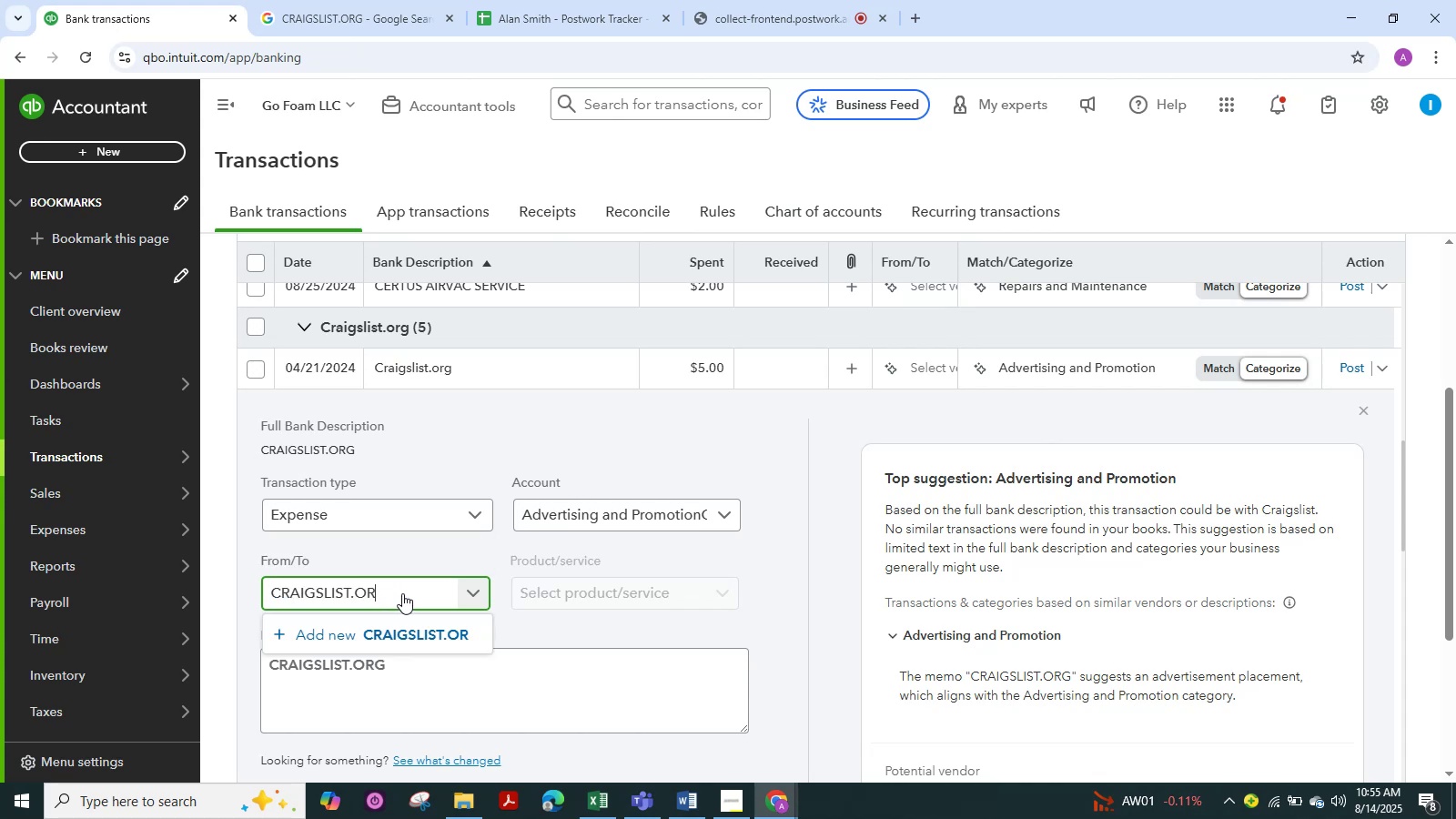 
key(Backspace)
 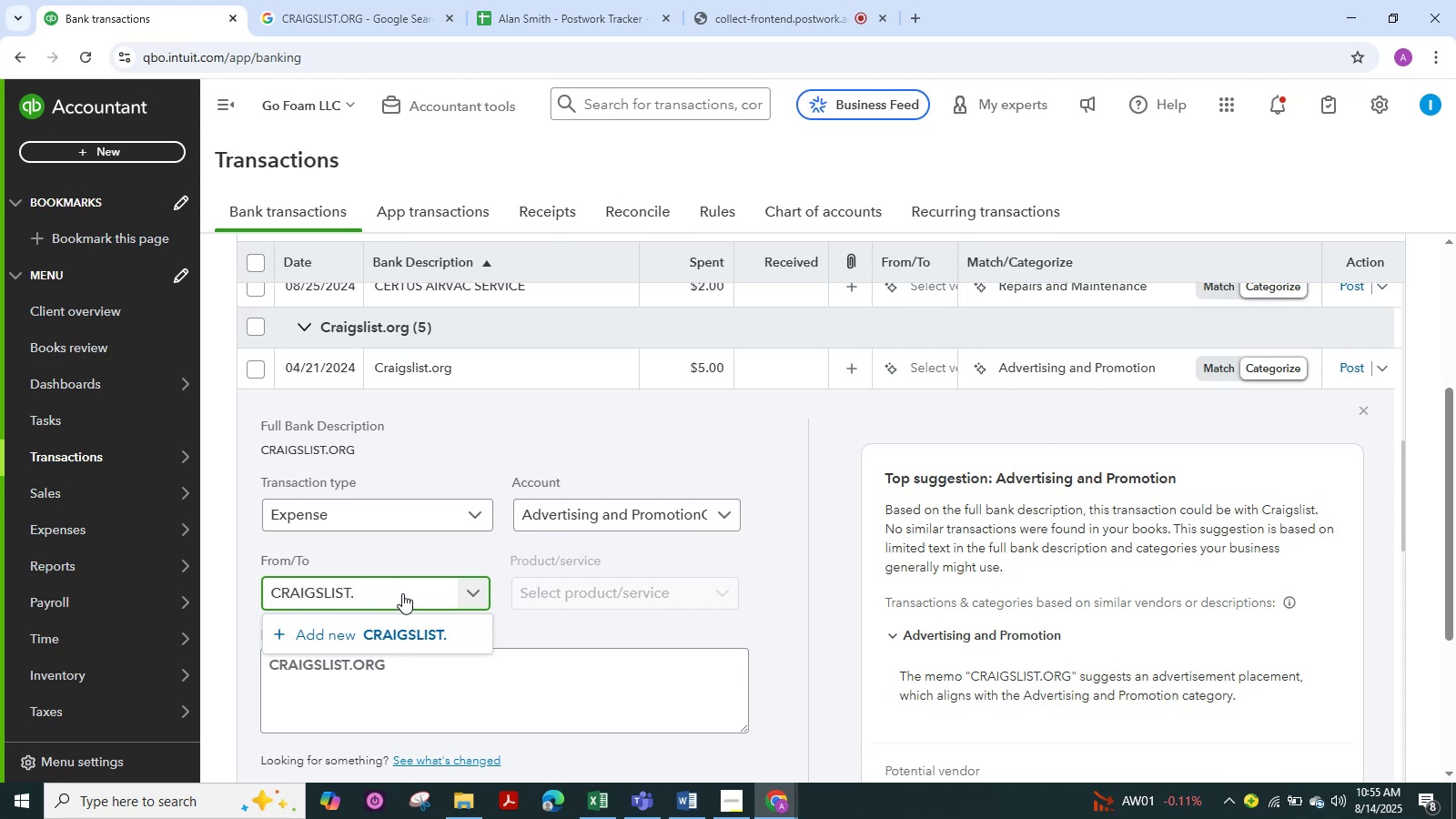 
key(Backspace)
 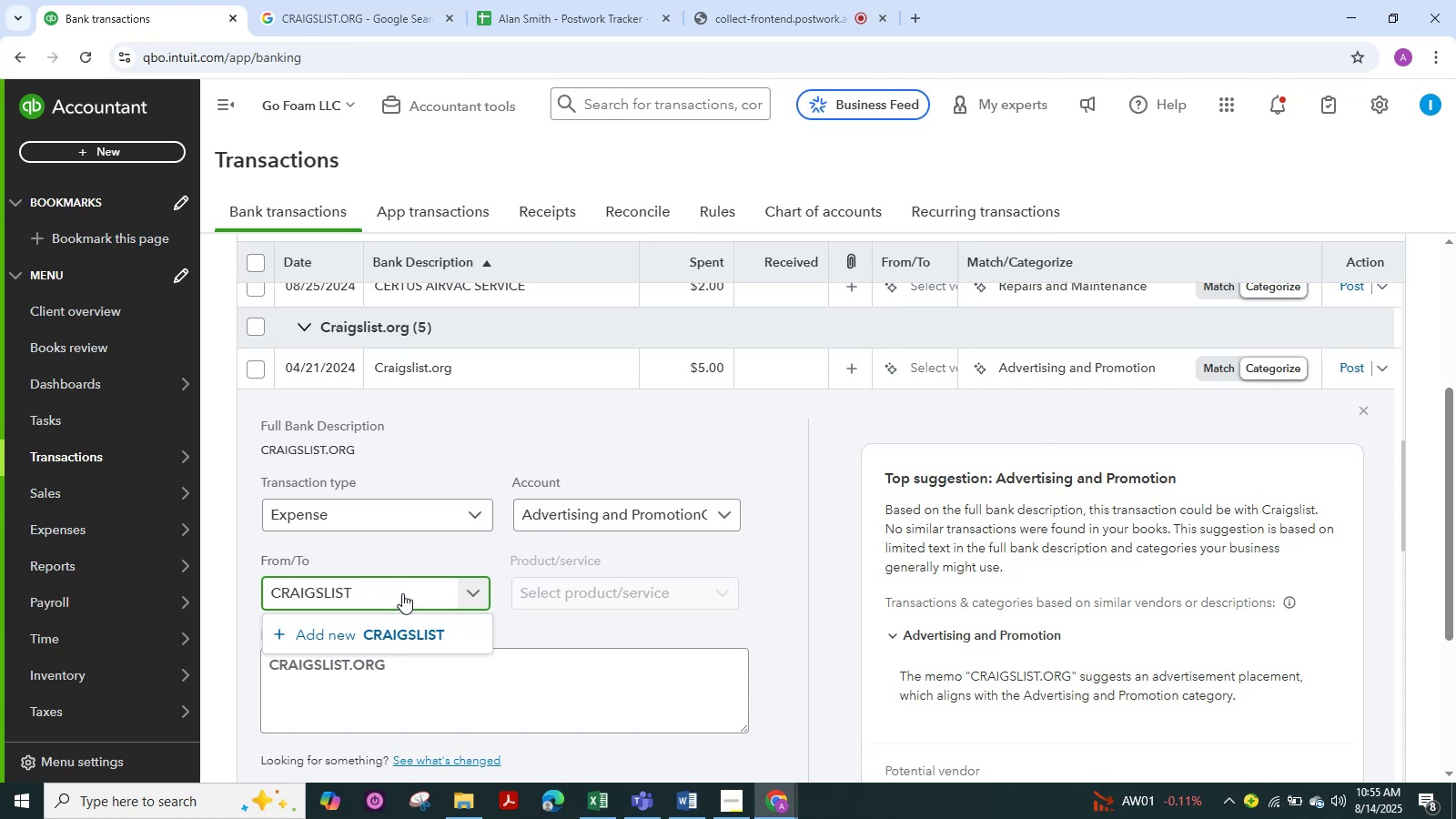 
key(Backspace)
 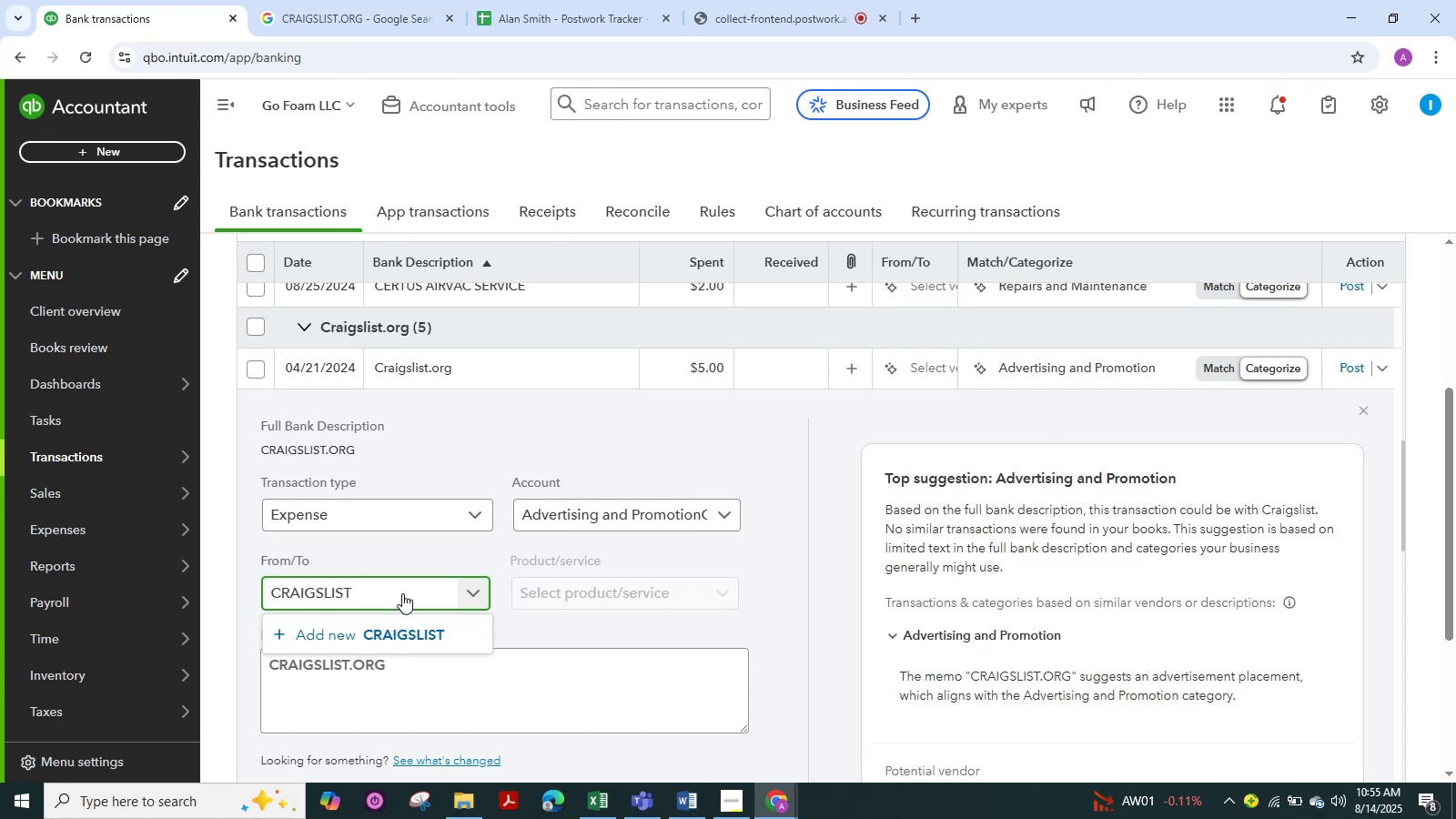 
key(NumpadEnter)
 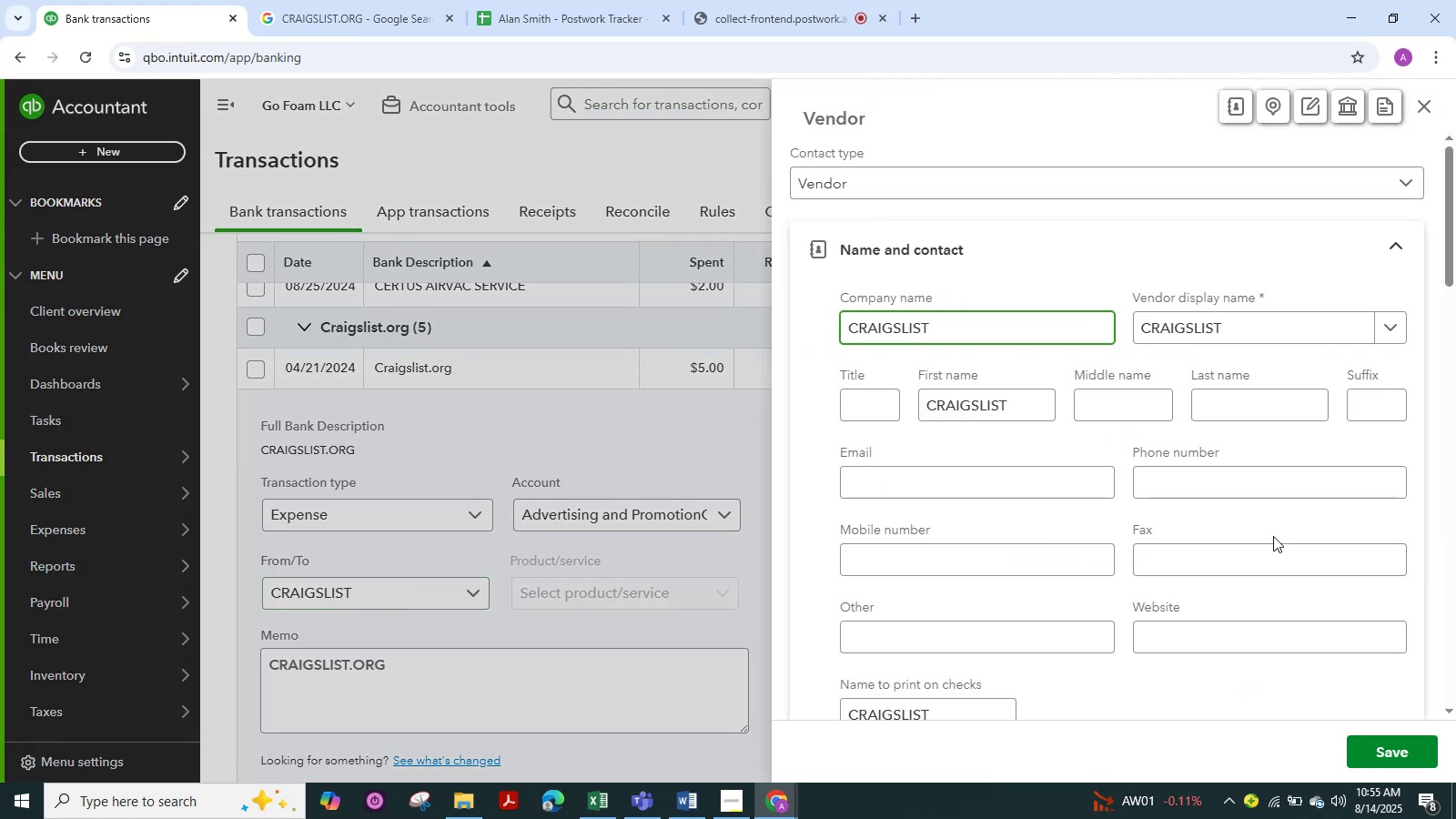 
left_click([1410, 745])
 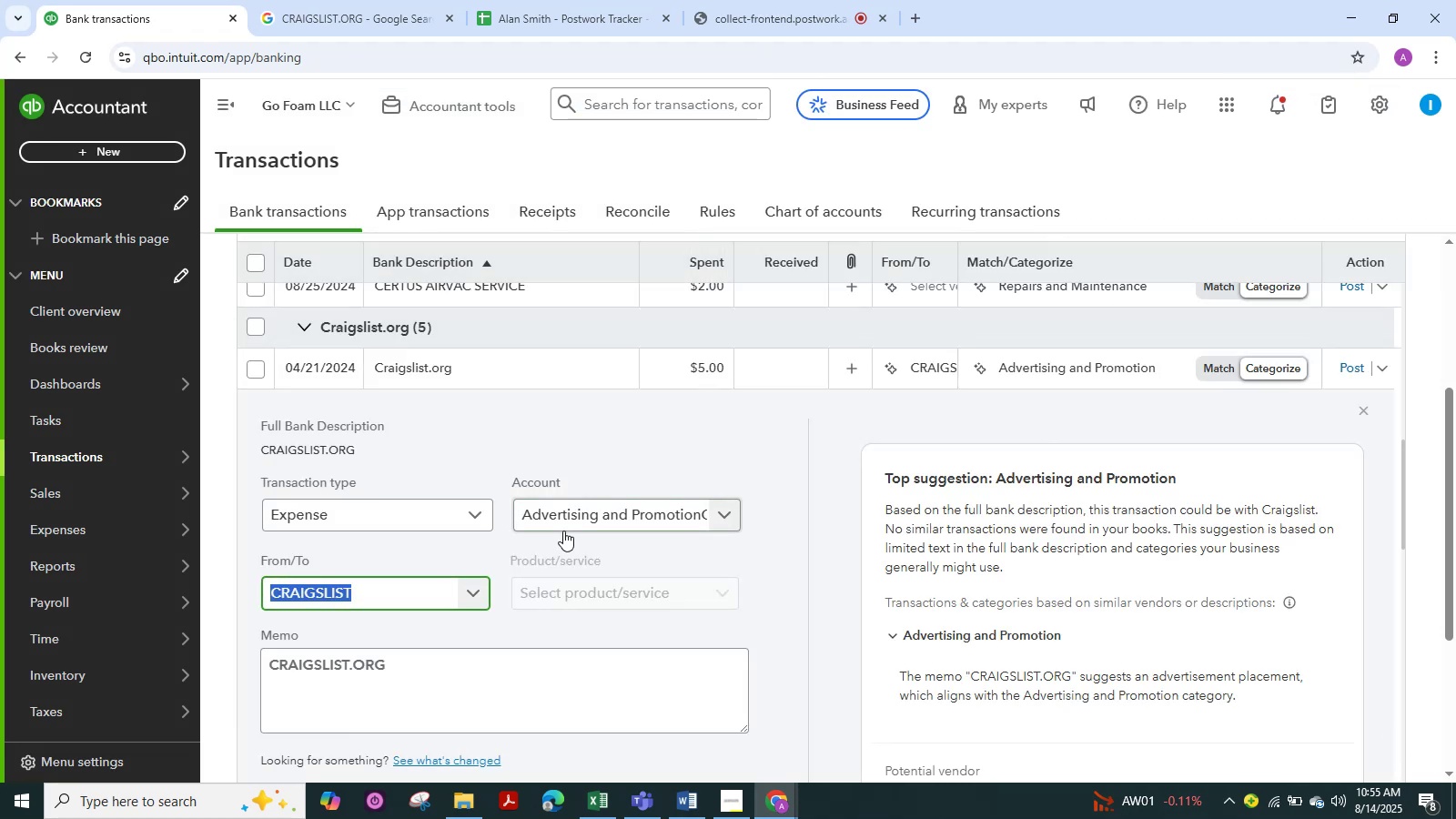 
scroll: coordinate [507, 602], scroll_direction: down, amount: 5.0
 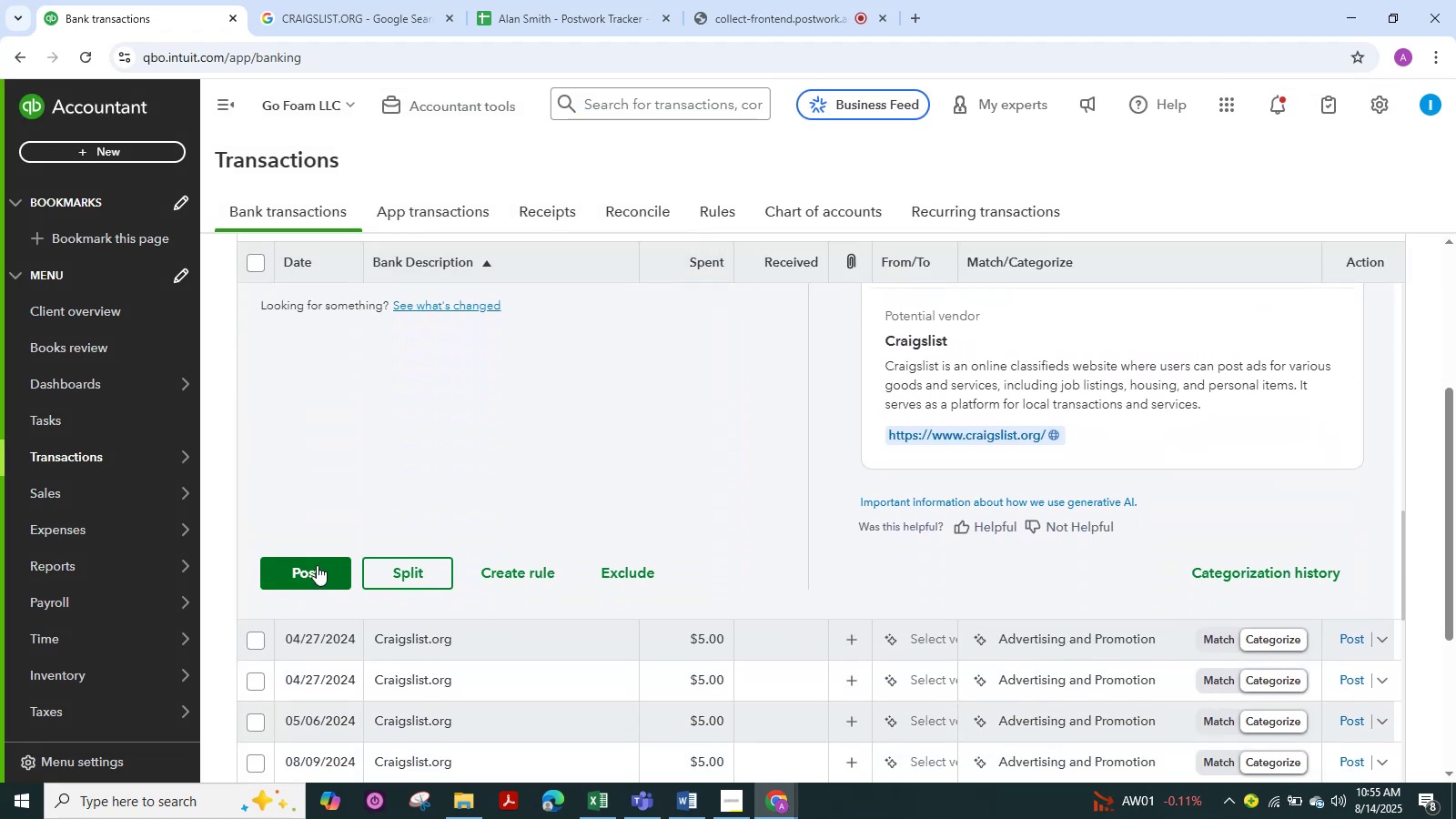 
left_click([316, 565])
 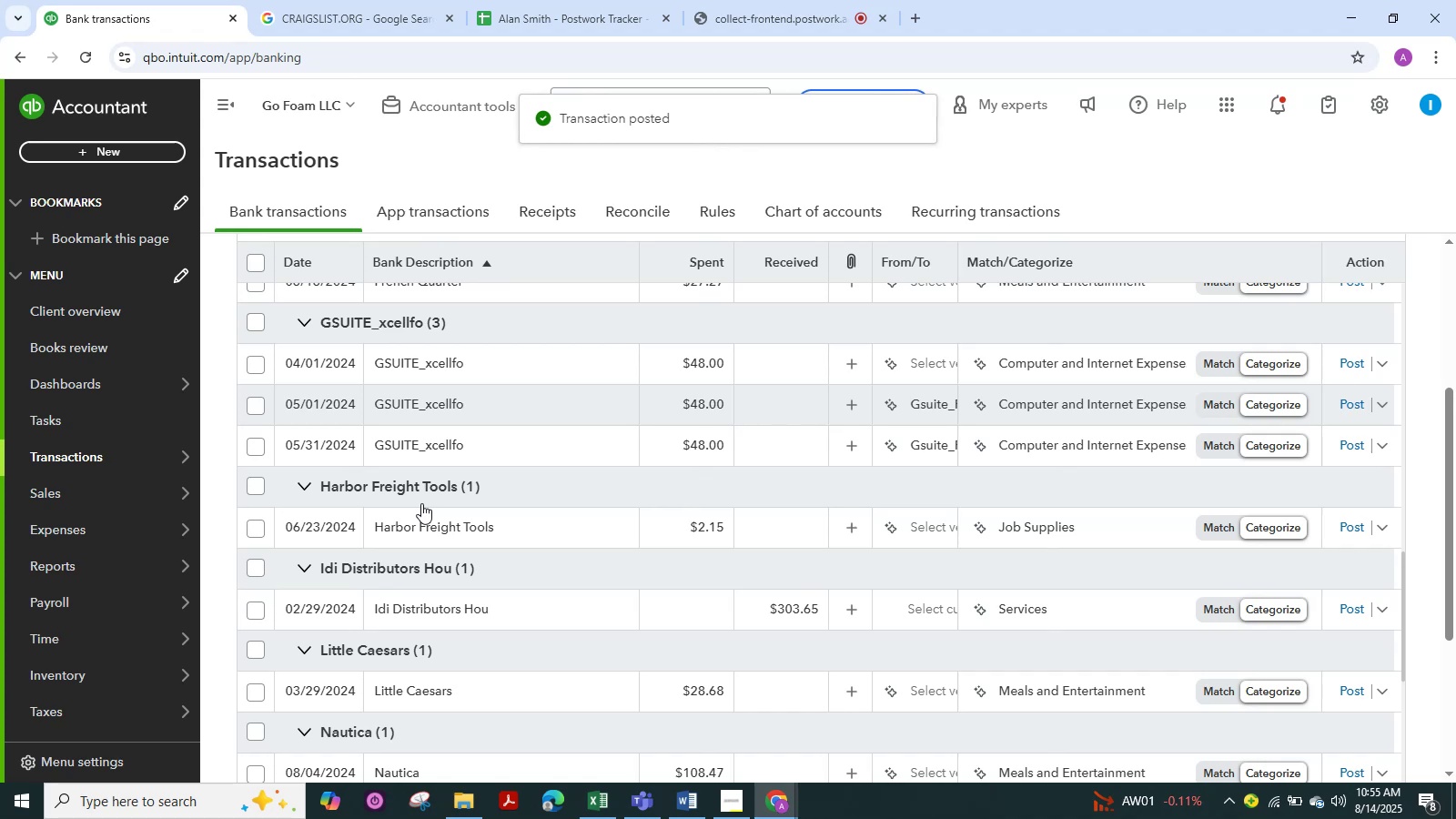 
wait(5.55)
 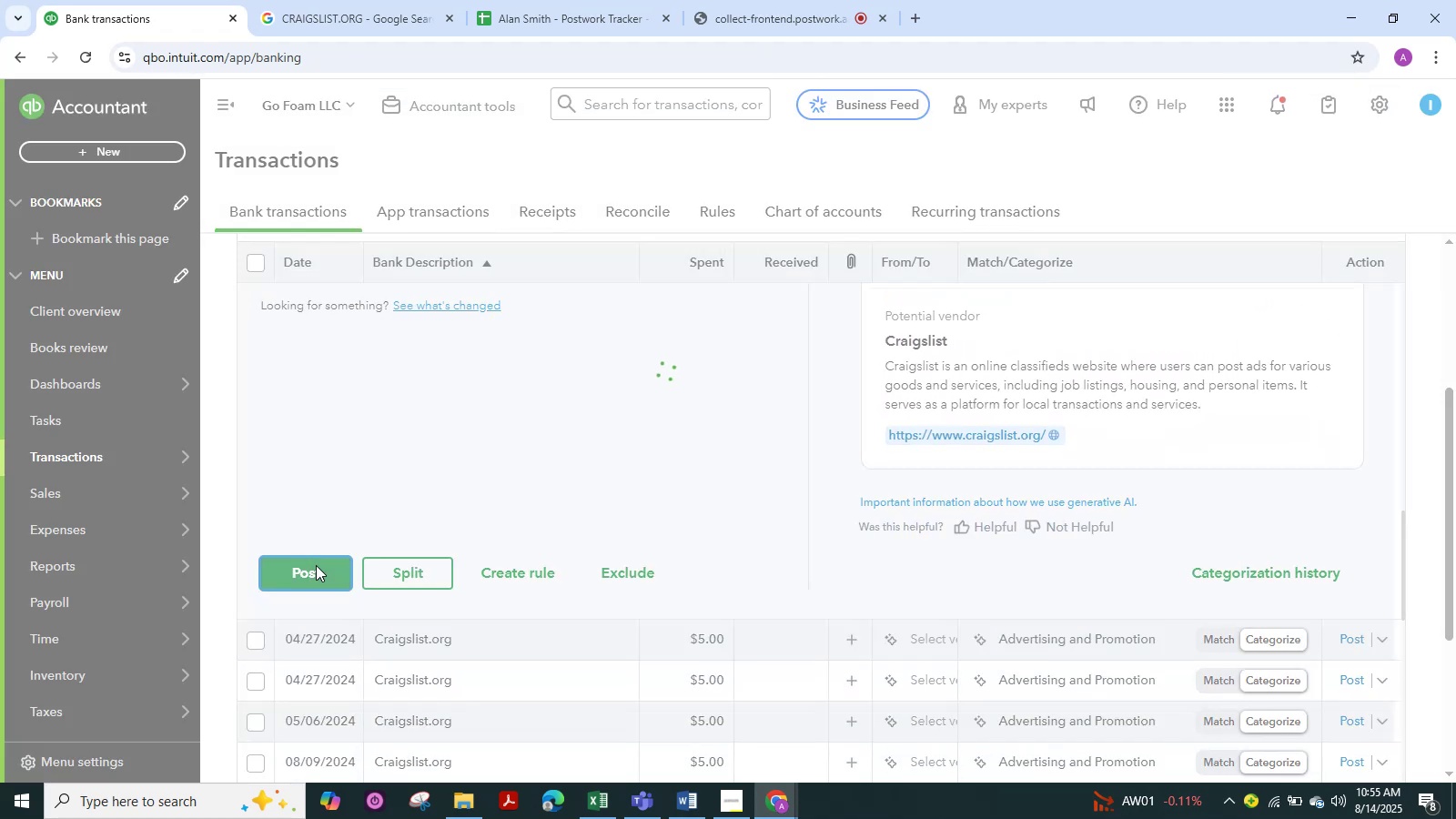 
scroll: coordinate [434, 427], scroll_direction: up, amount: 3.0
 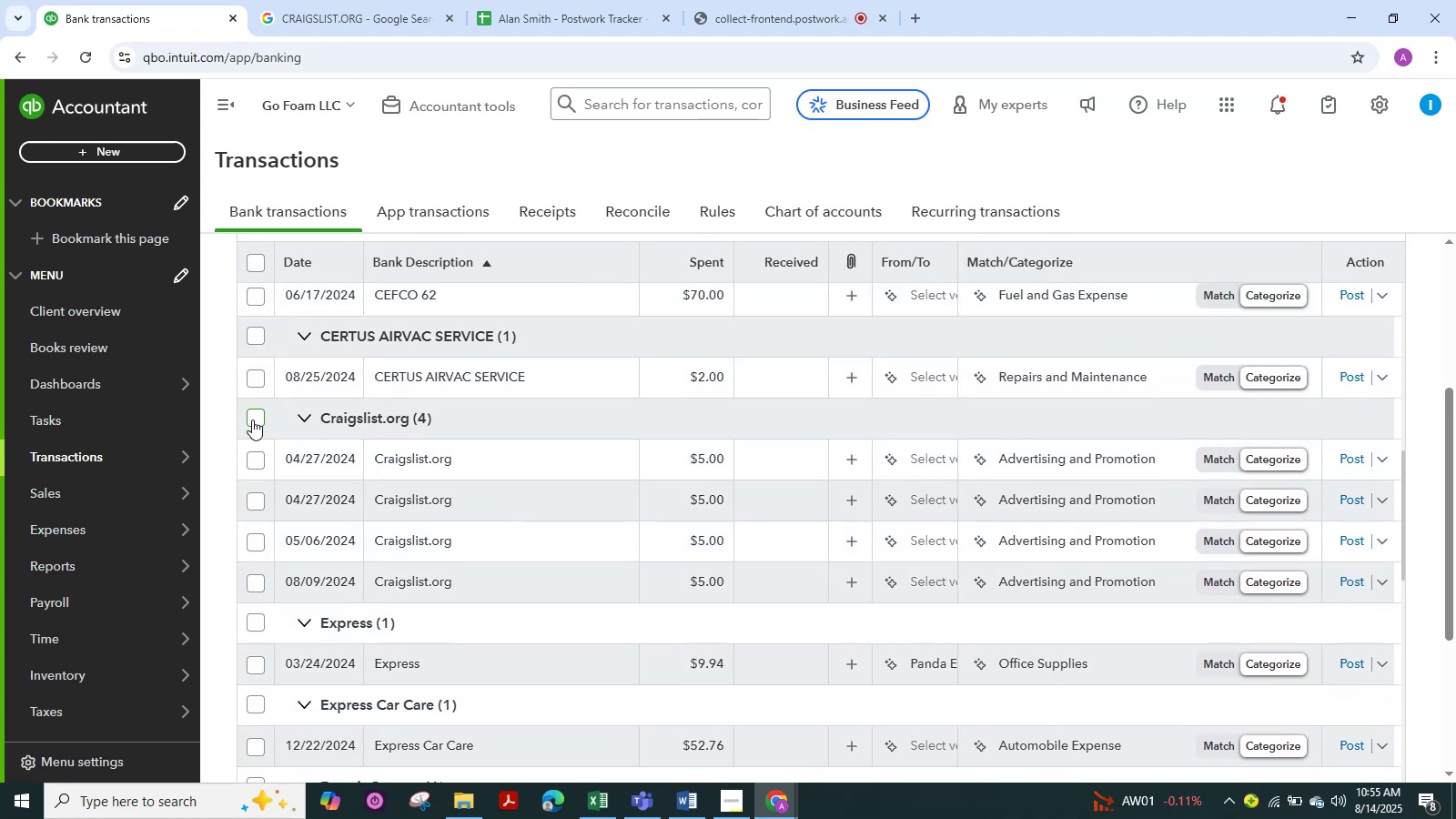 
left_click([250, 420])
 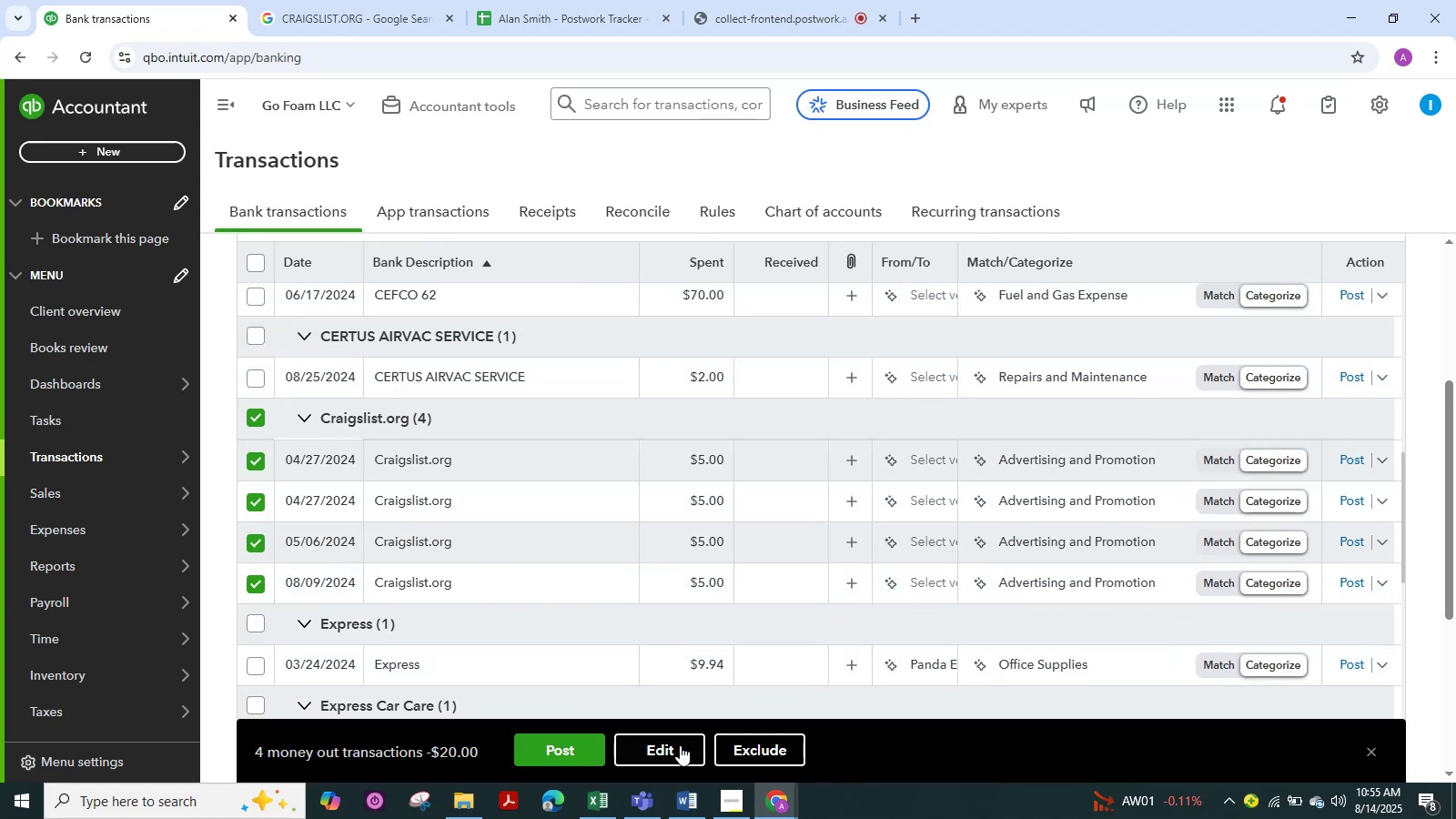 
left_click([680, 746])
 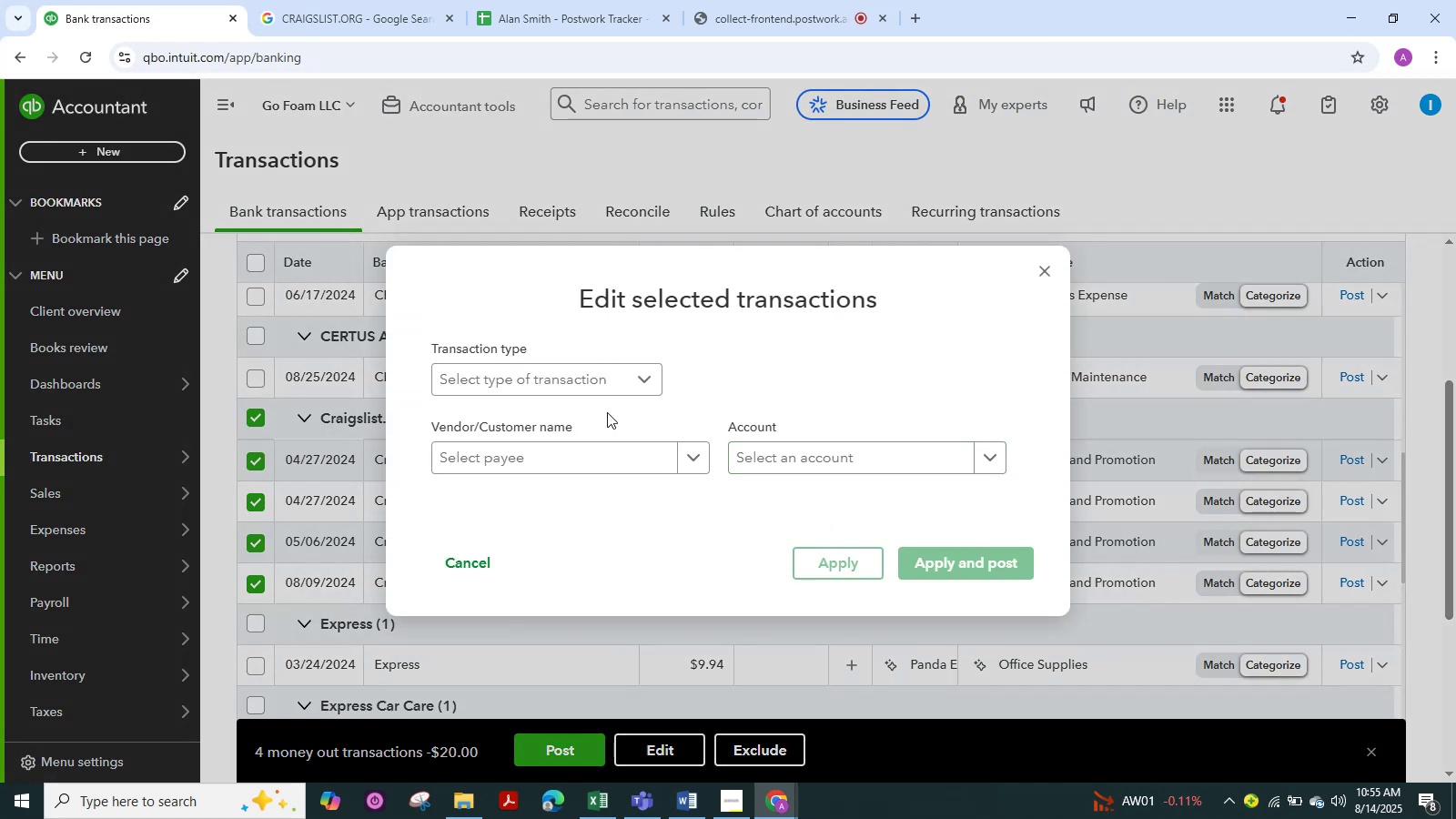 
left_click([986, 462])
 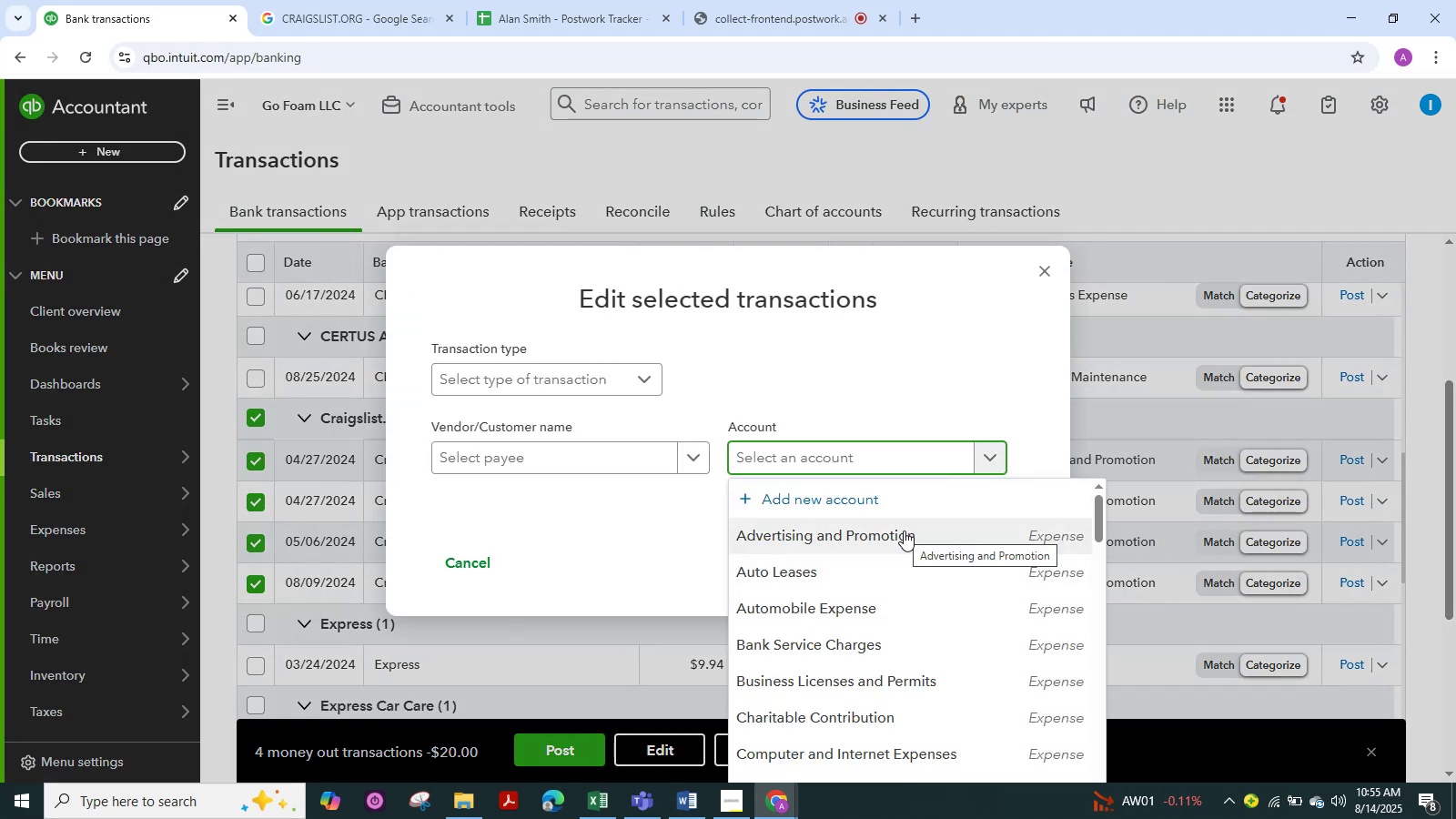 
wait(7.14)
 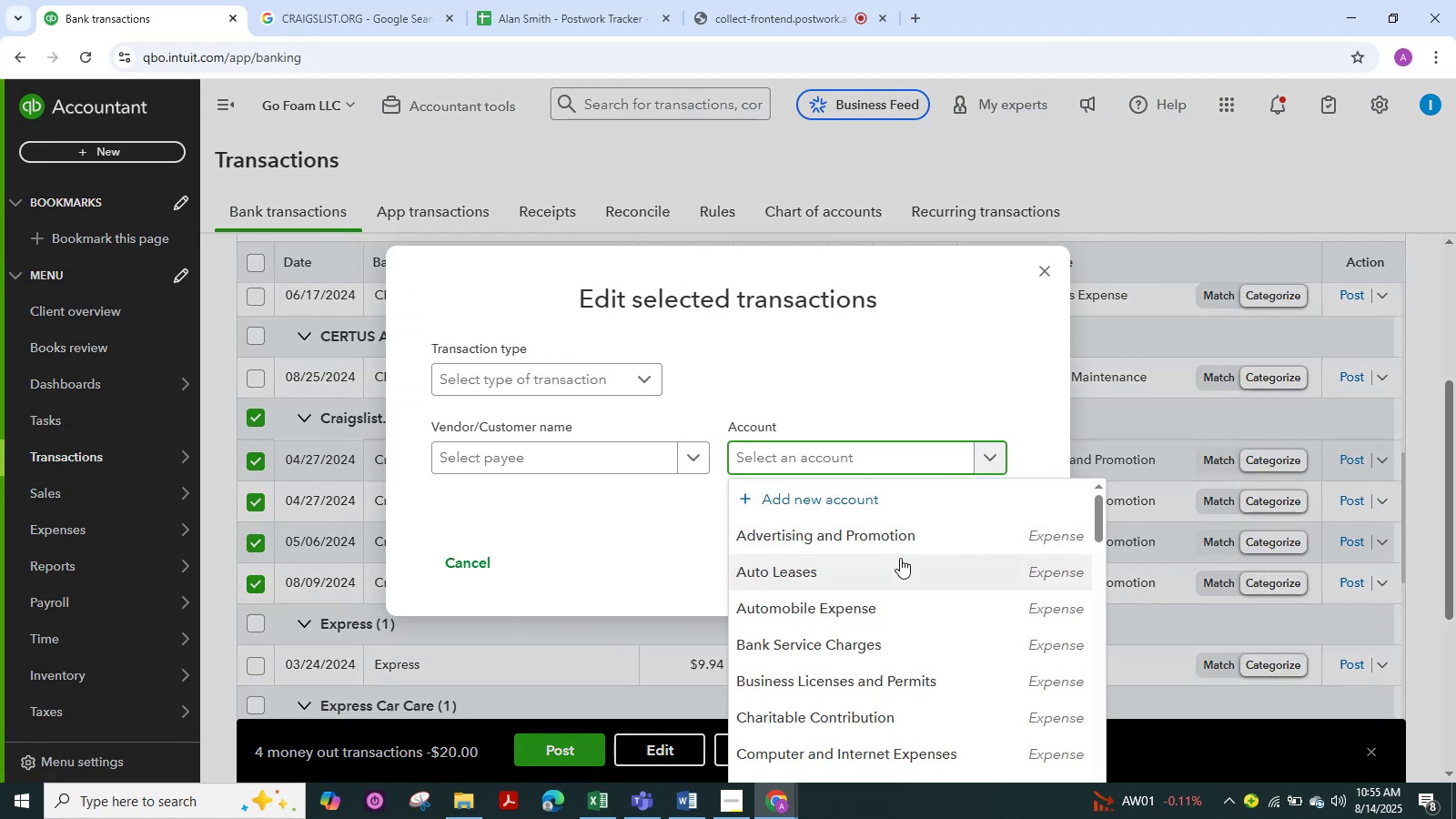 
left_click([904, 531])
 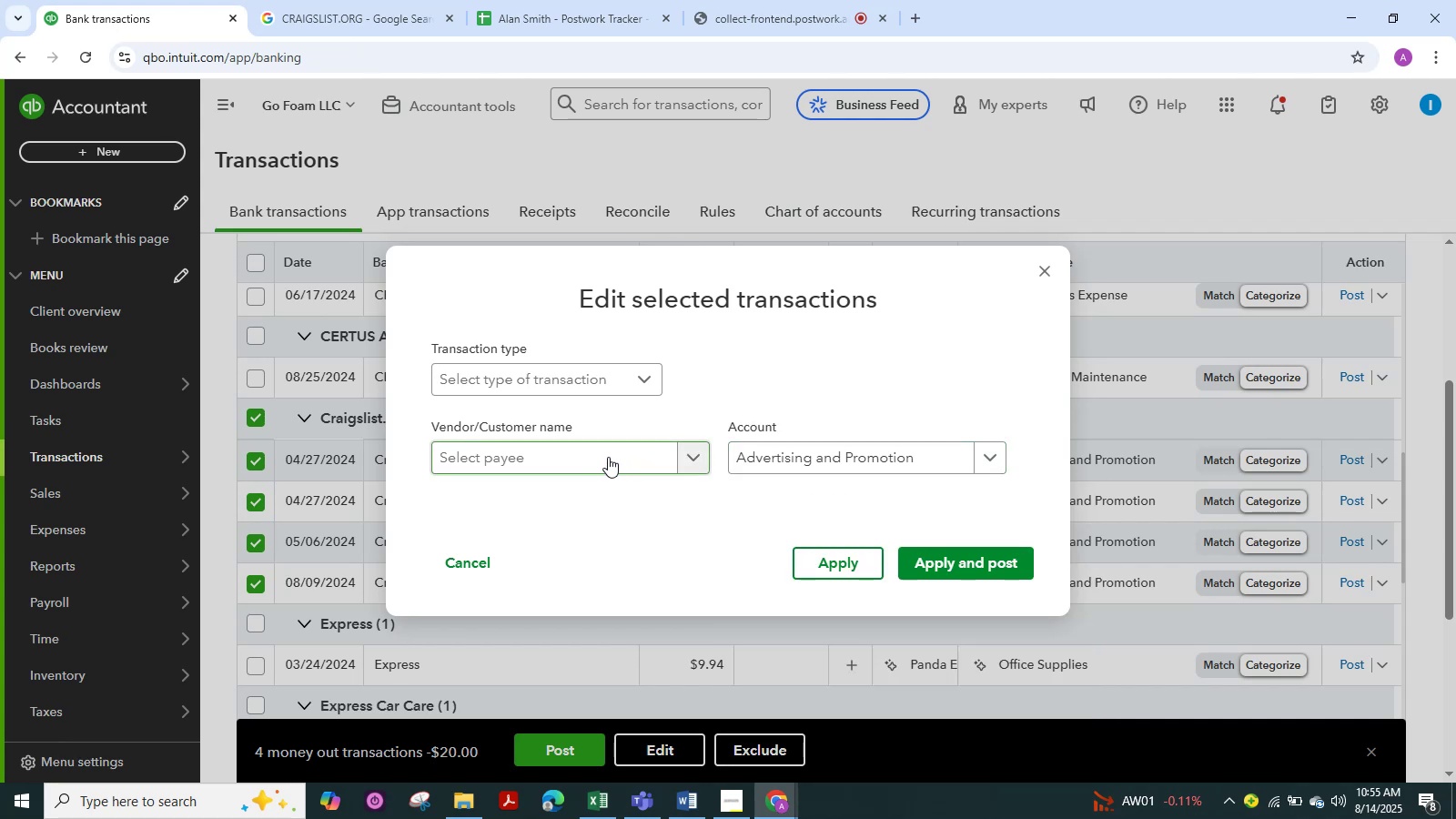 
left_click([608, 457])
 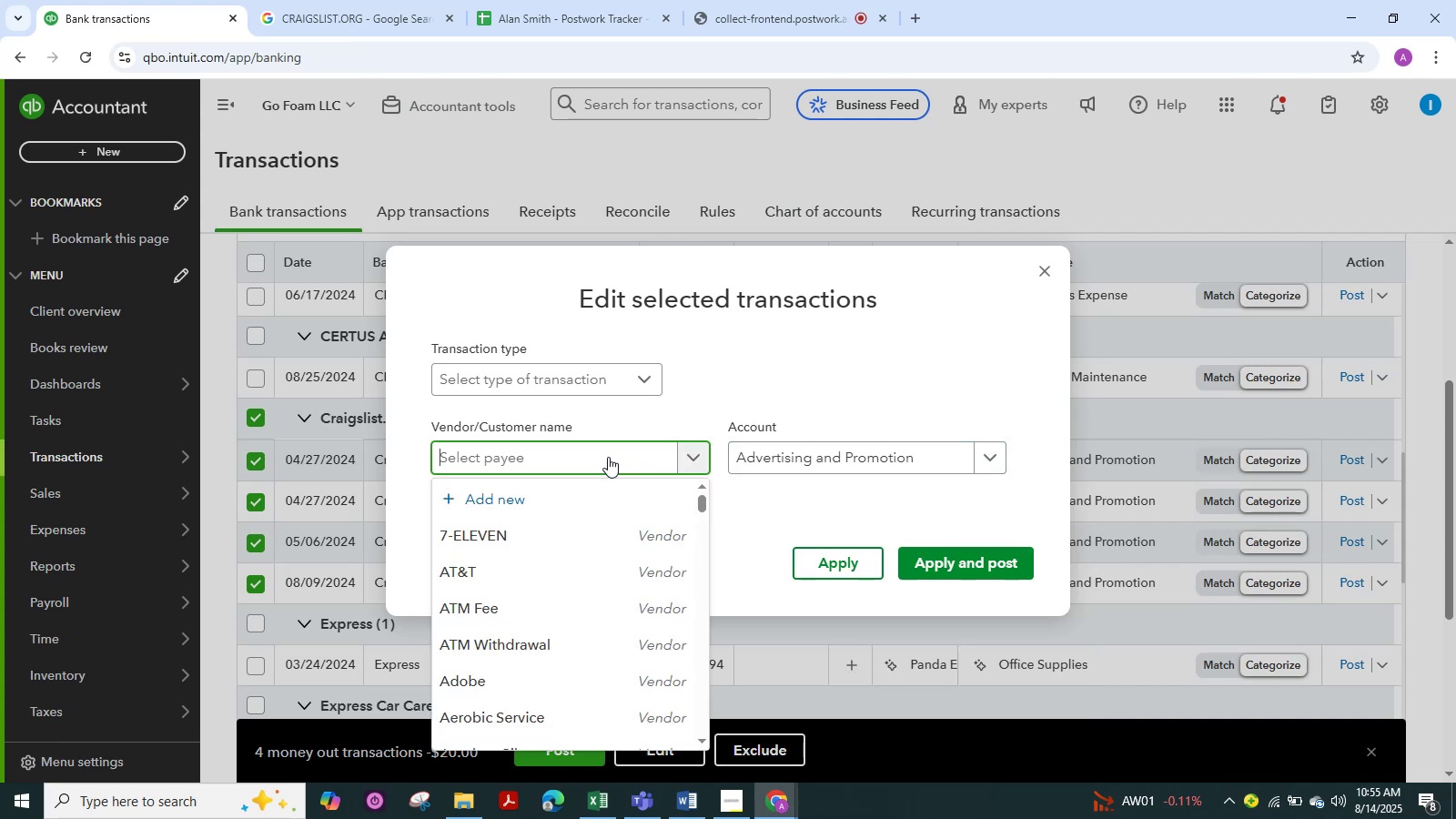 
key(Control+V)
 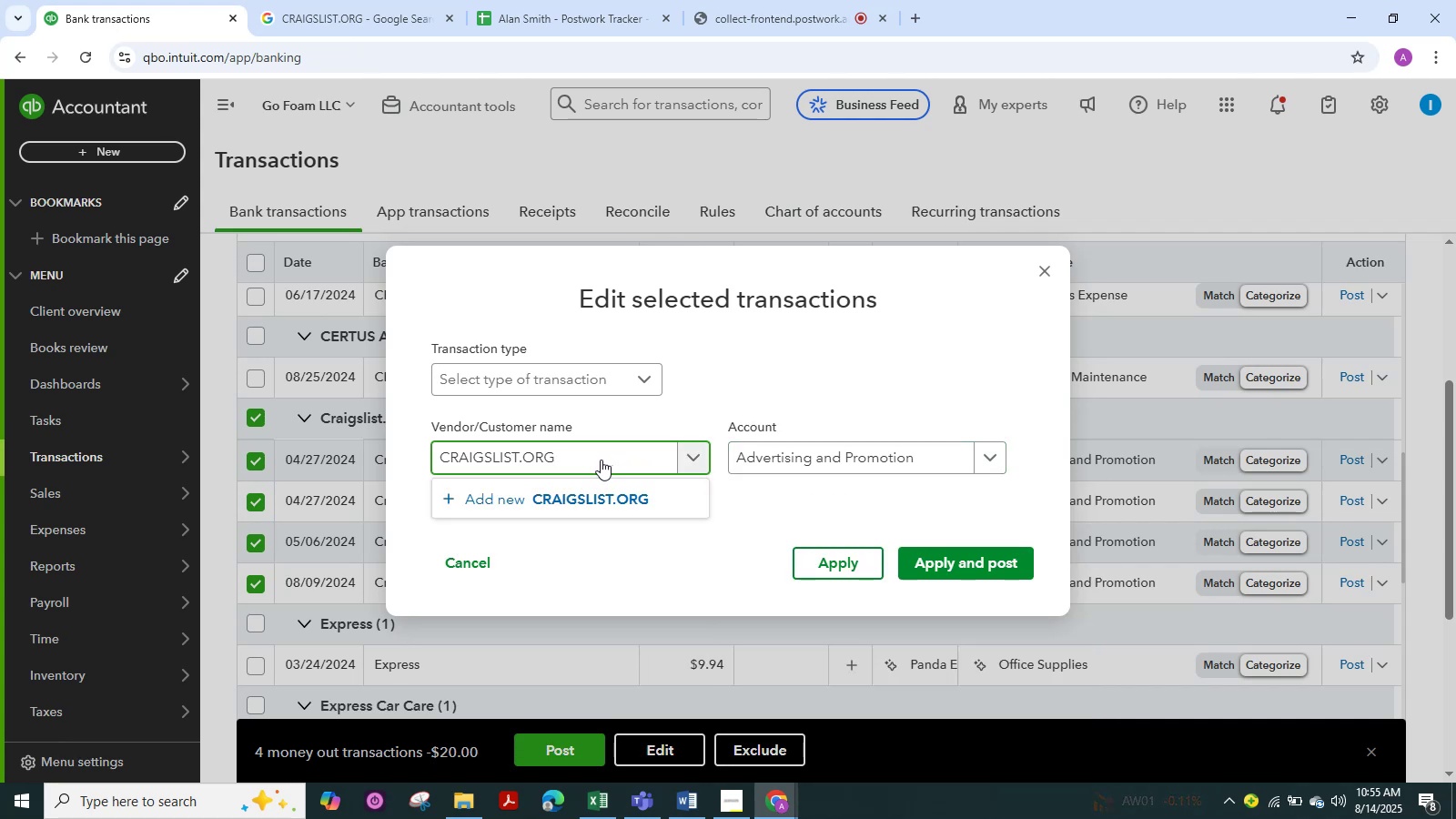 
key(Backspace)
 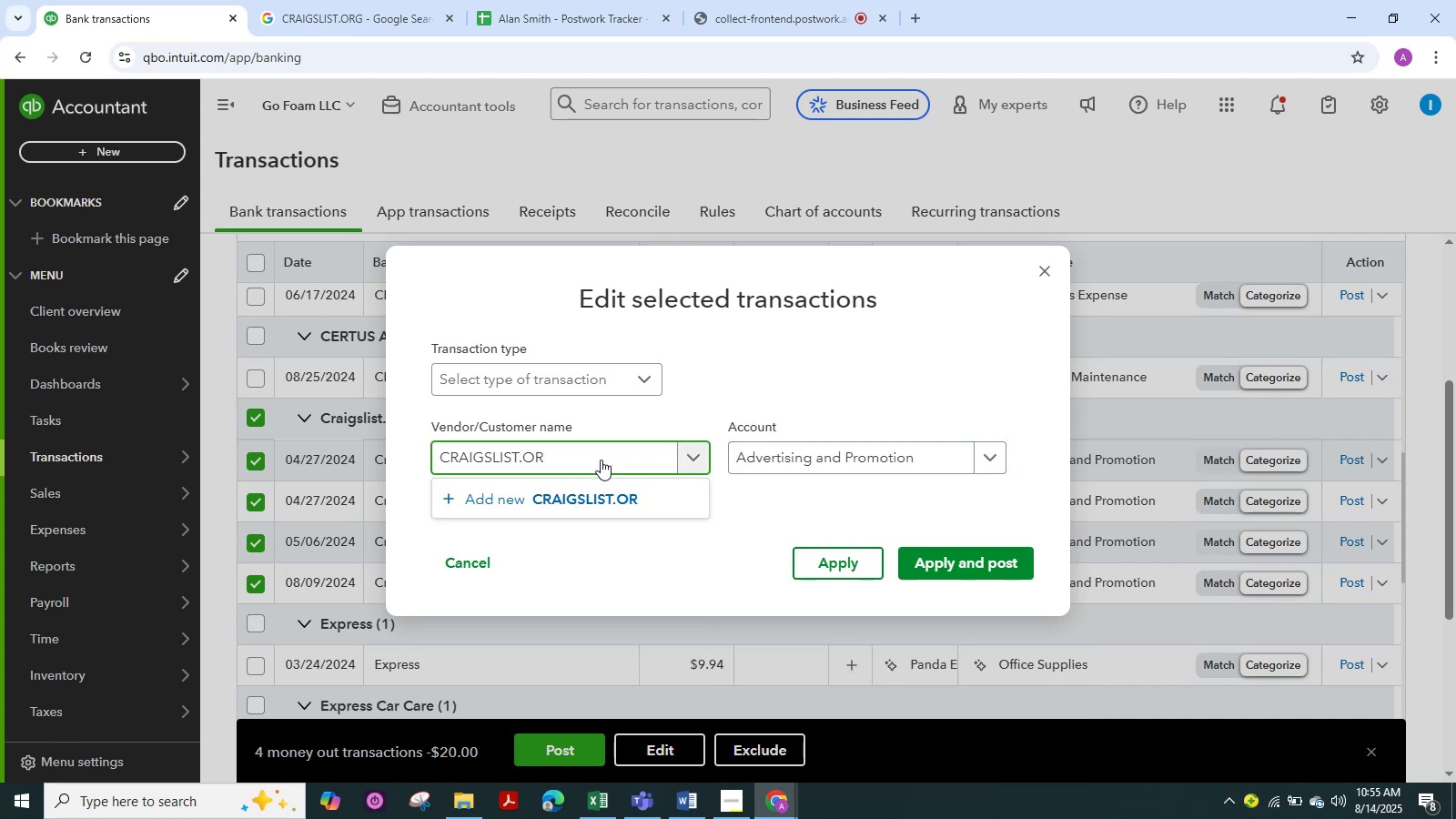 
key(Backspace)
 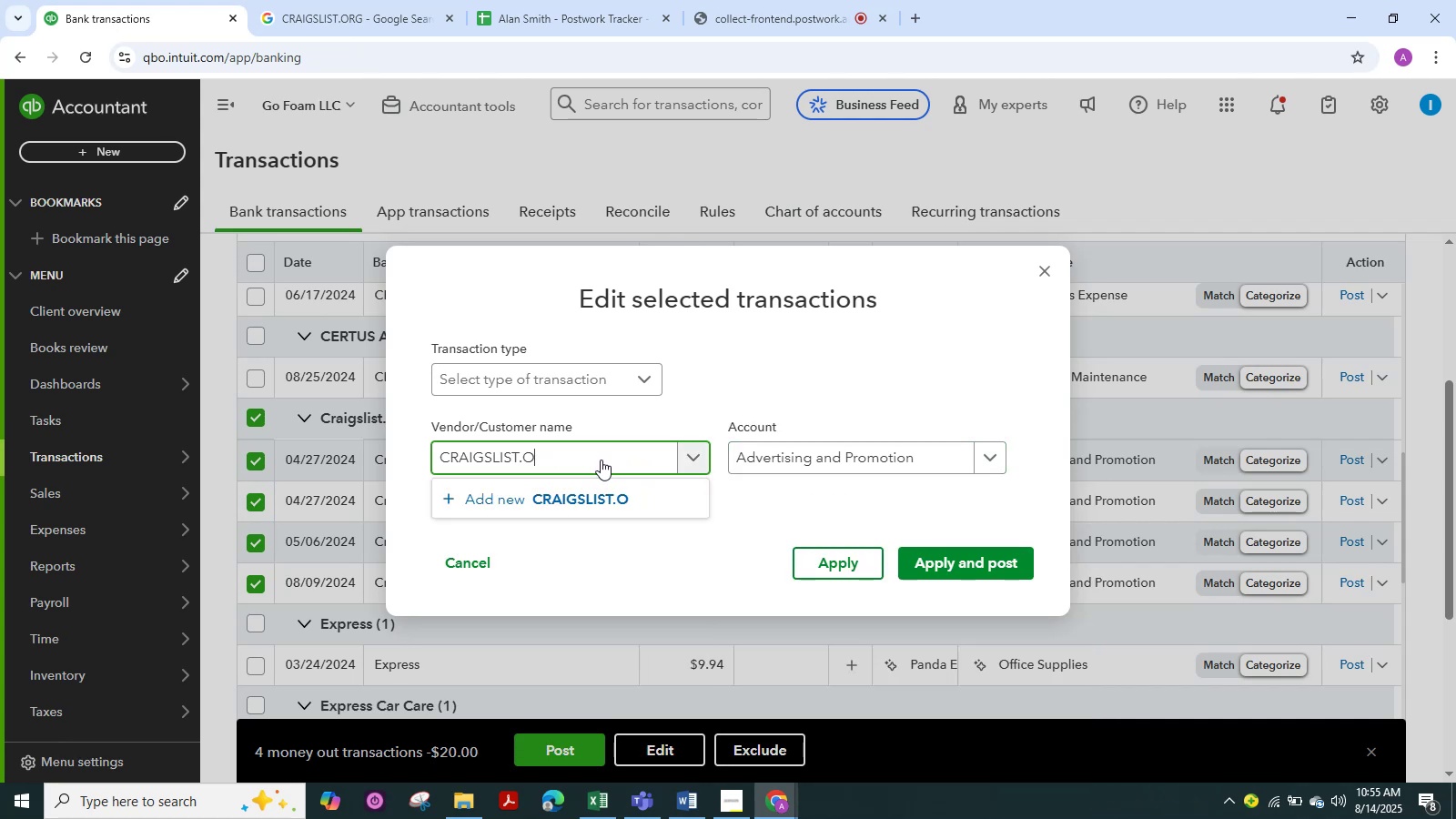 
key(Backspace)
 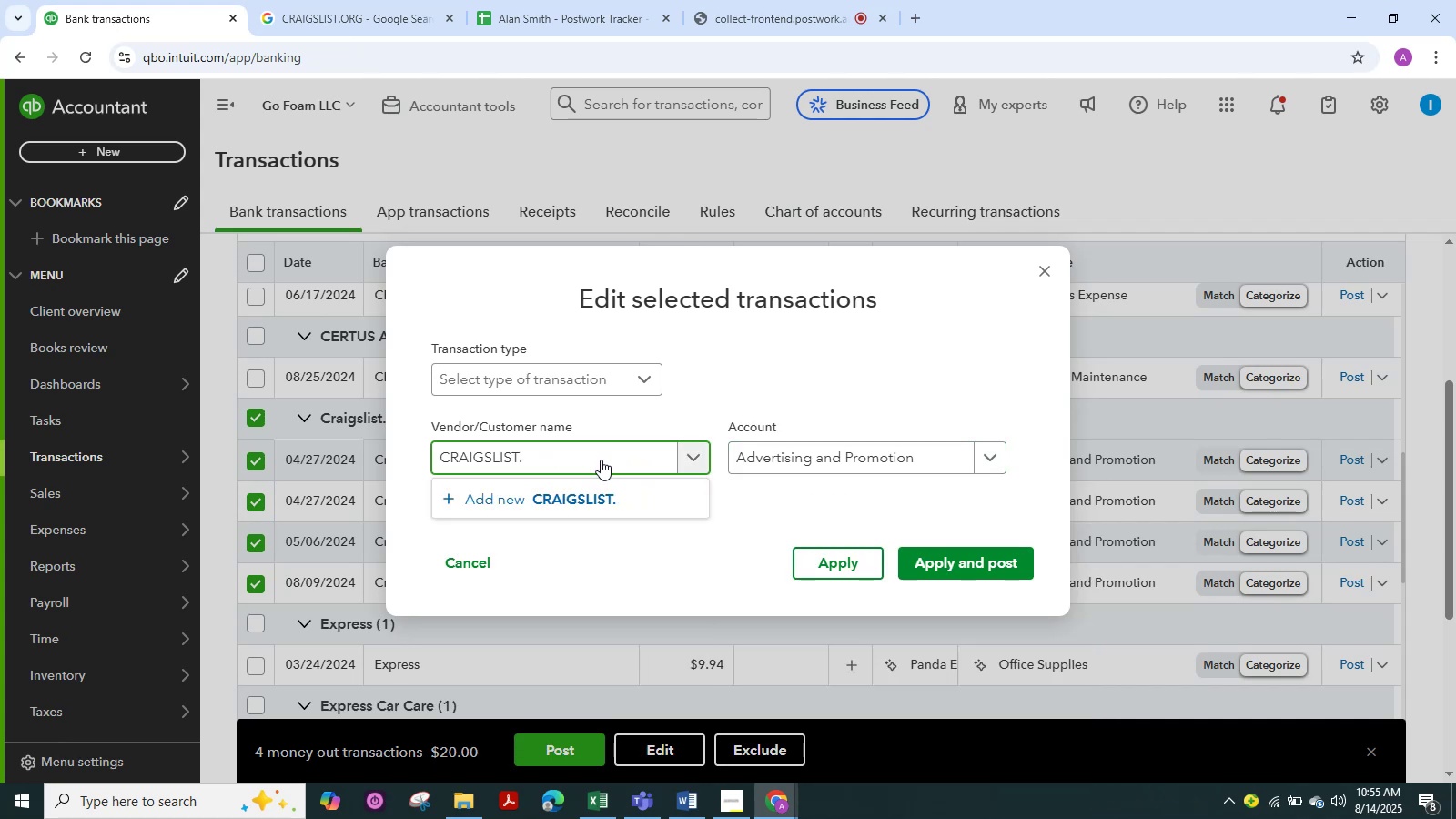 
key(Backspace)
 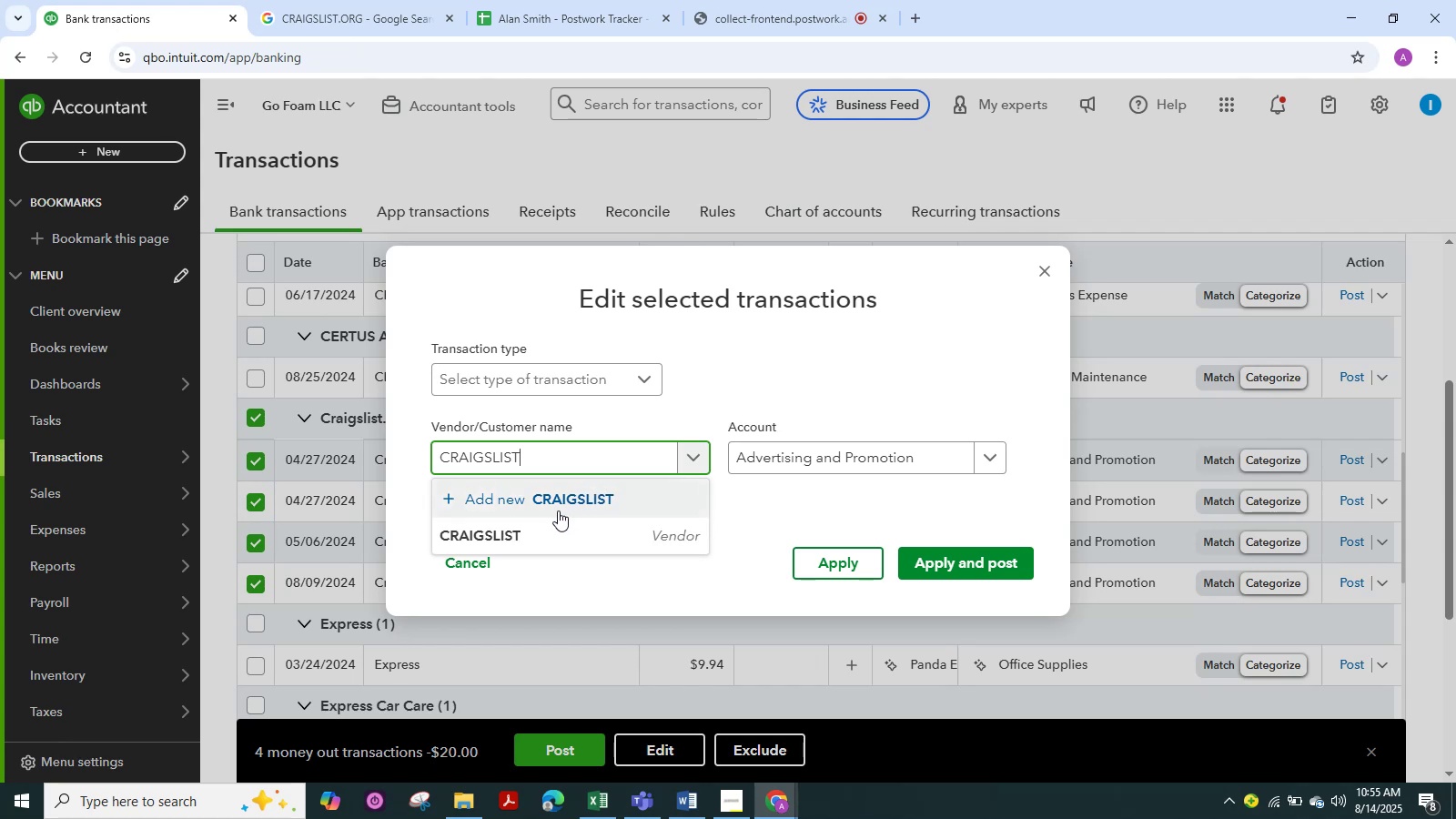 
left_click([537, 521])
 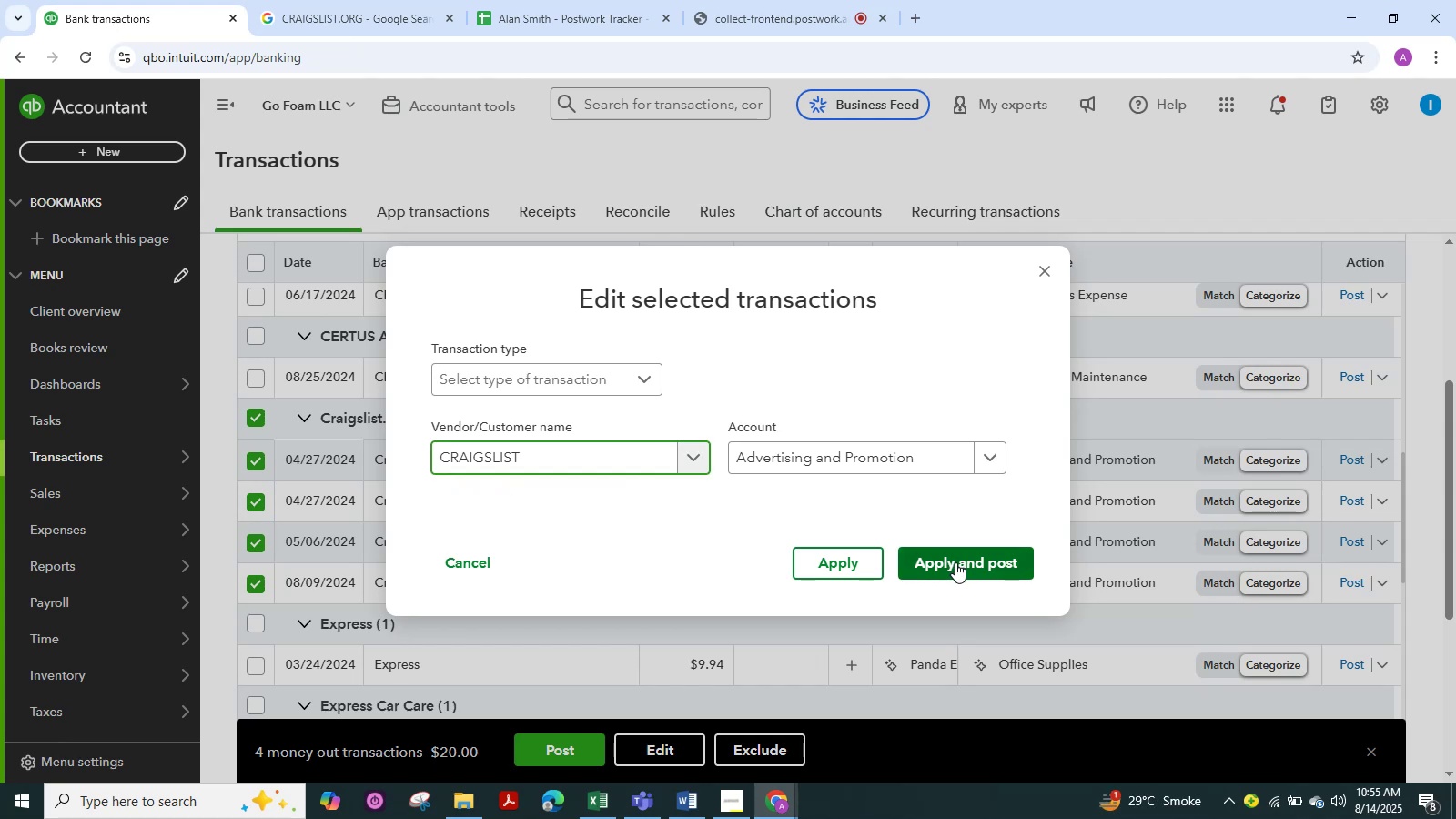 
left_click([956, 562])
 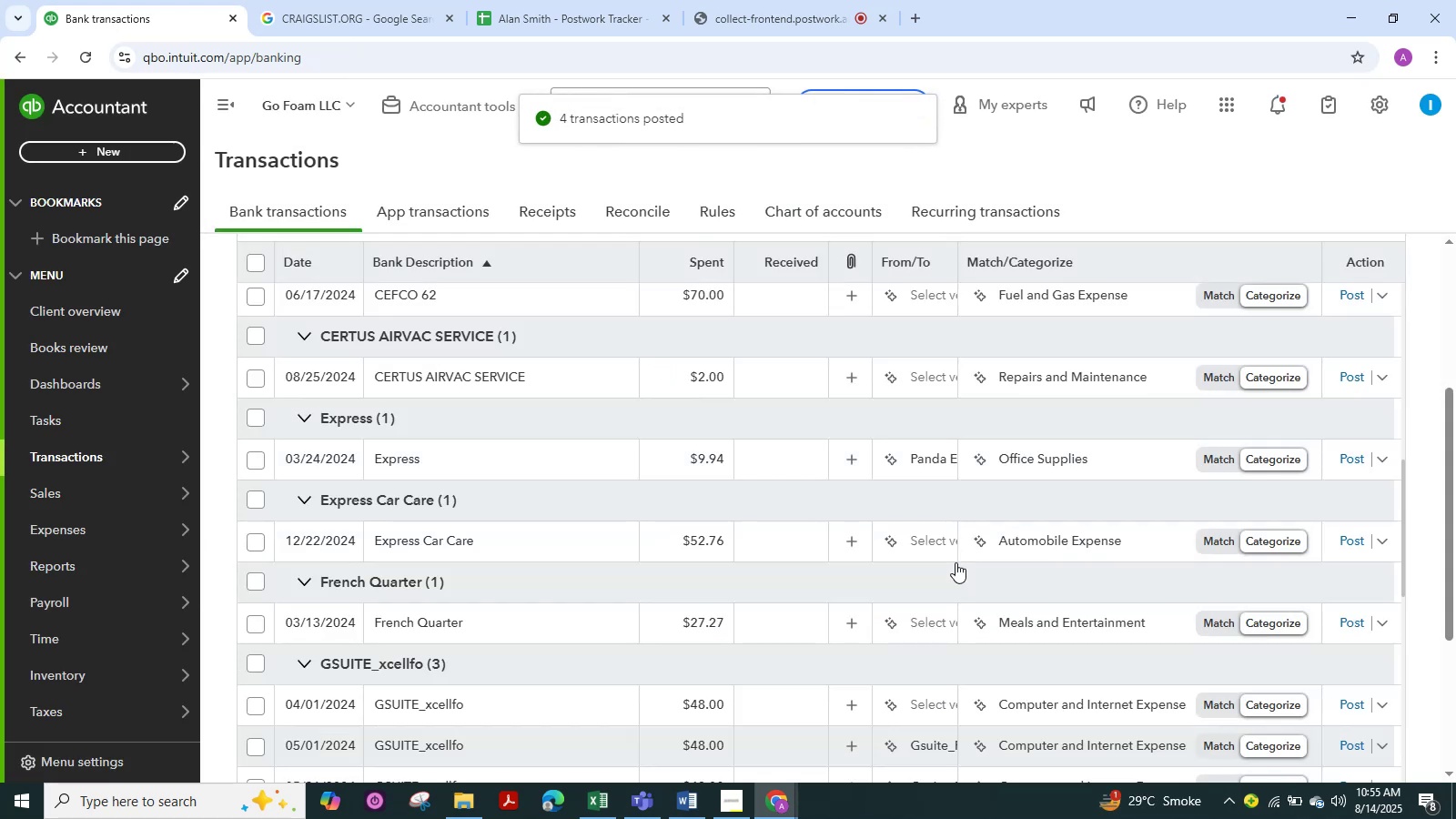 
wait(9.79)
 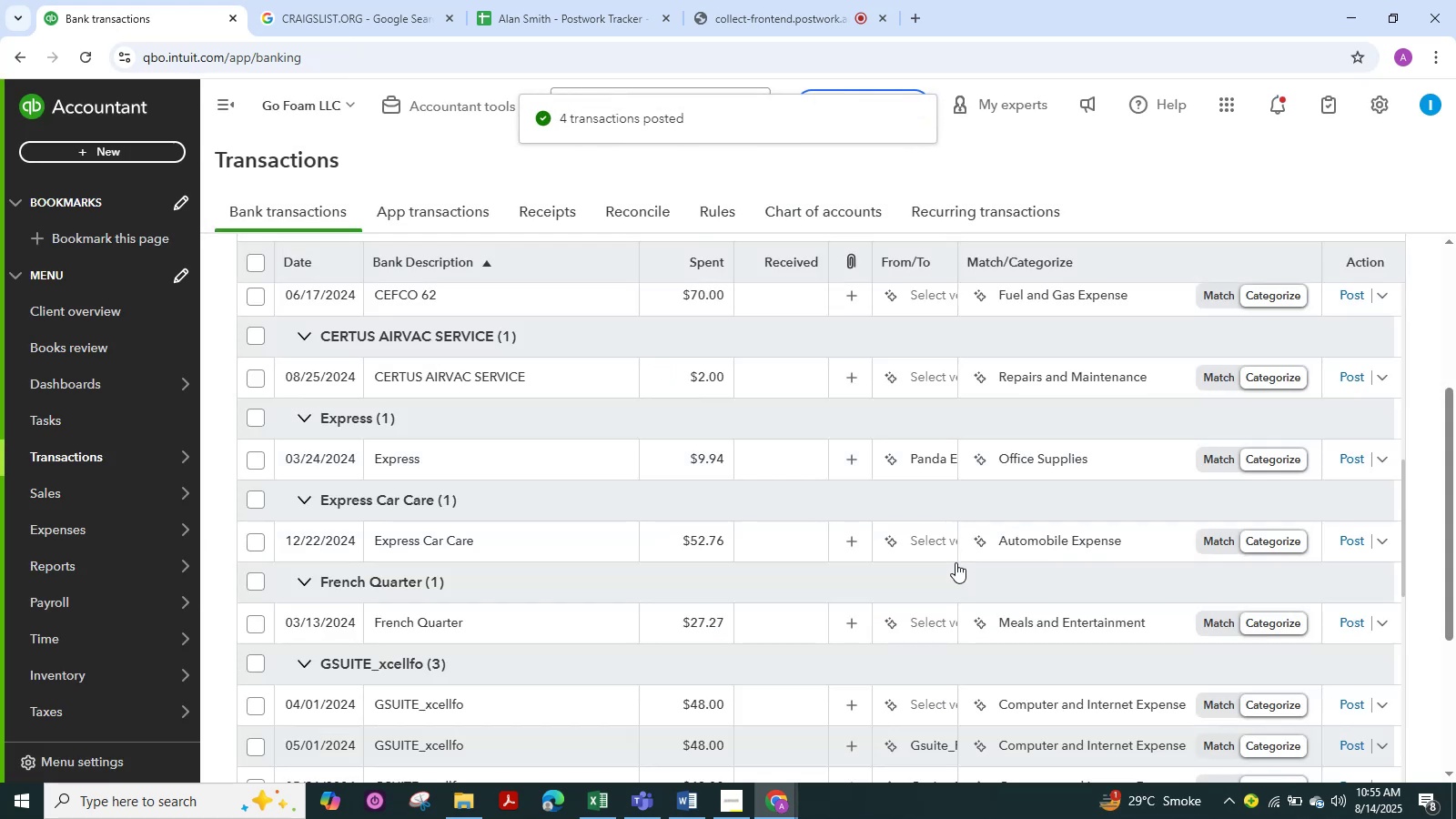 
scroll: coordinate [548, 498], scroll_direction: up, amount: 1.0
 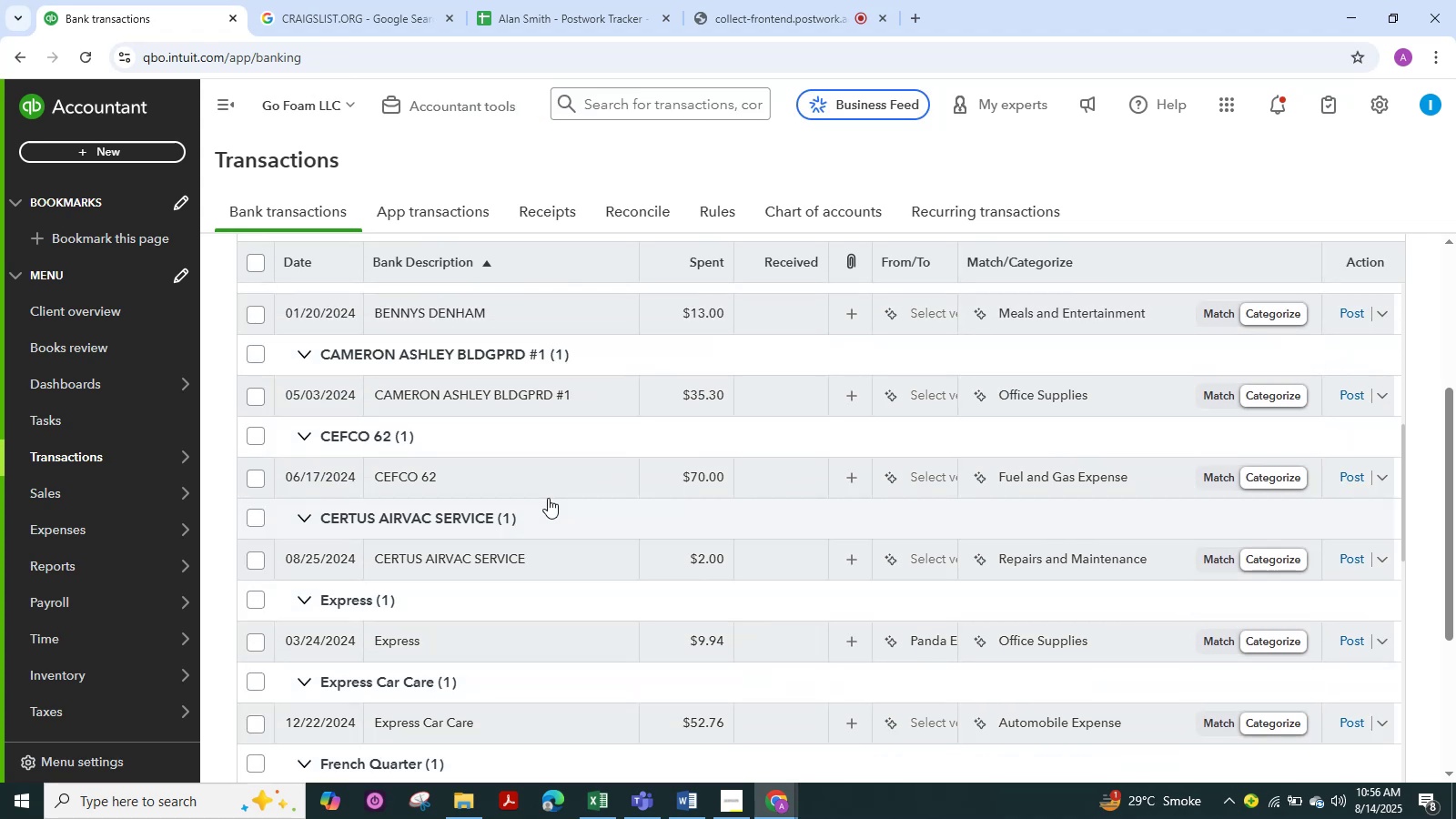 
wait(10.17)
 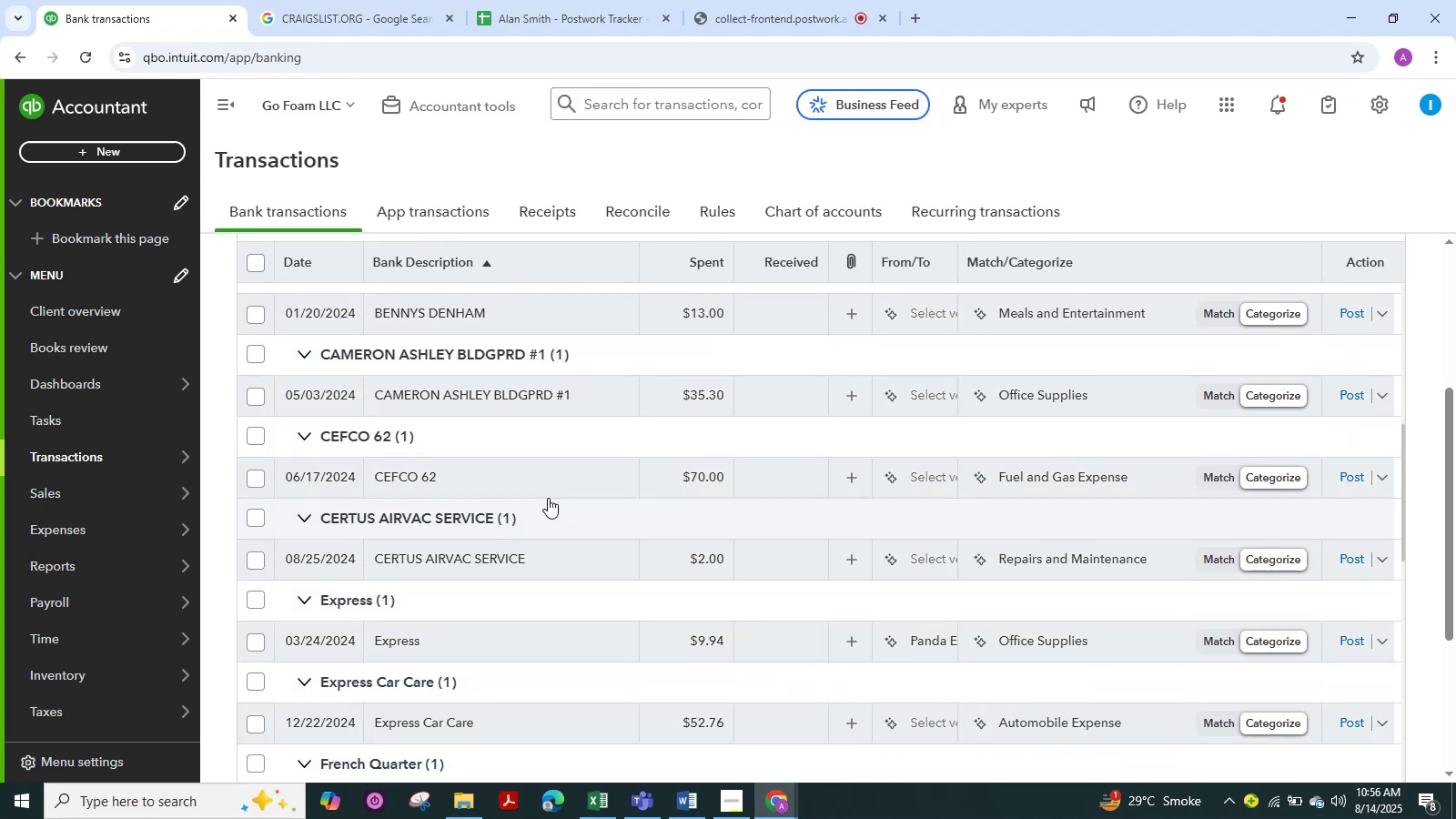 
scroll: coordinate [506, 441], scroll_direction: up, amount: 4.0
 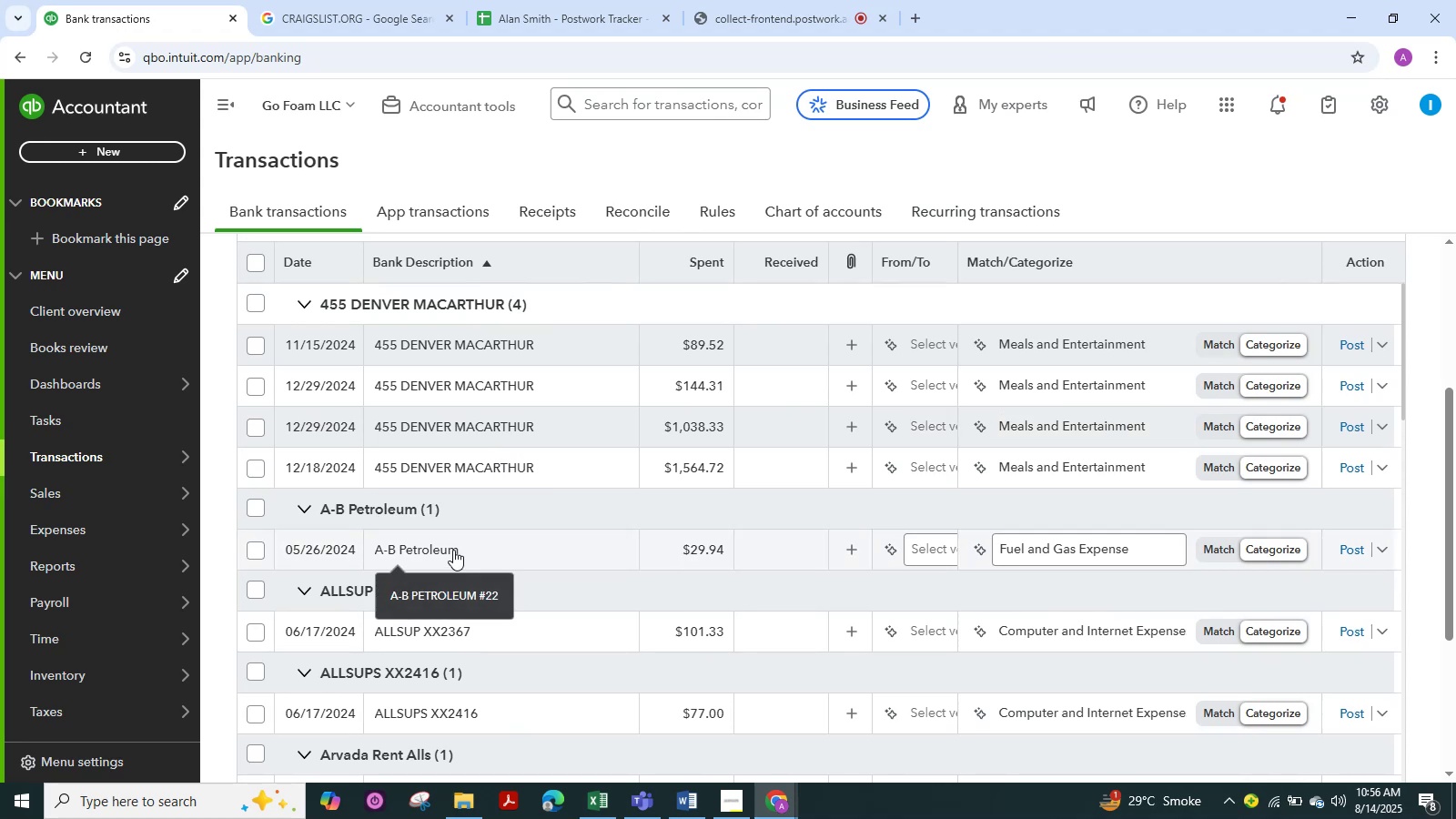 
left_click([453, 549])
 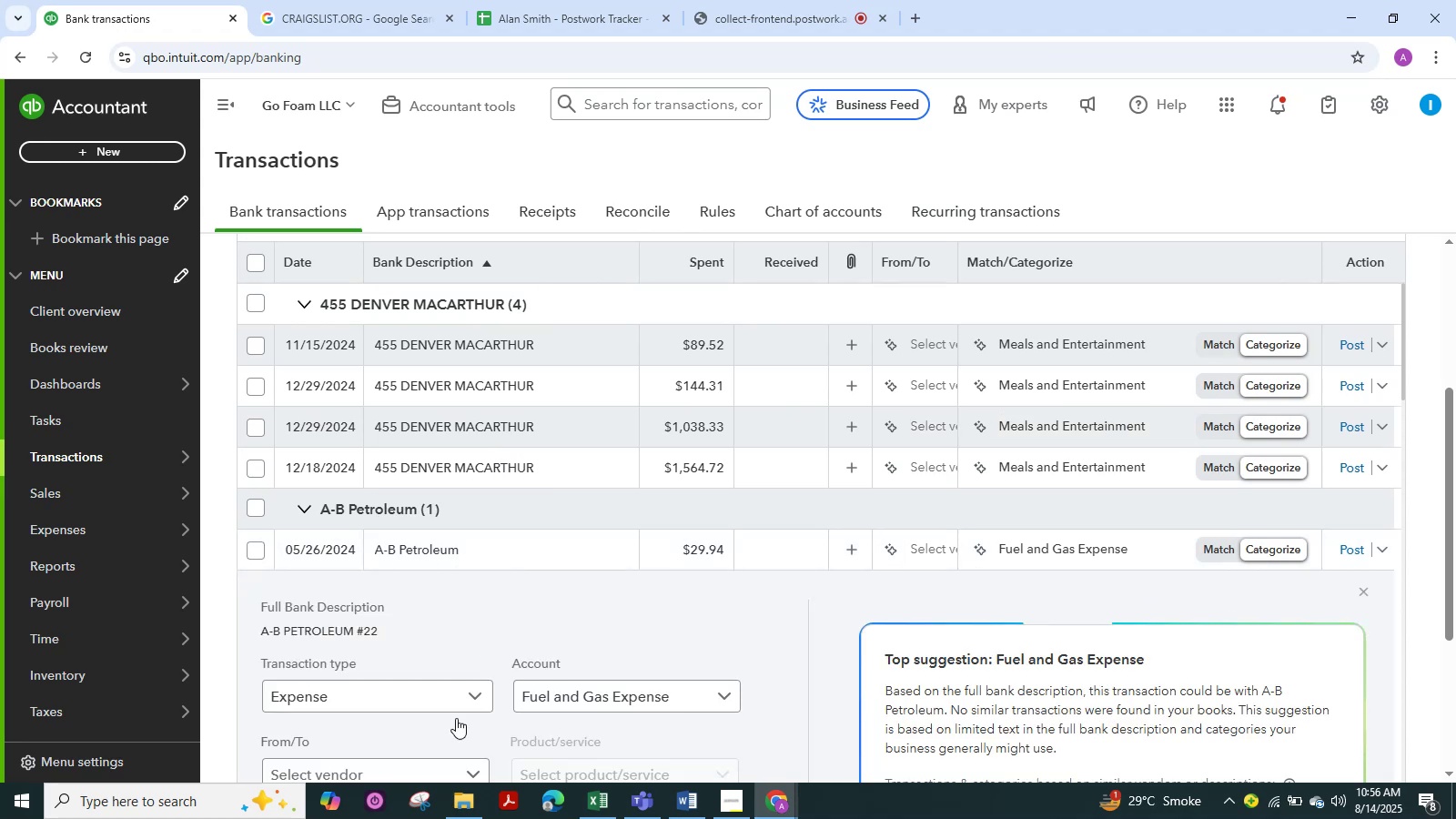 
scroll: coordinate [425, 694], scroll_direction: down, amount: 1.0
 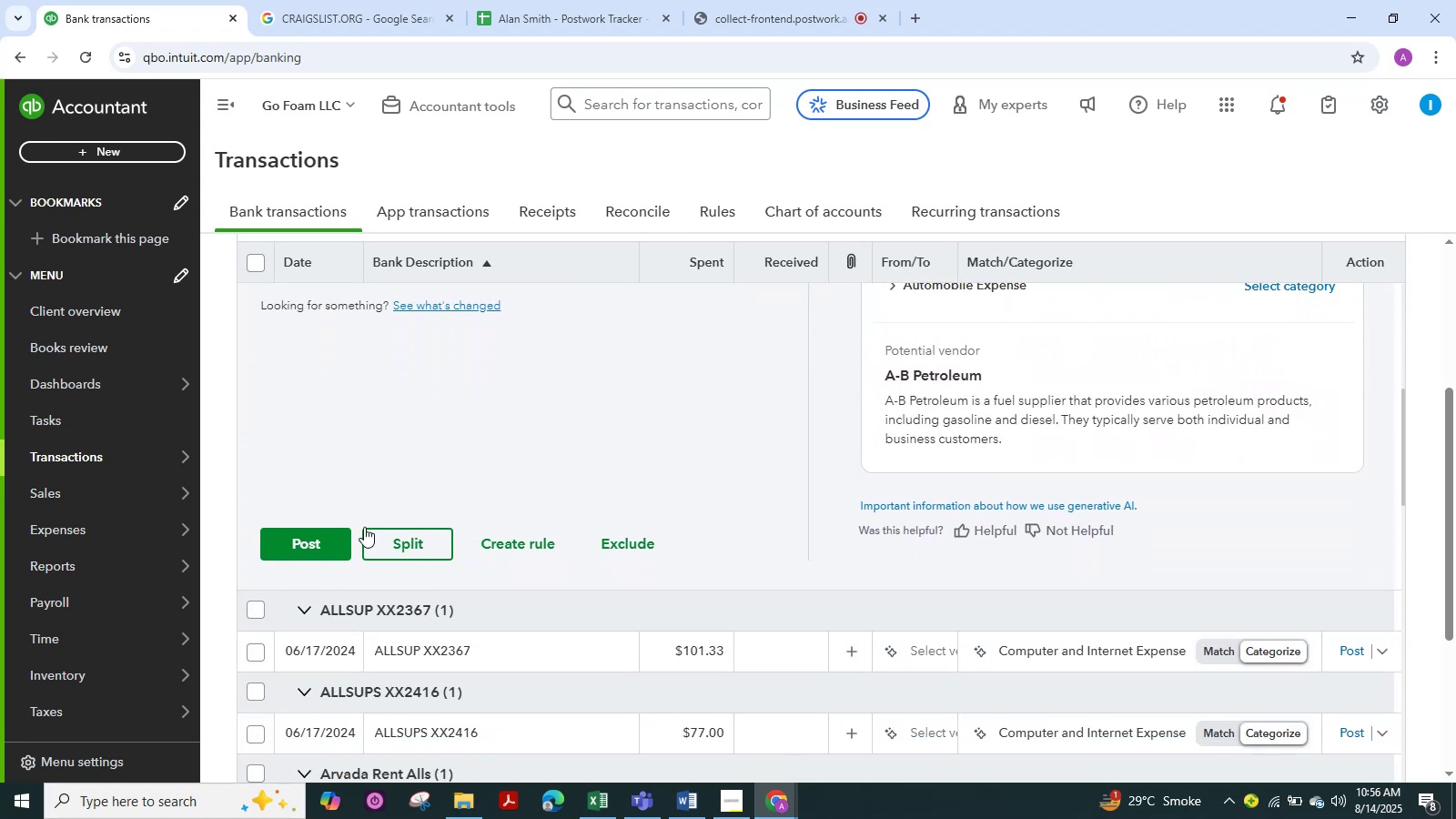 
scroll: coordinate [439, 436], scroll_direction: up, amount: 2.0
 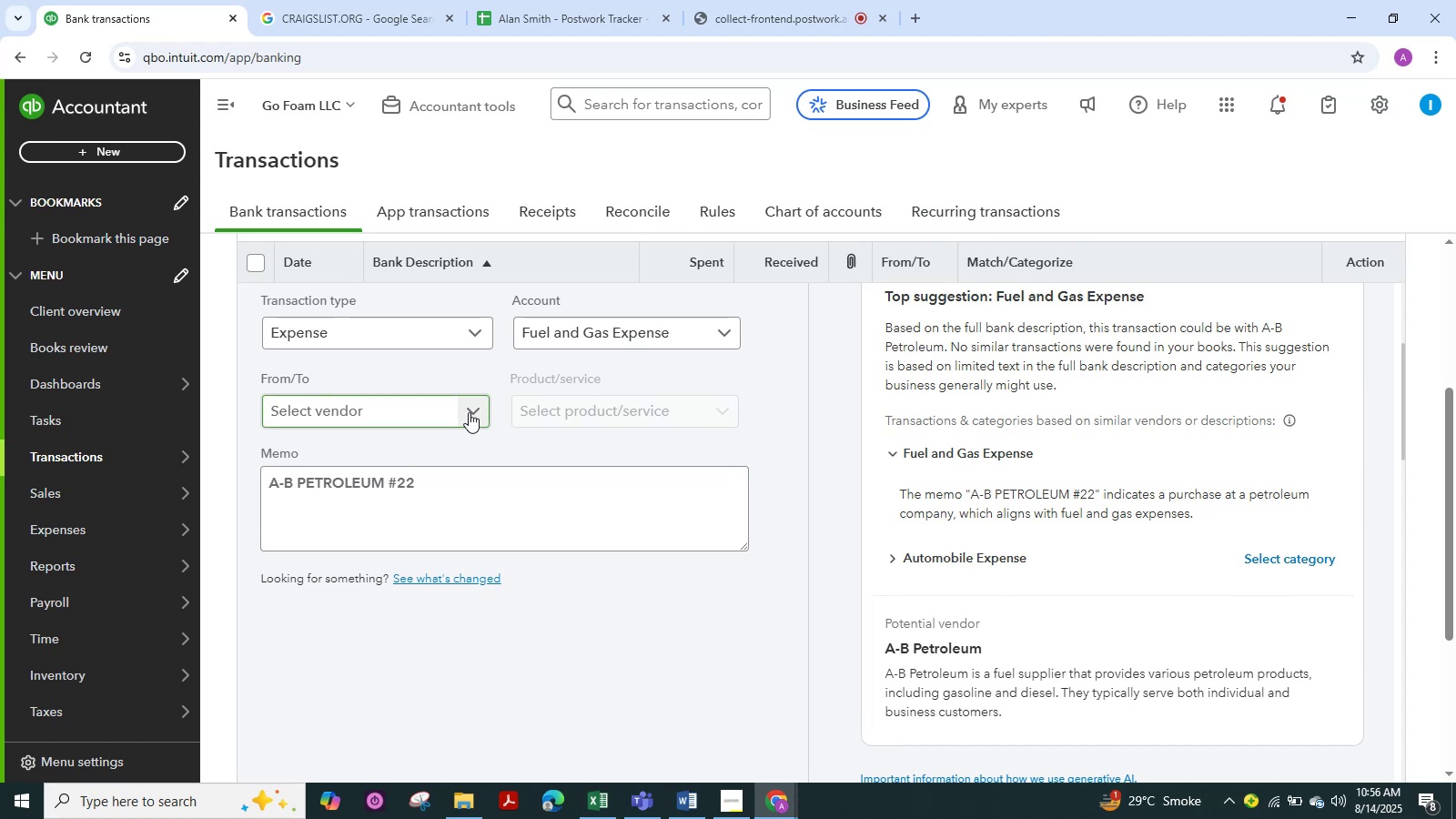 
left_click([398, 409])
 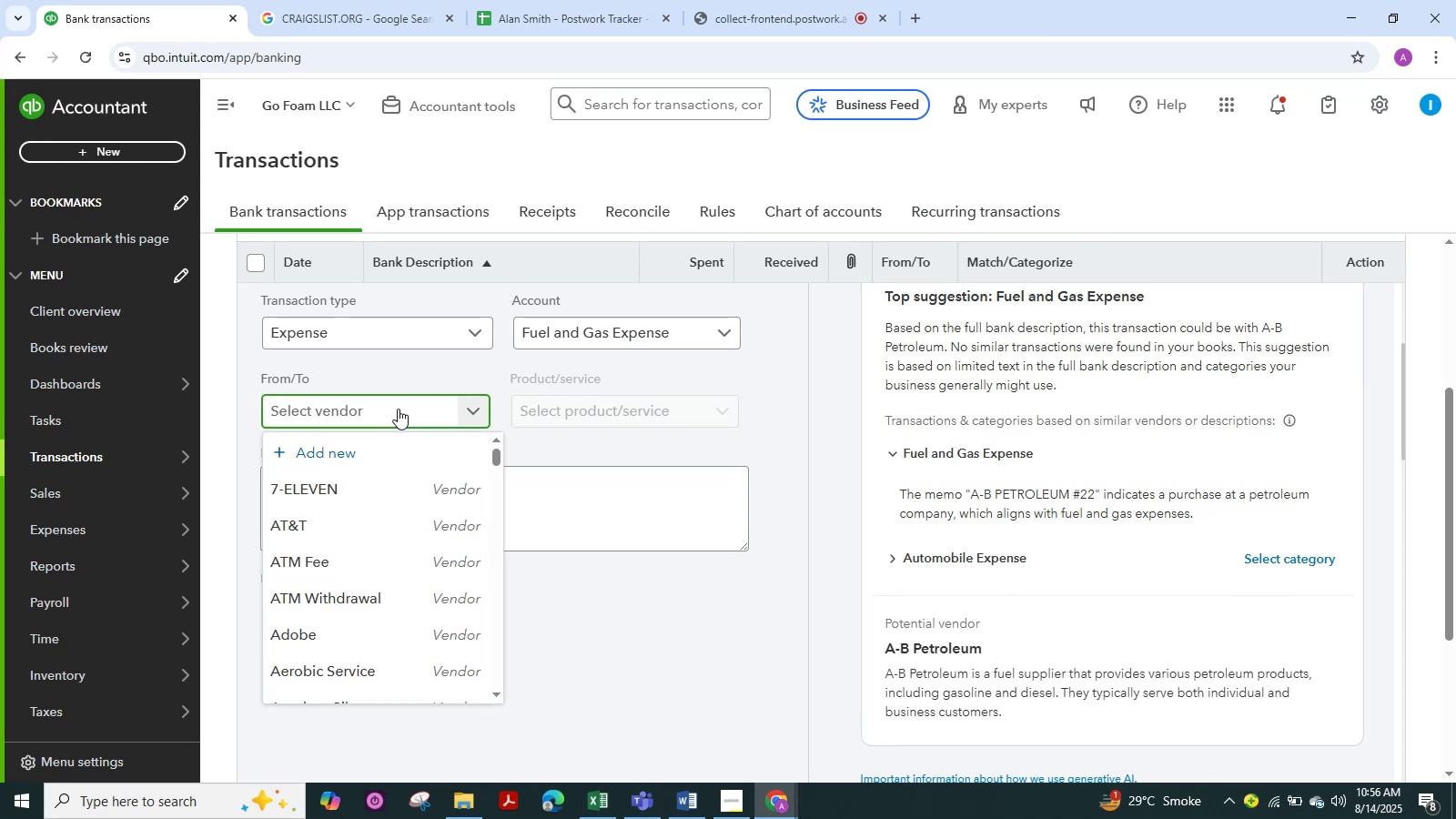 
key(Control+V)
 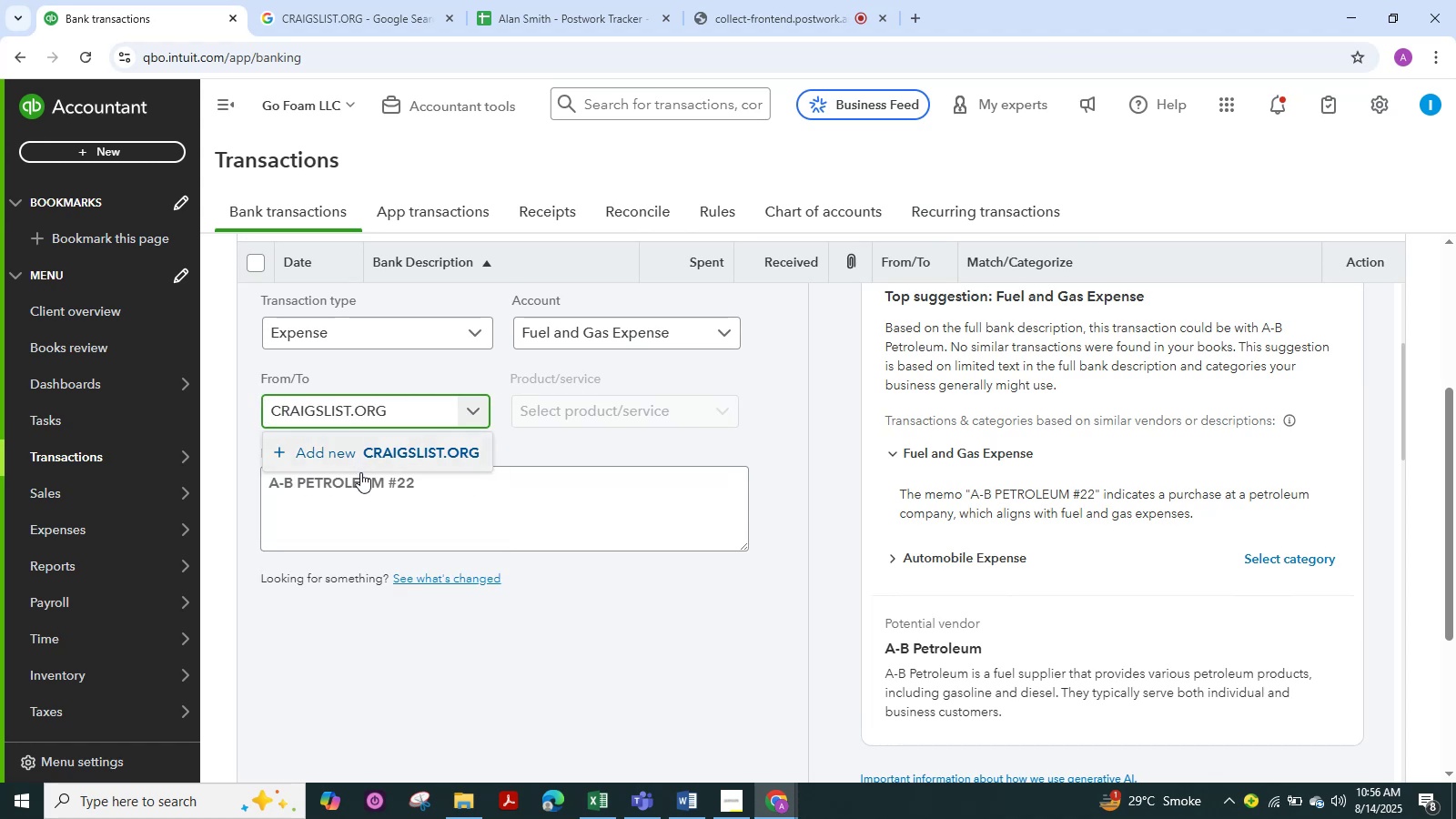 
left_click([360, 478])
 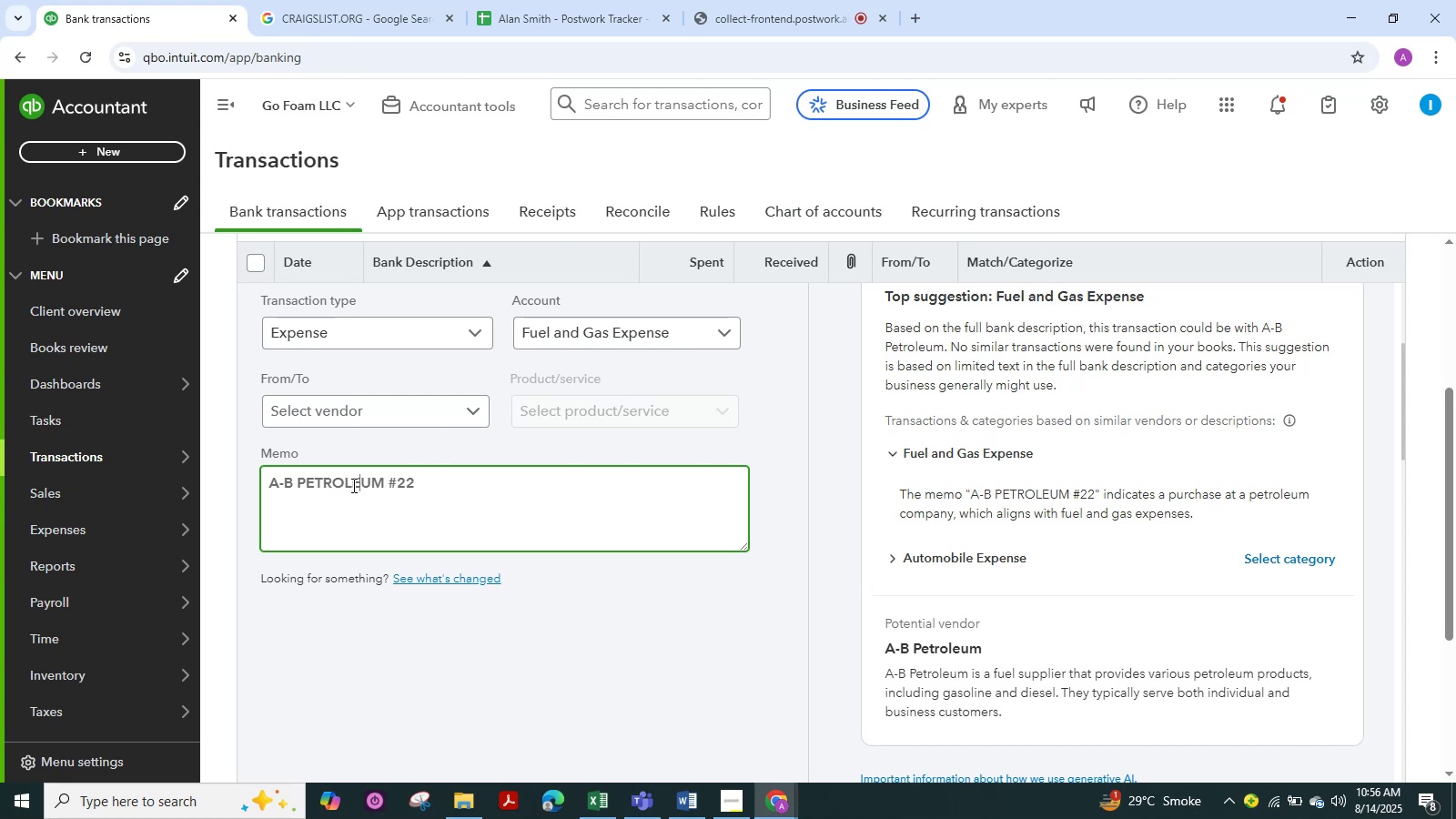 
left_click_drag(start_coordinate=[383, 484], to_coordinate=[264, 482])
 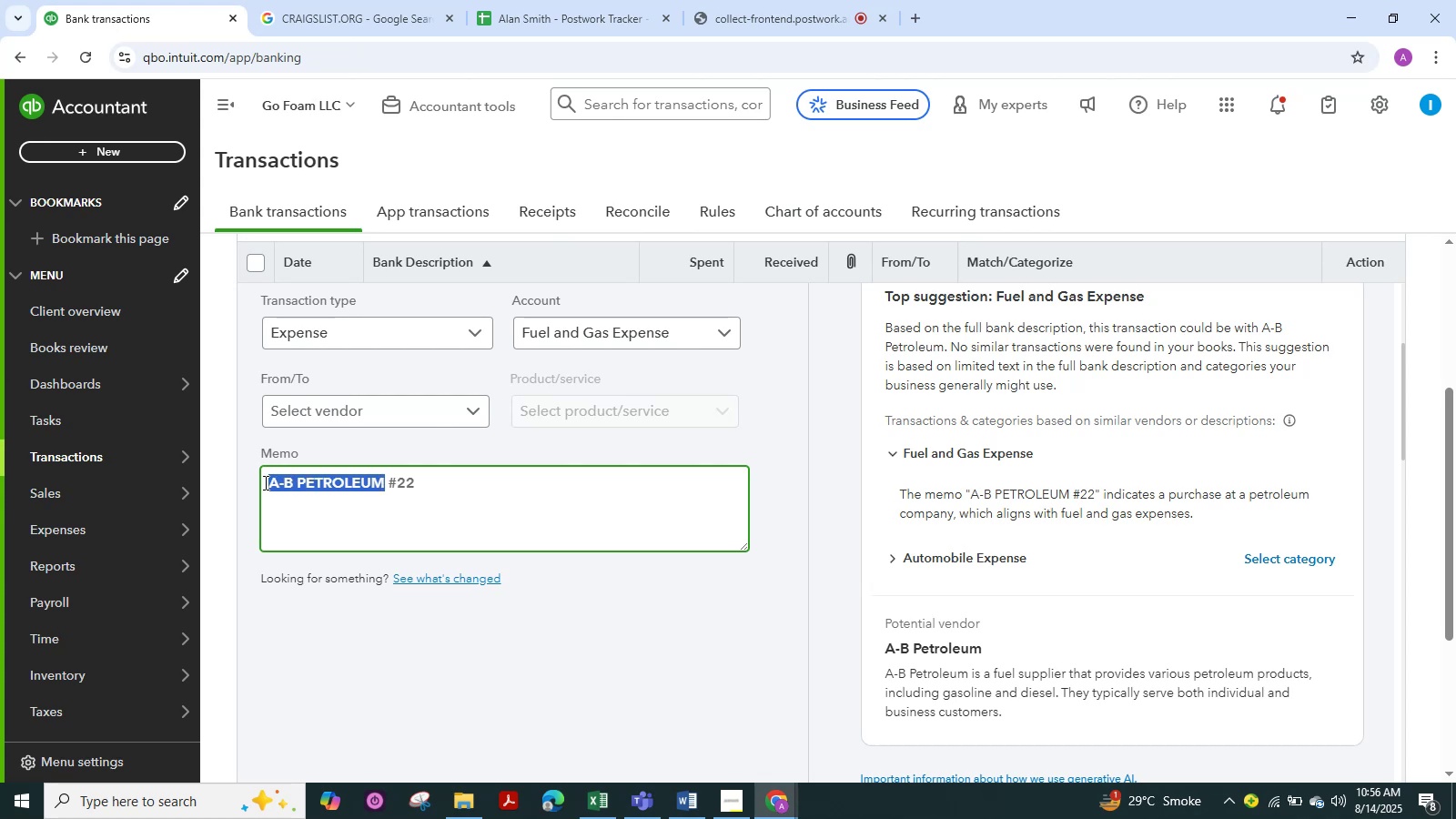 
key(Control+C)
 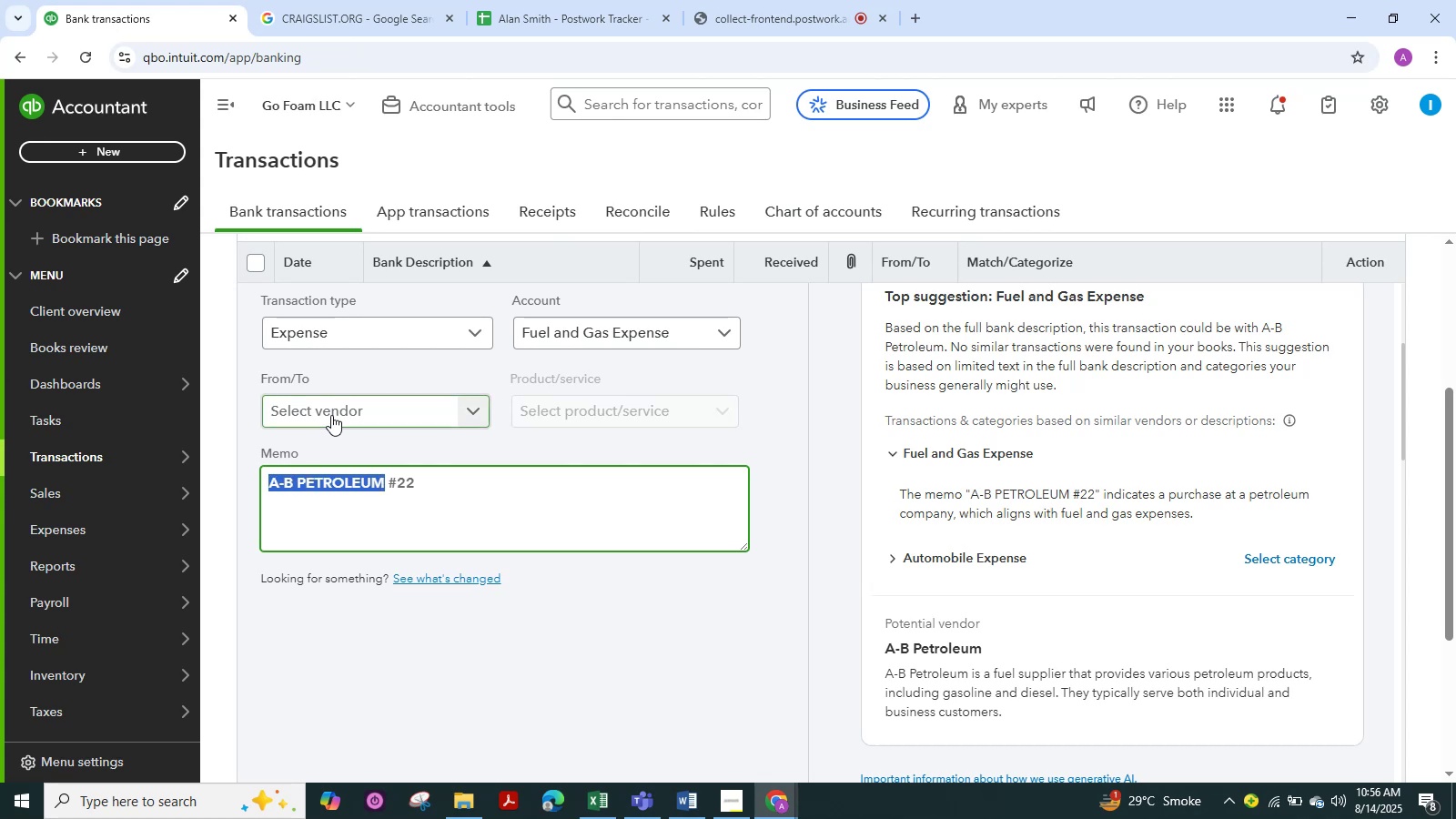 
left_click([334, 411])
 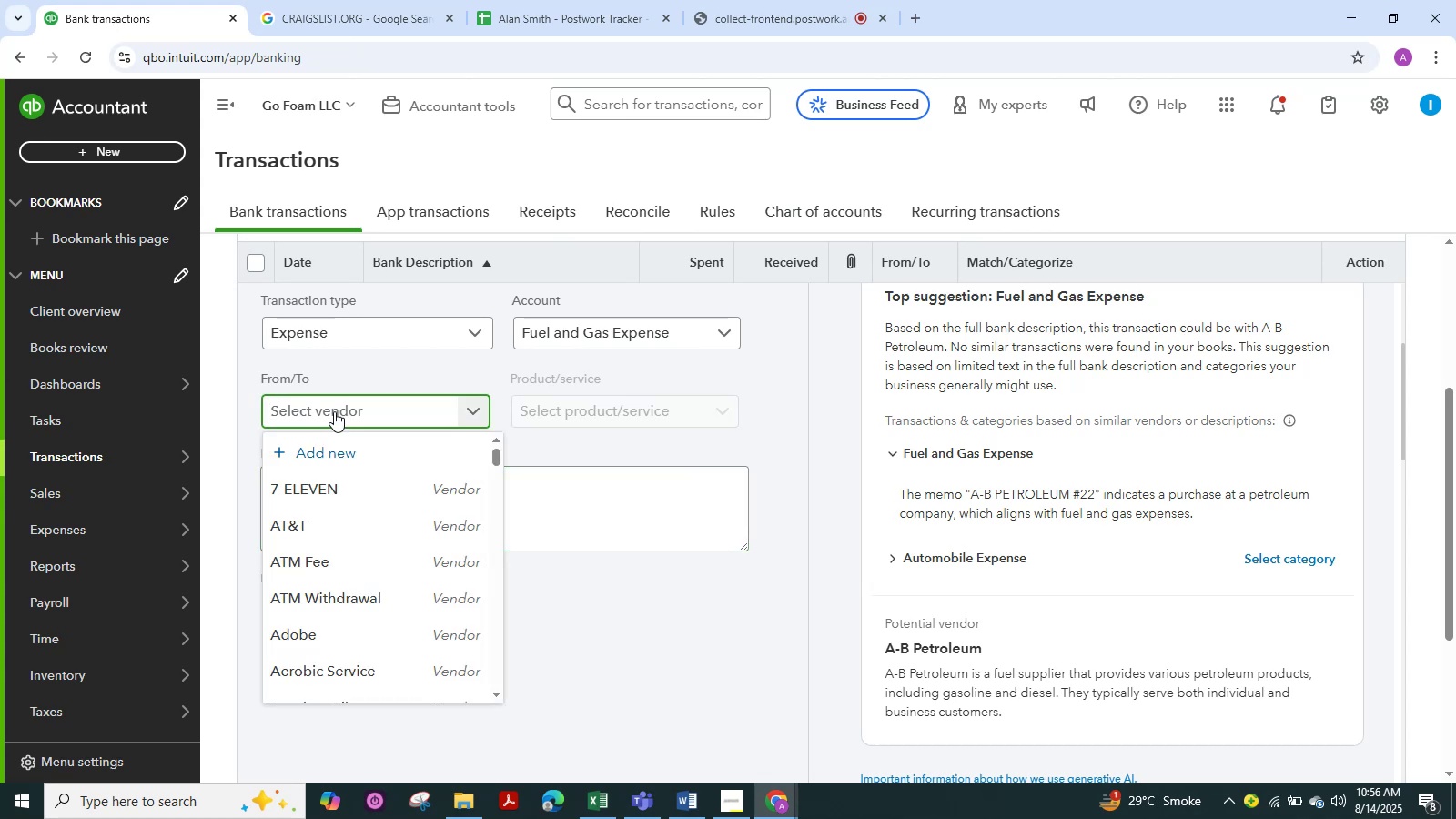 
key(Control+V)
 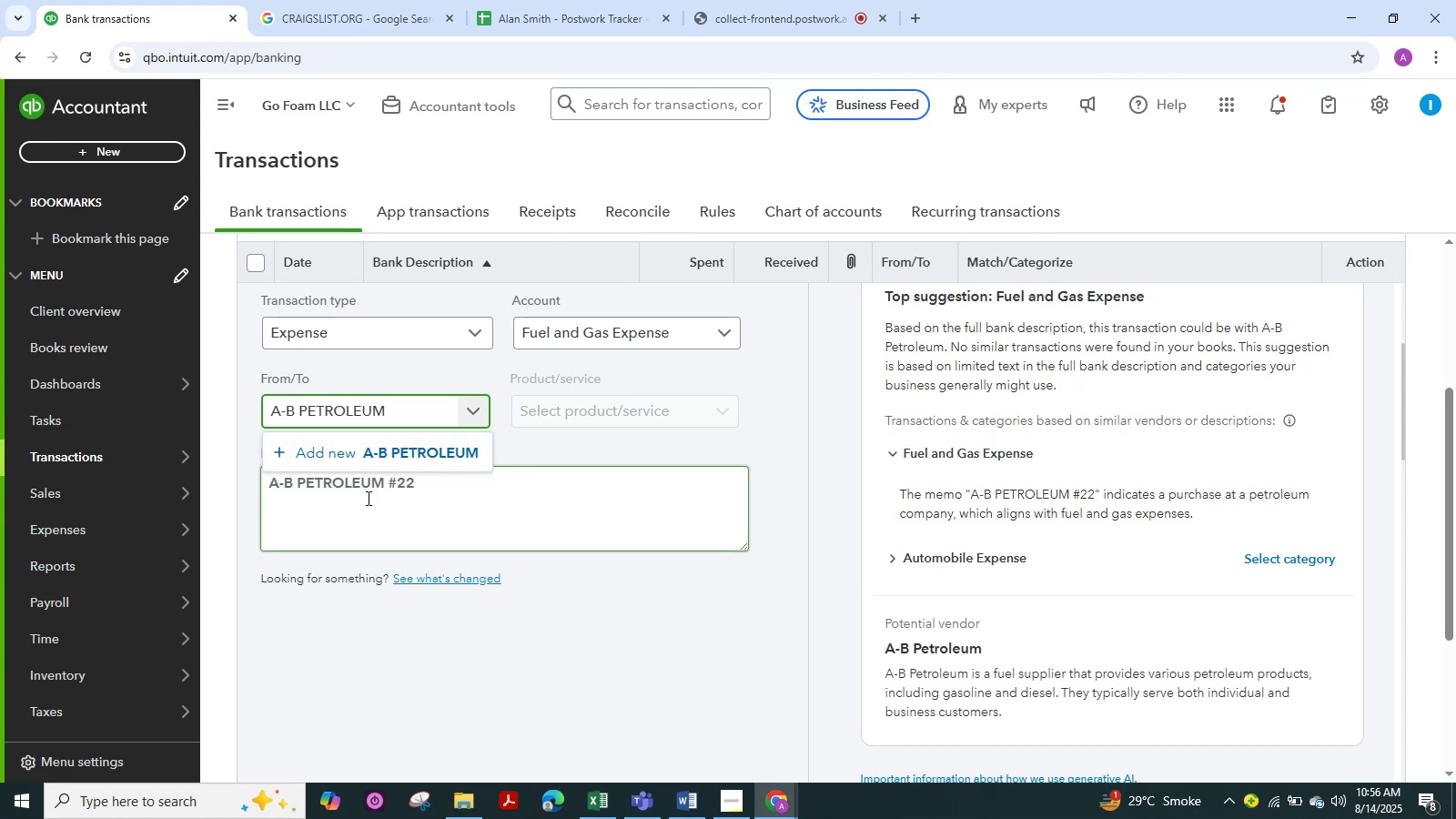 
left_click([340, 453])
 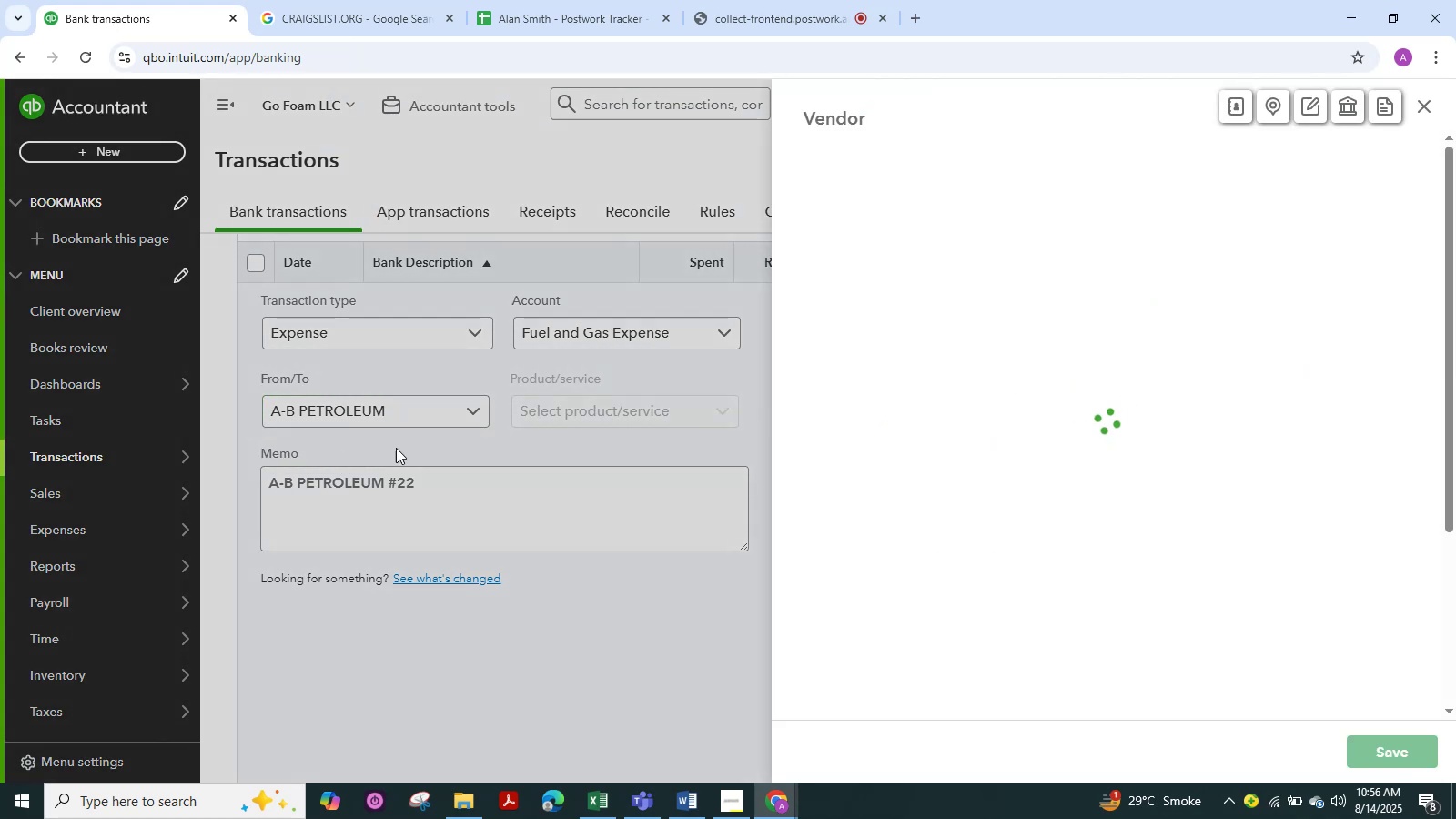 
mouse_move([725, 434])
 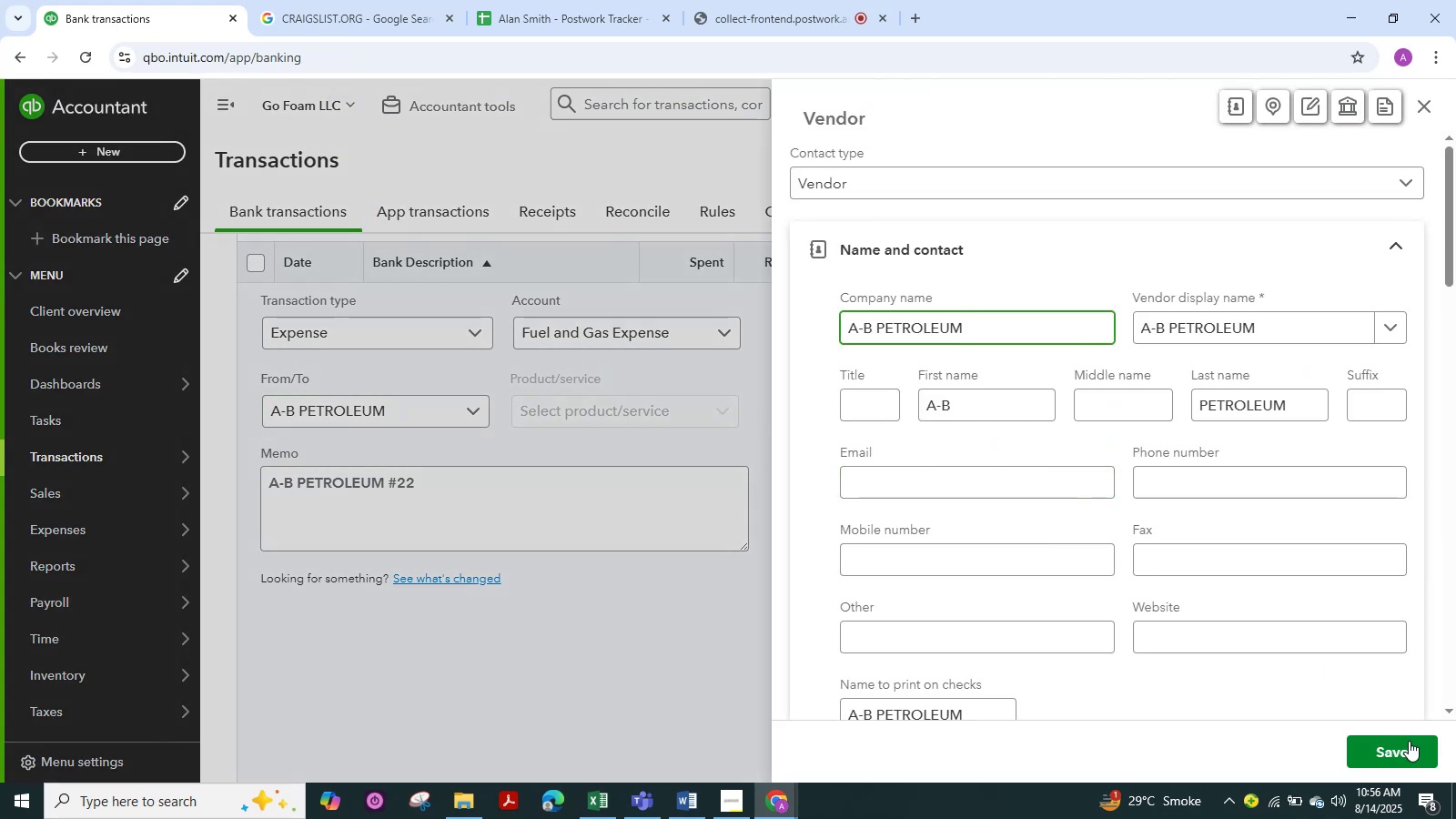 
left_click([1409, 742])
 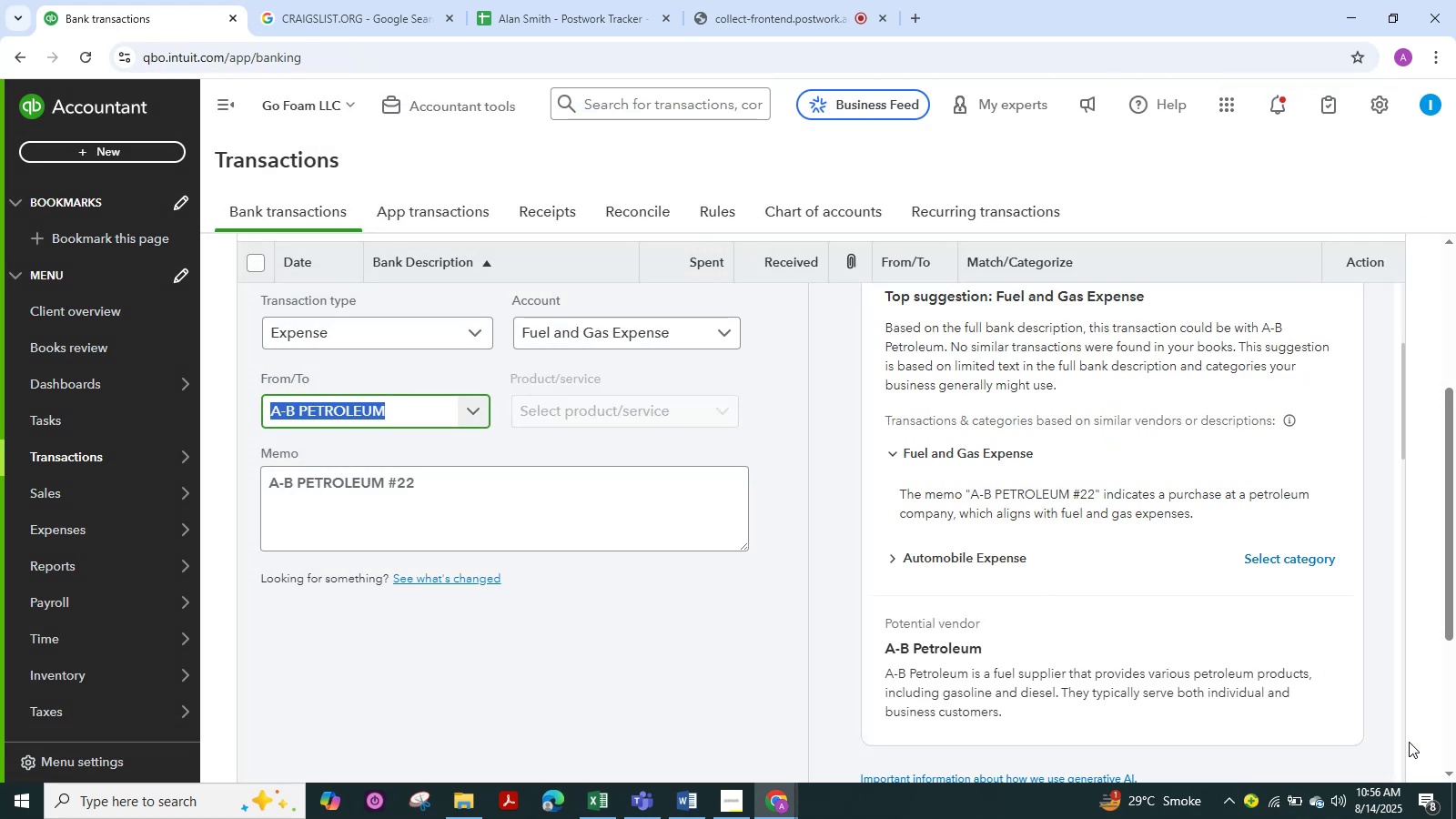 
key(NumpadEnter)
 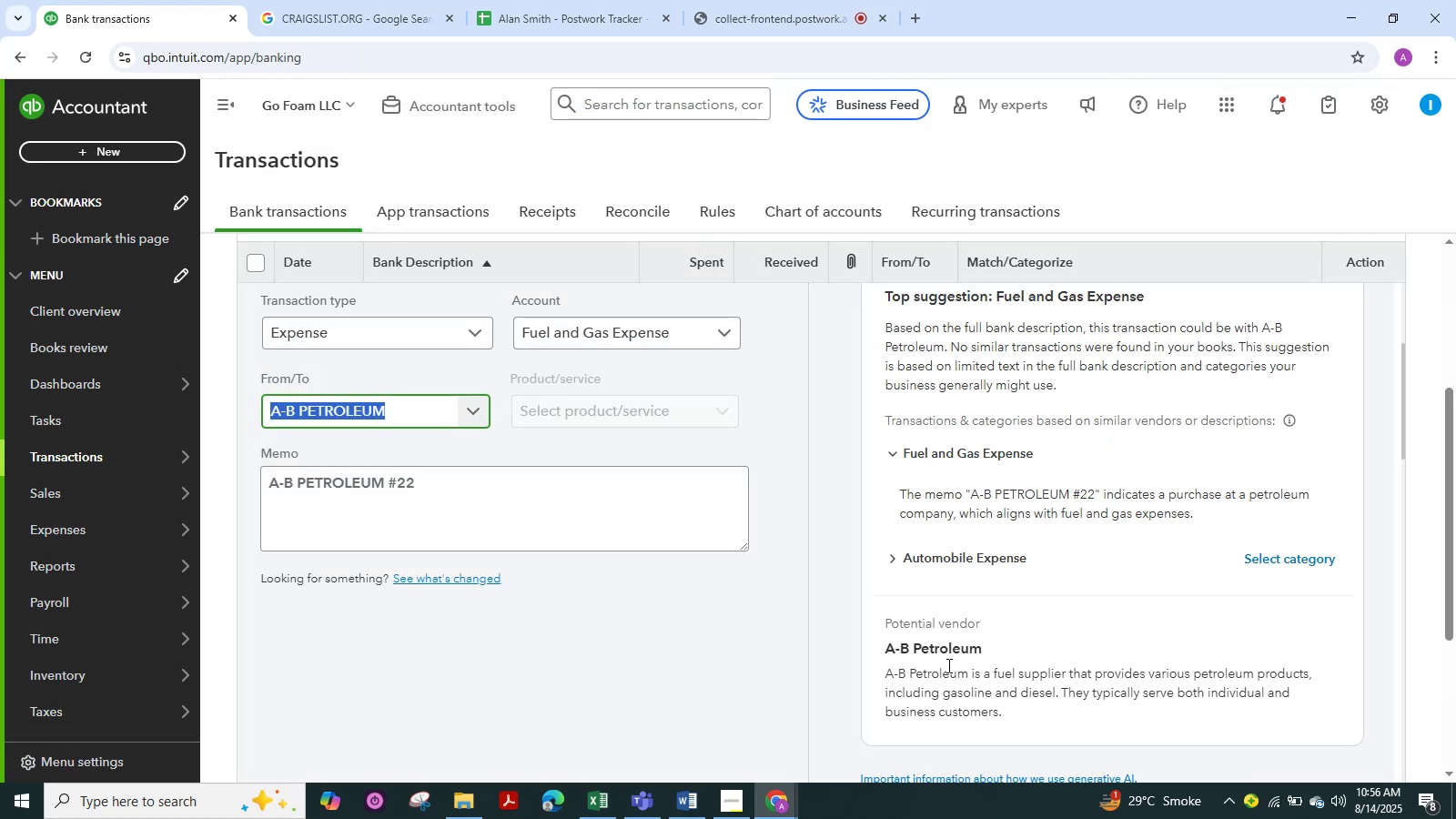 
scroll: coordinate [632, 616], scroll_direction: down, amount: 4.0
 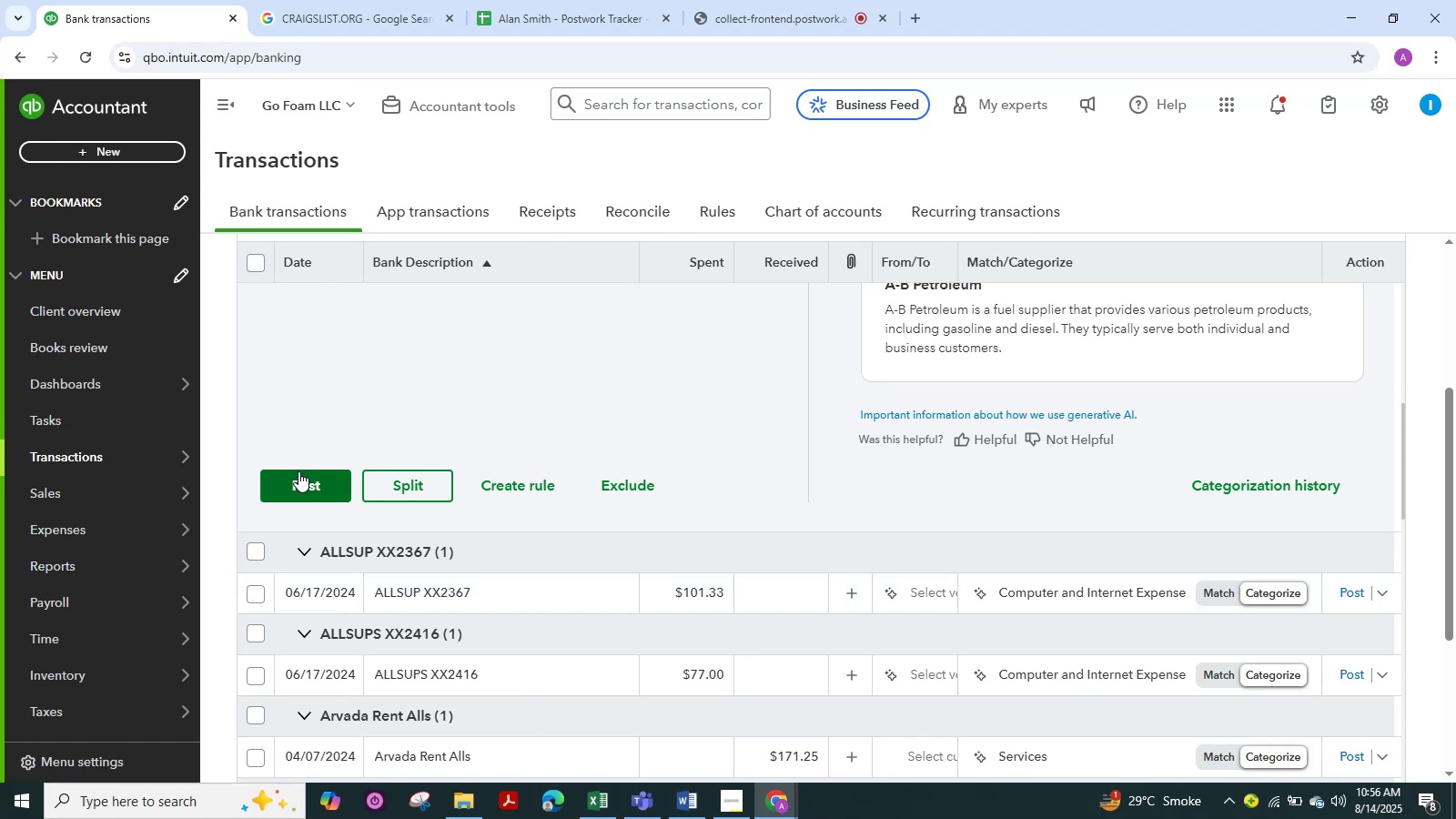 
left_click([298, 471])
 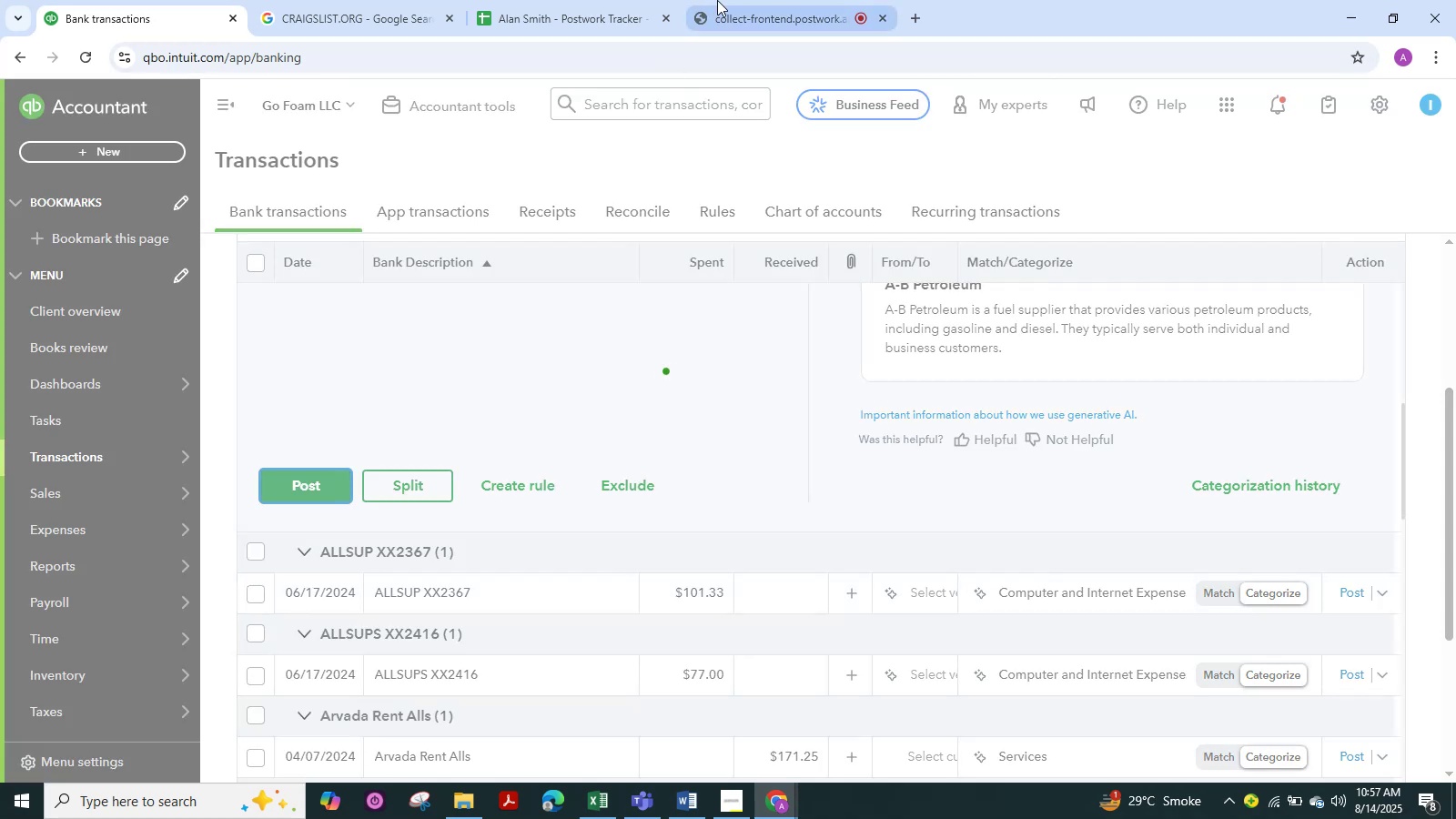 
left_click([724, 1])
 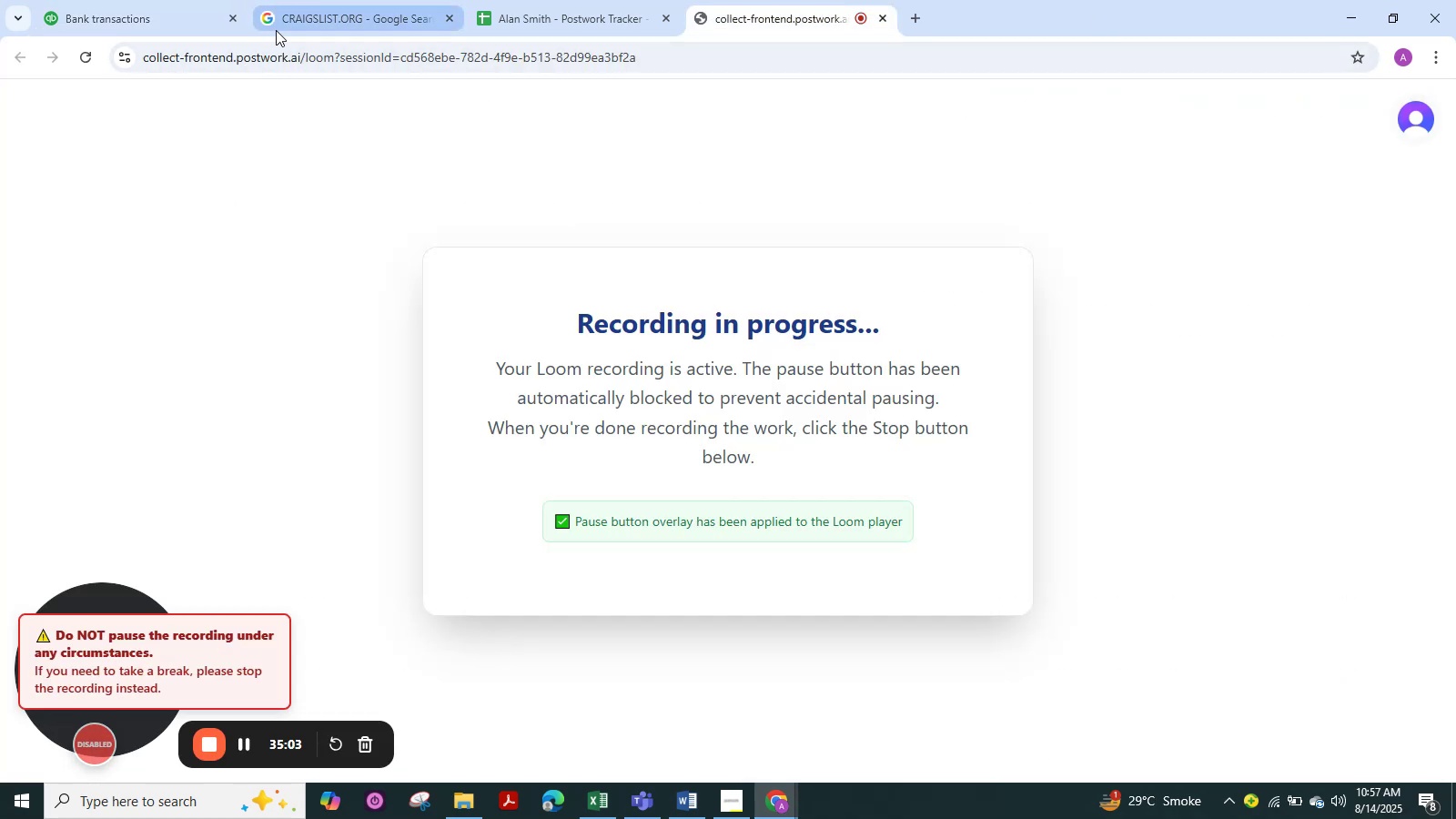 
left_click([276, 30])
 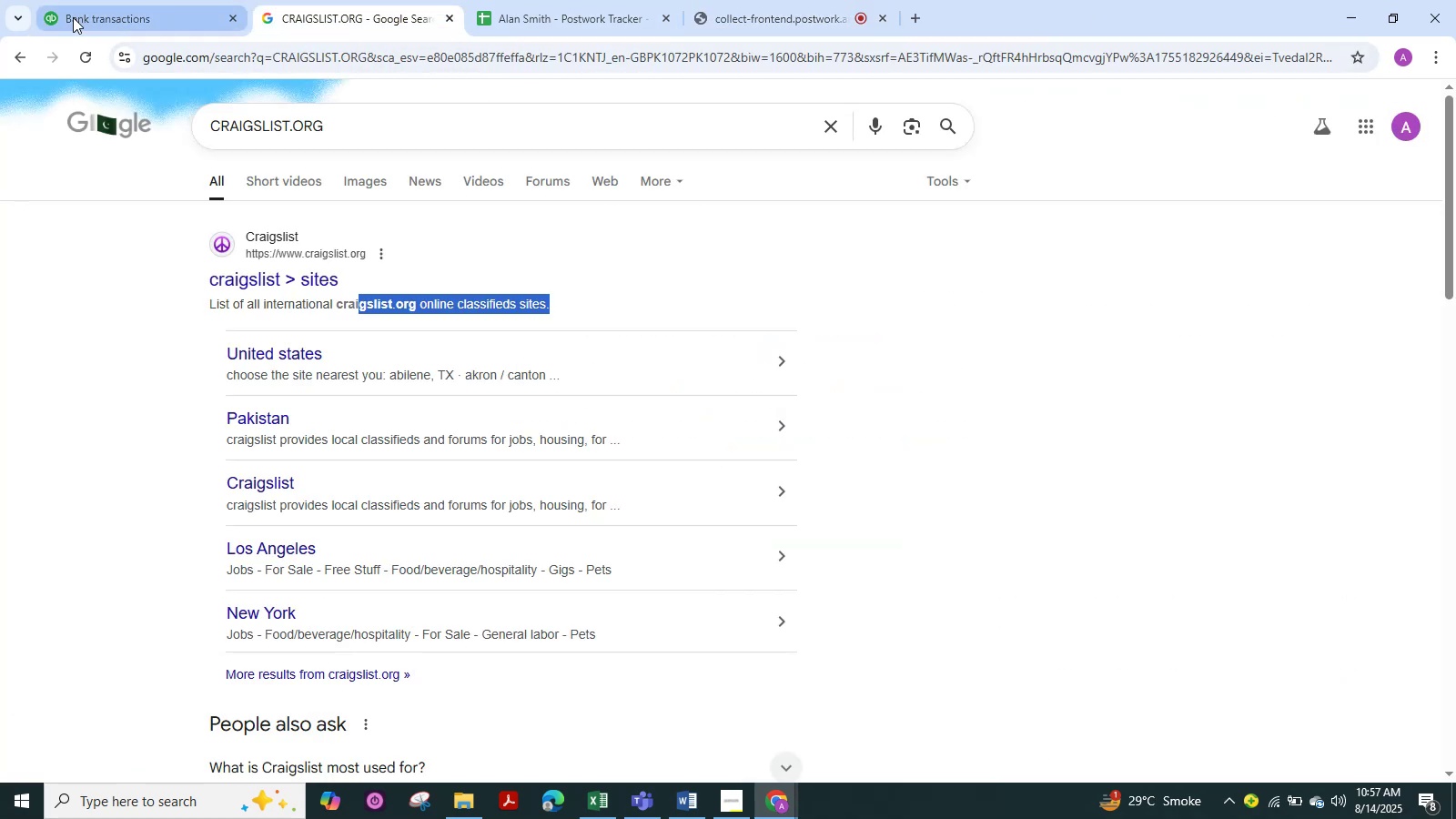 
left_click([73, 17])
 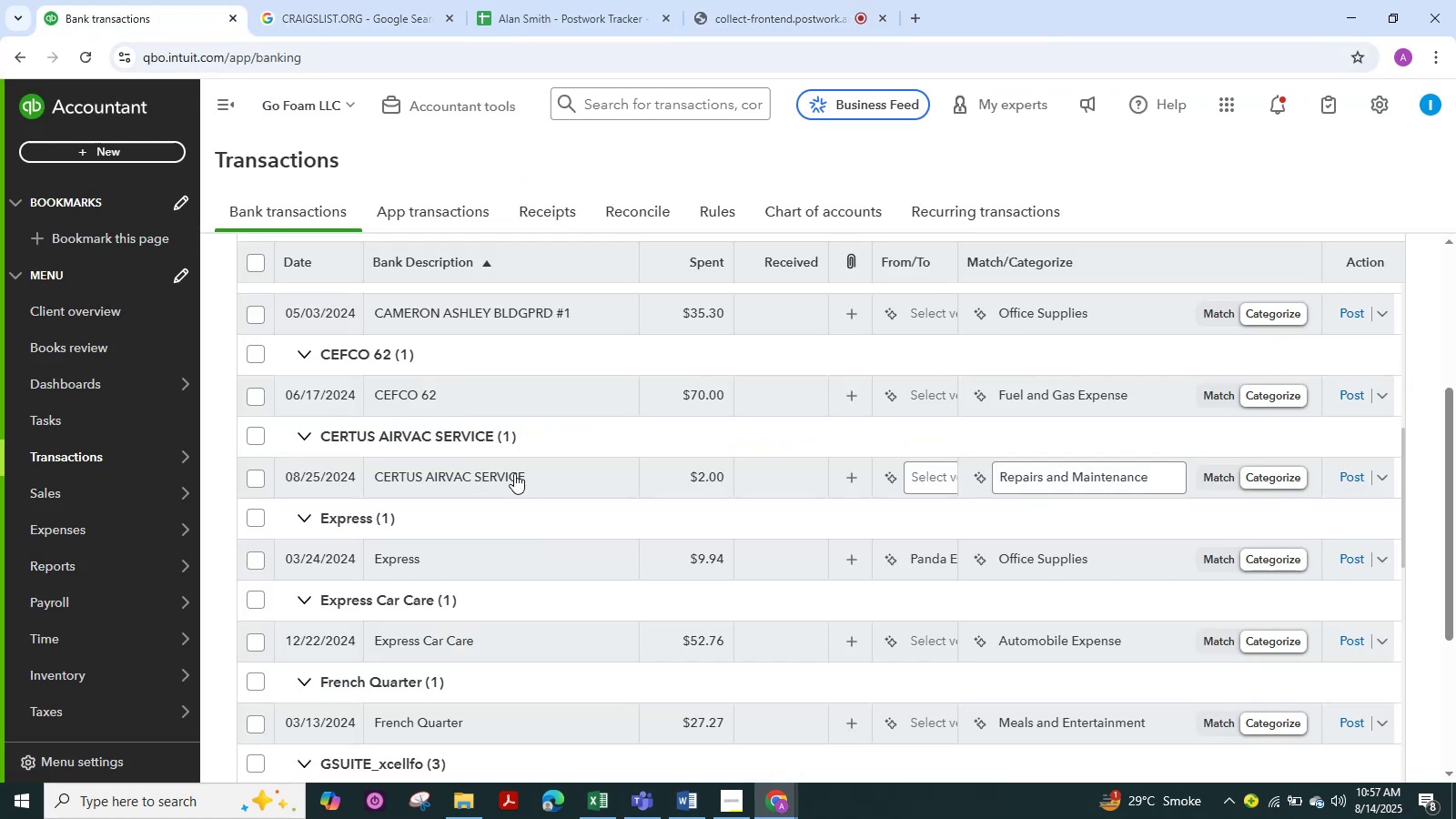 
scroll: coordinate [514, 473], scroll_direction: up, amount: 1.0
 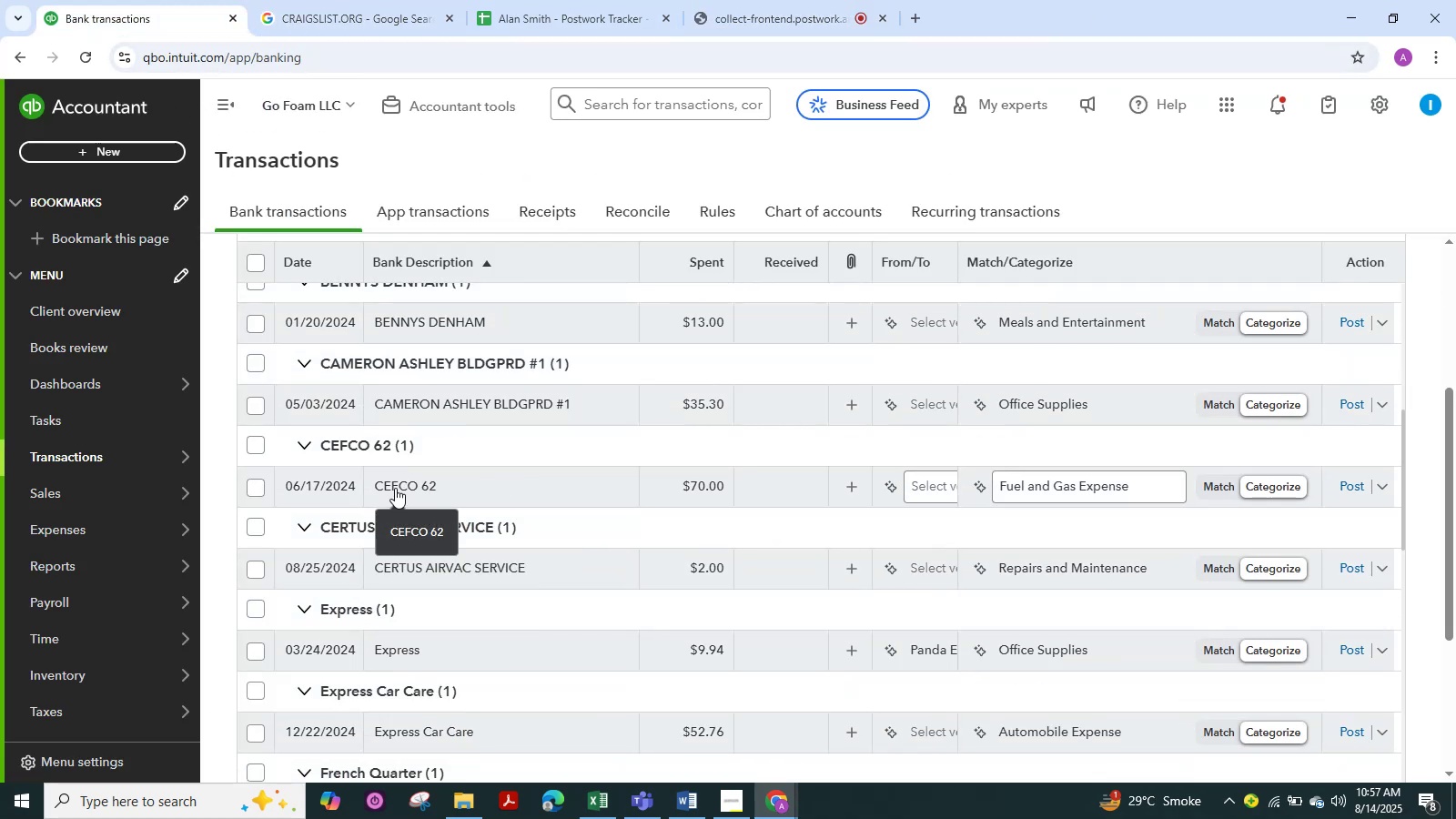 
left_click([395, 488])
 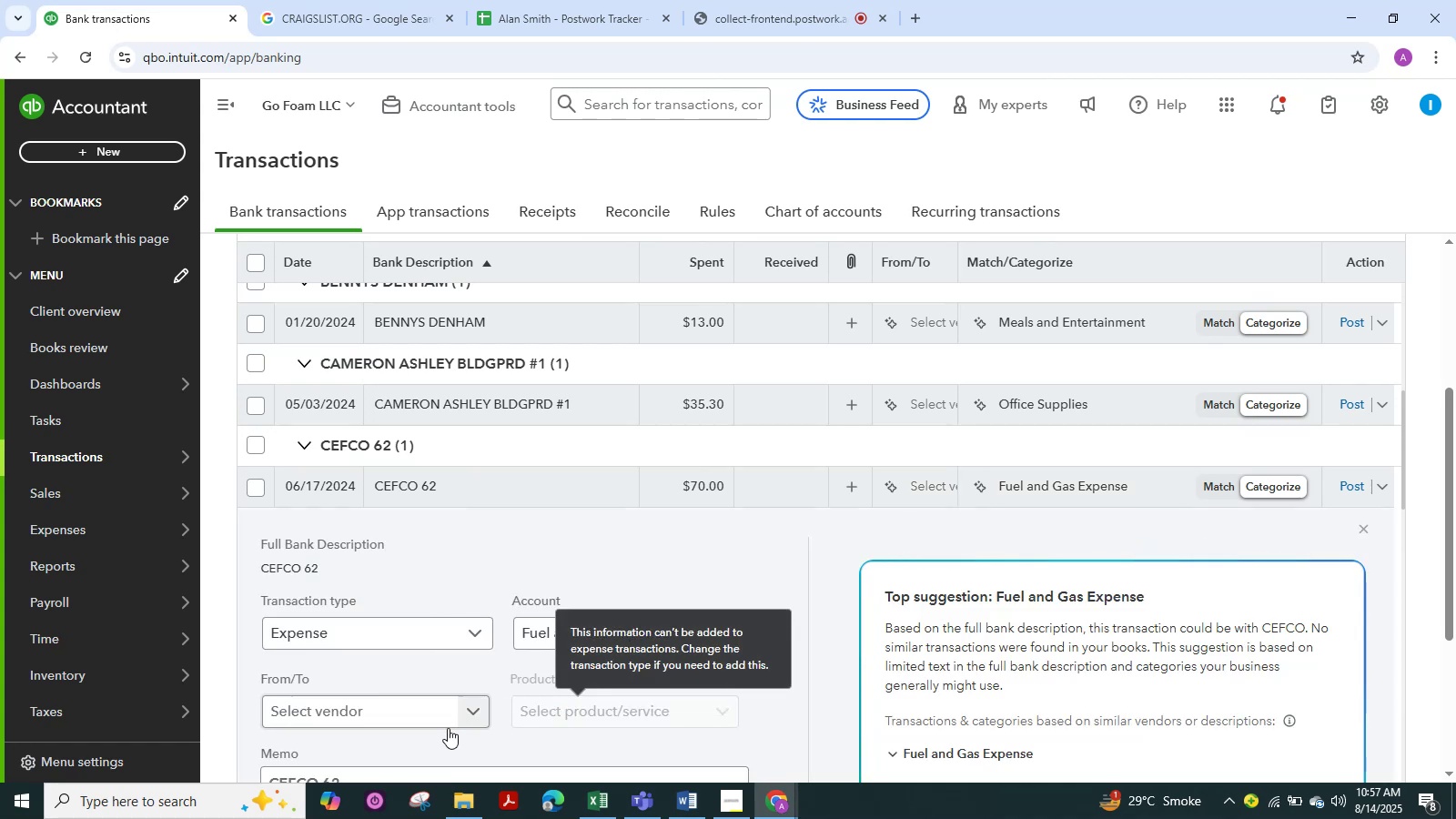 
scroll: coordinate [430, 704], scroll_direction: down, amount: 2.0
 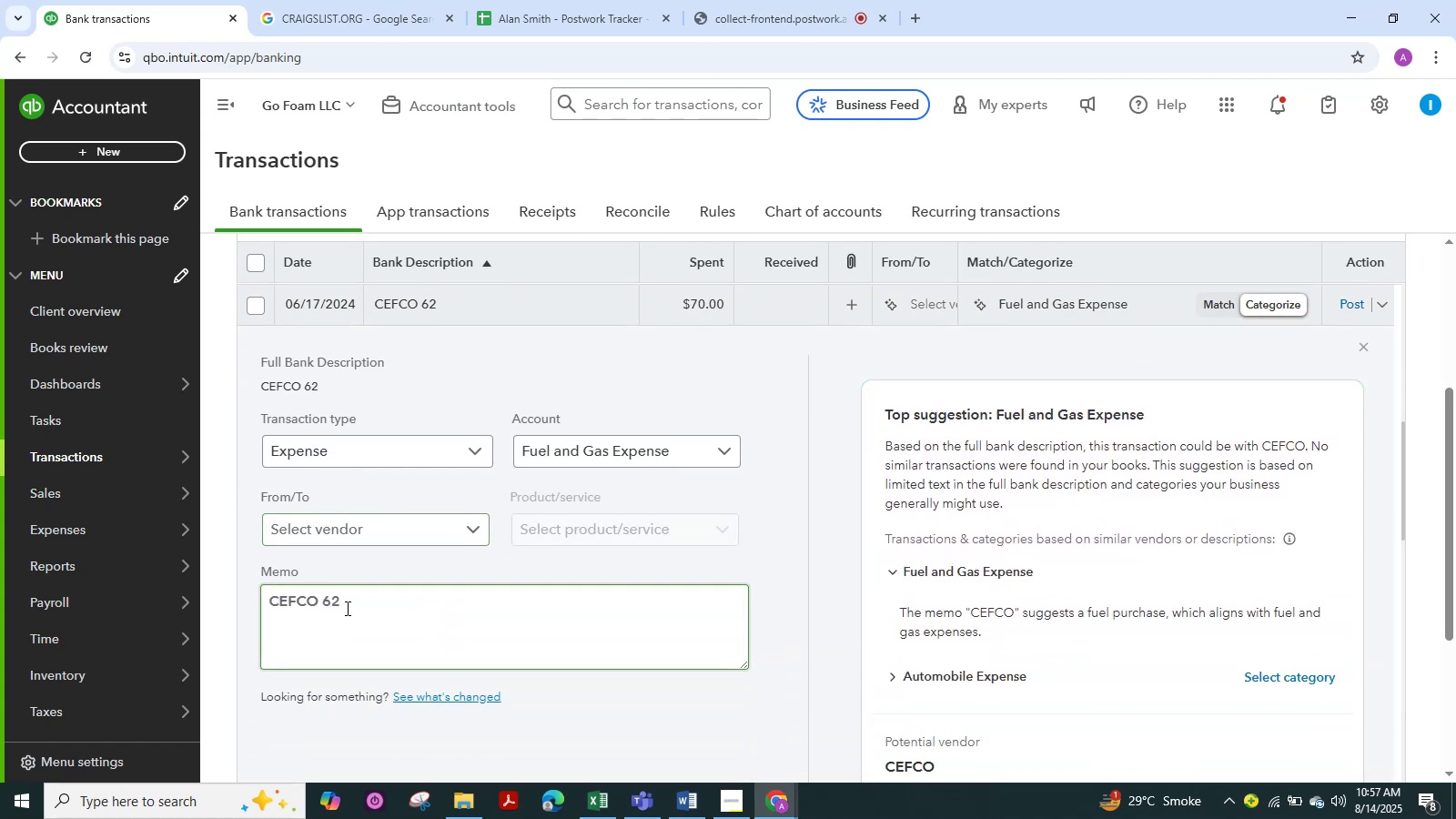 
left_click_drag(start_coordinate=[348, 602], to_coordinate=[230, 592])
 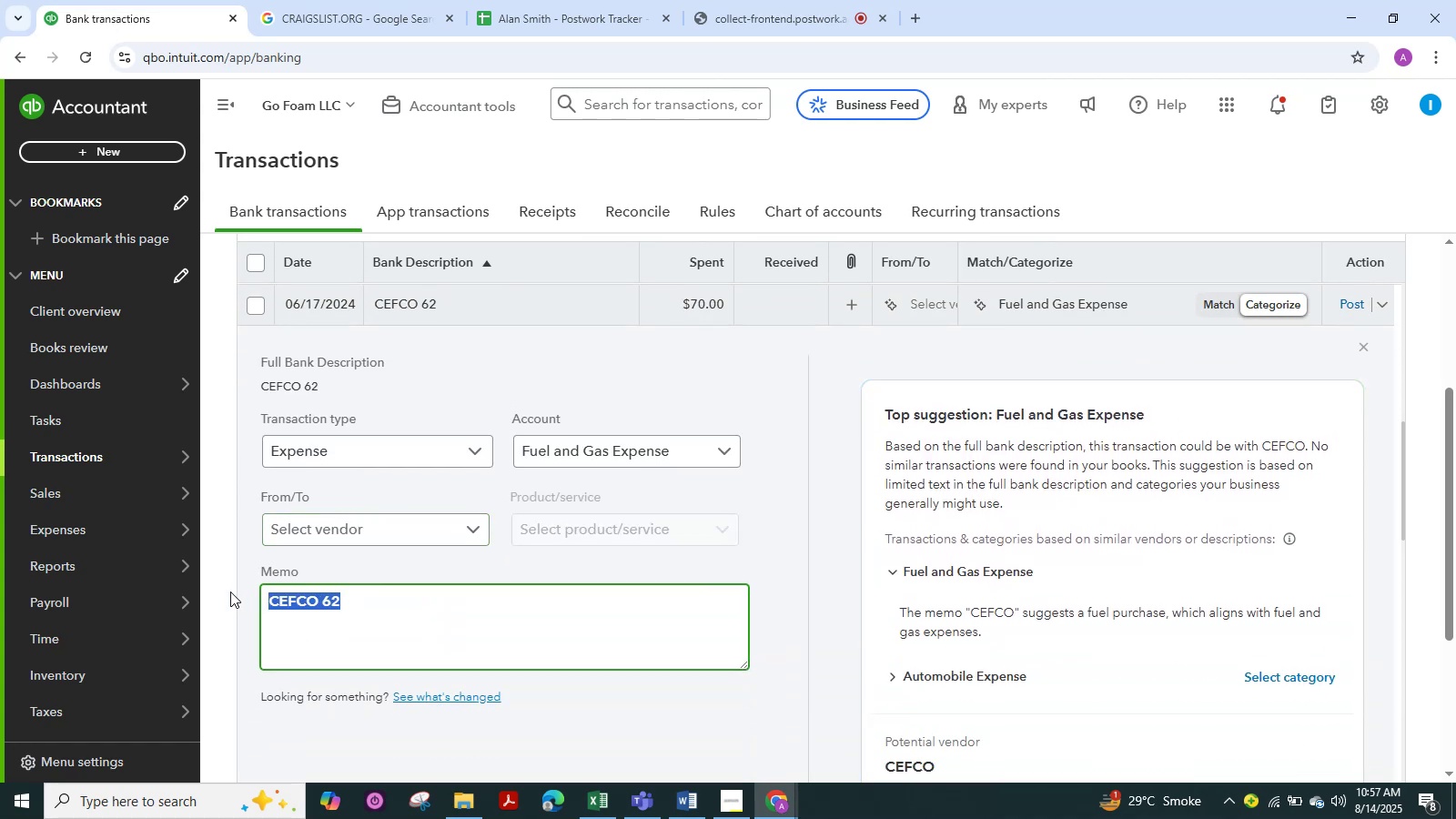 
hold_key(key=ControlLeft, duration=0.78)
 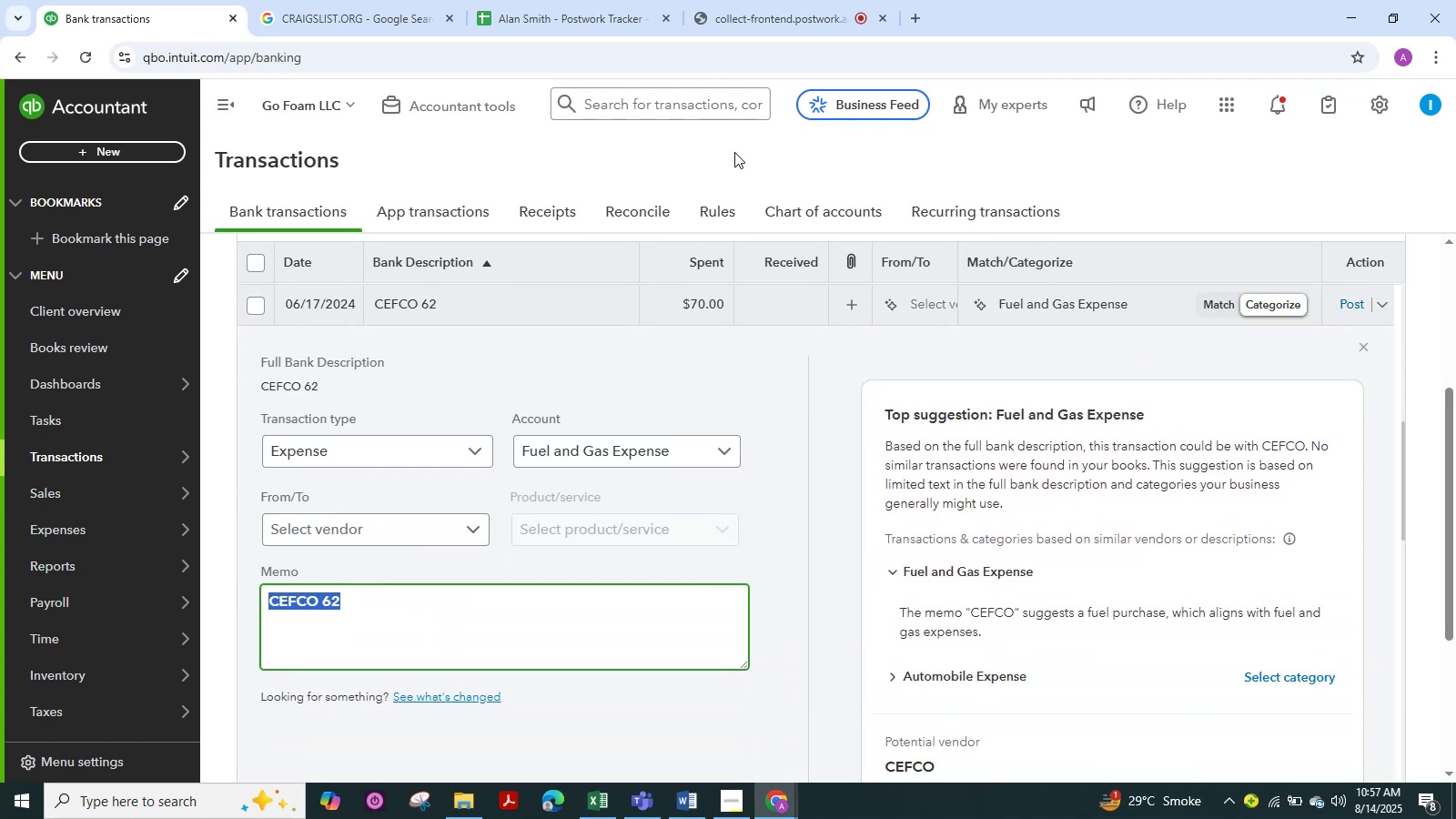 
hold_key(key=C, duration=0.38)
 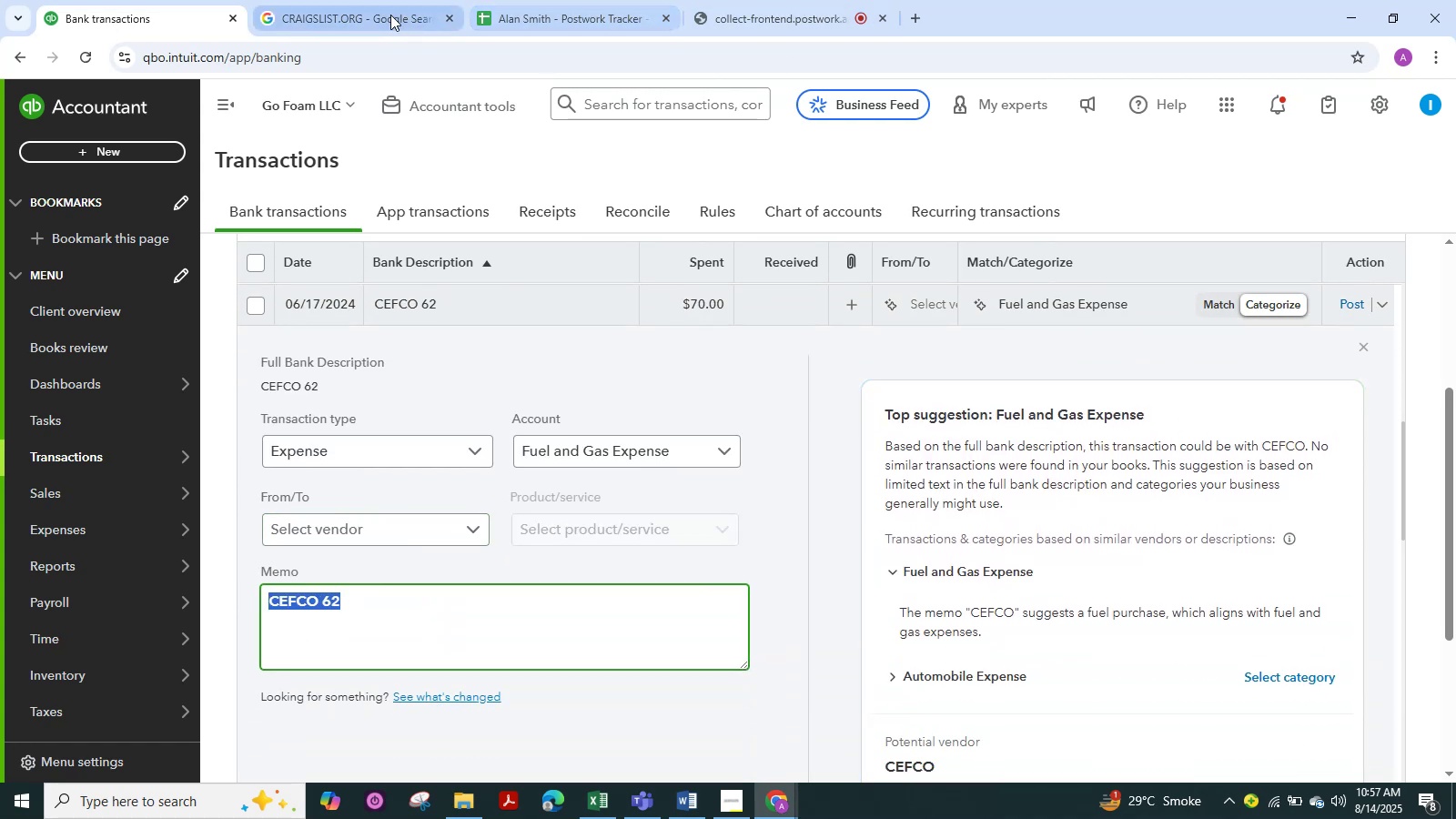 
left_click([364, 23])
 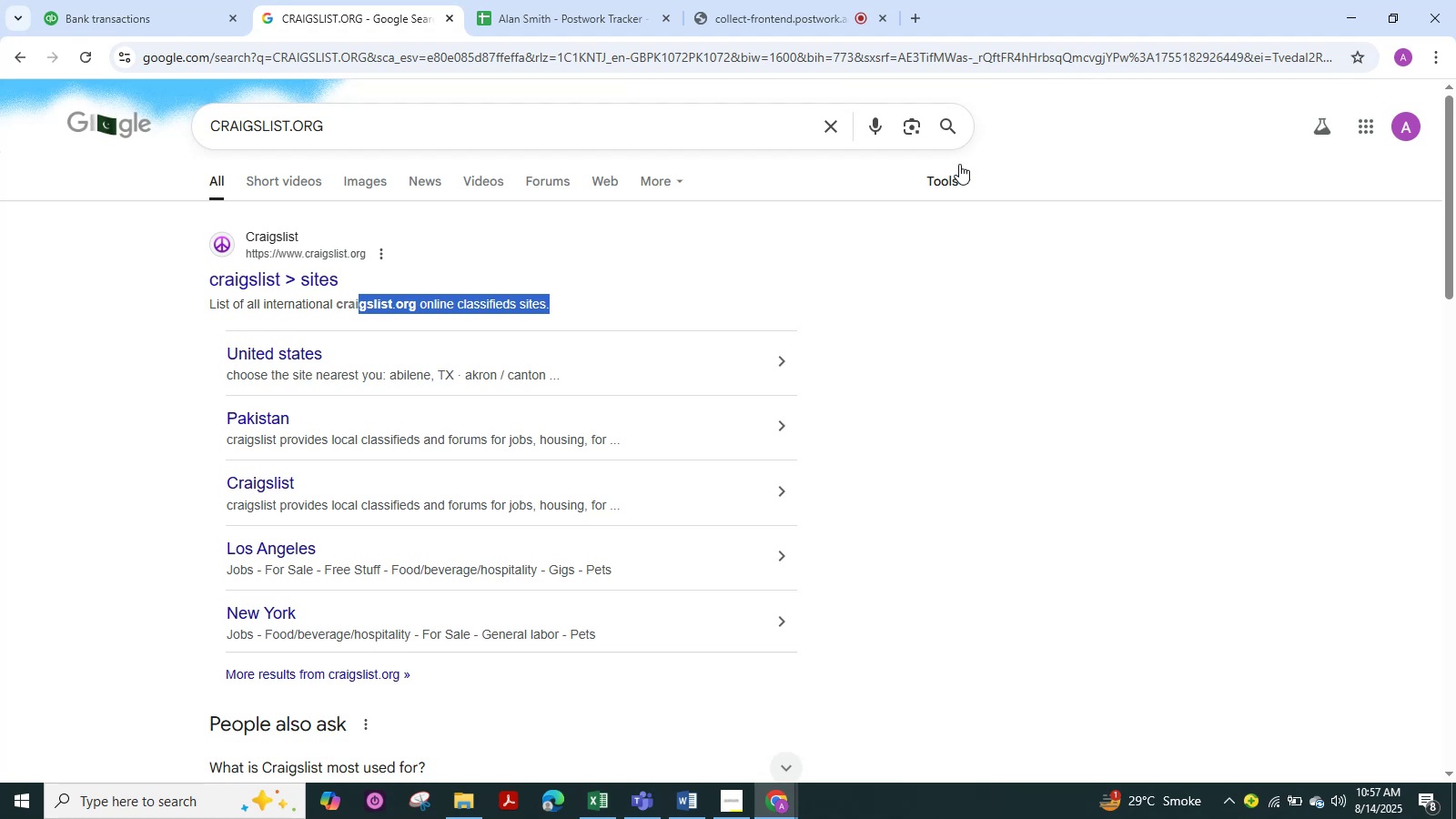 
wait(17.02)
 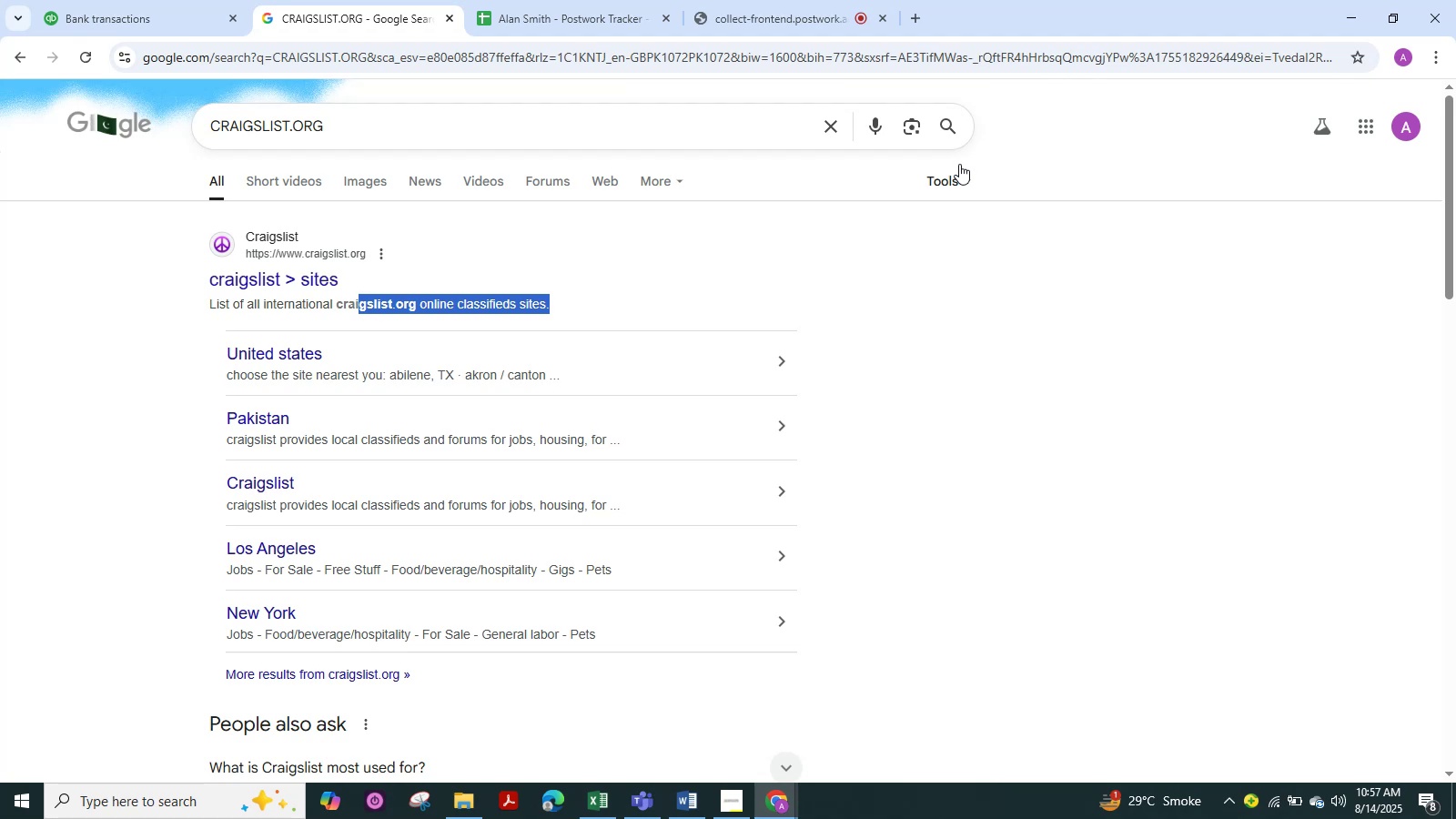 
left_click([941, 125])
 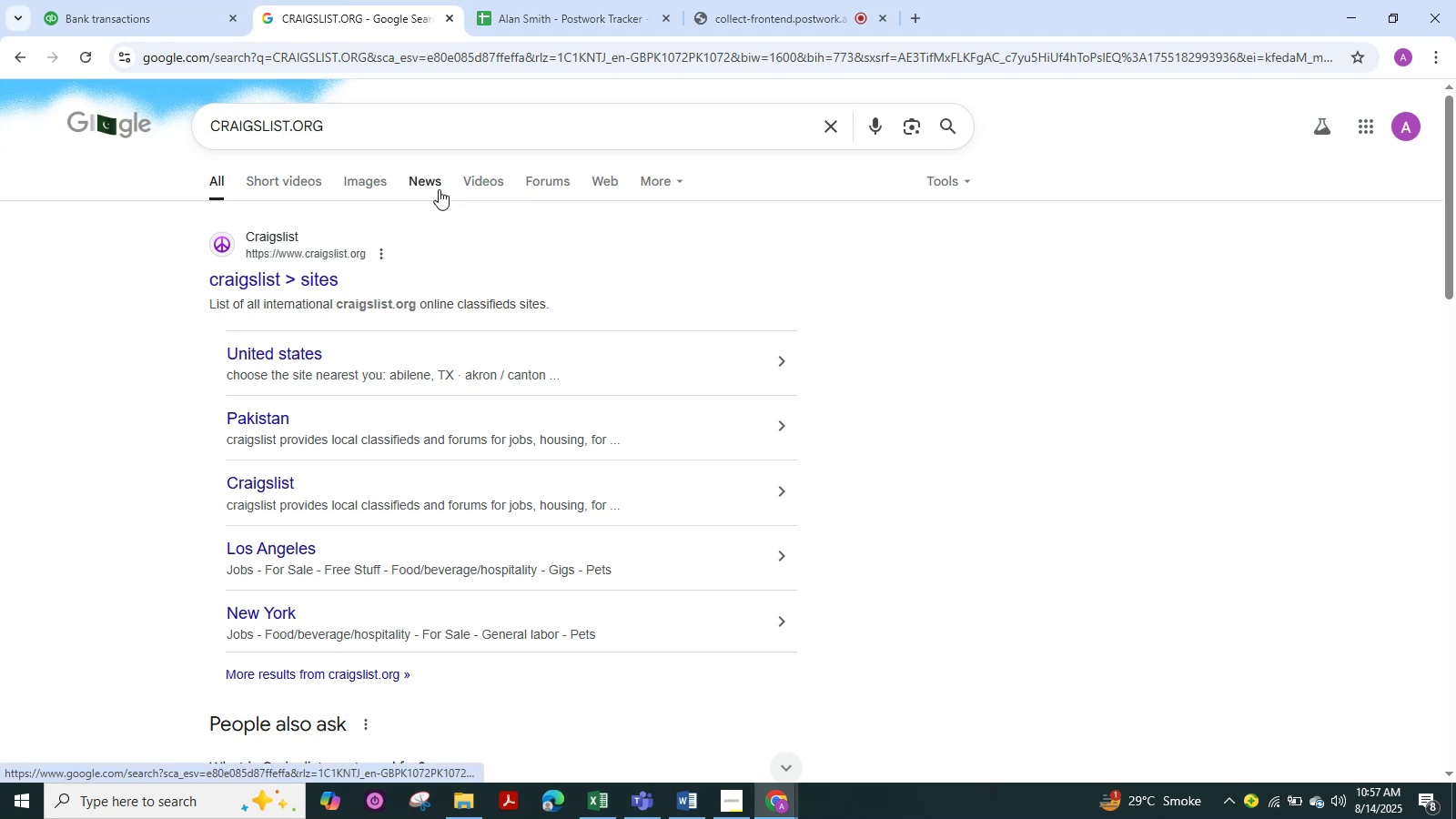 
wait(11.55)
 